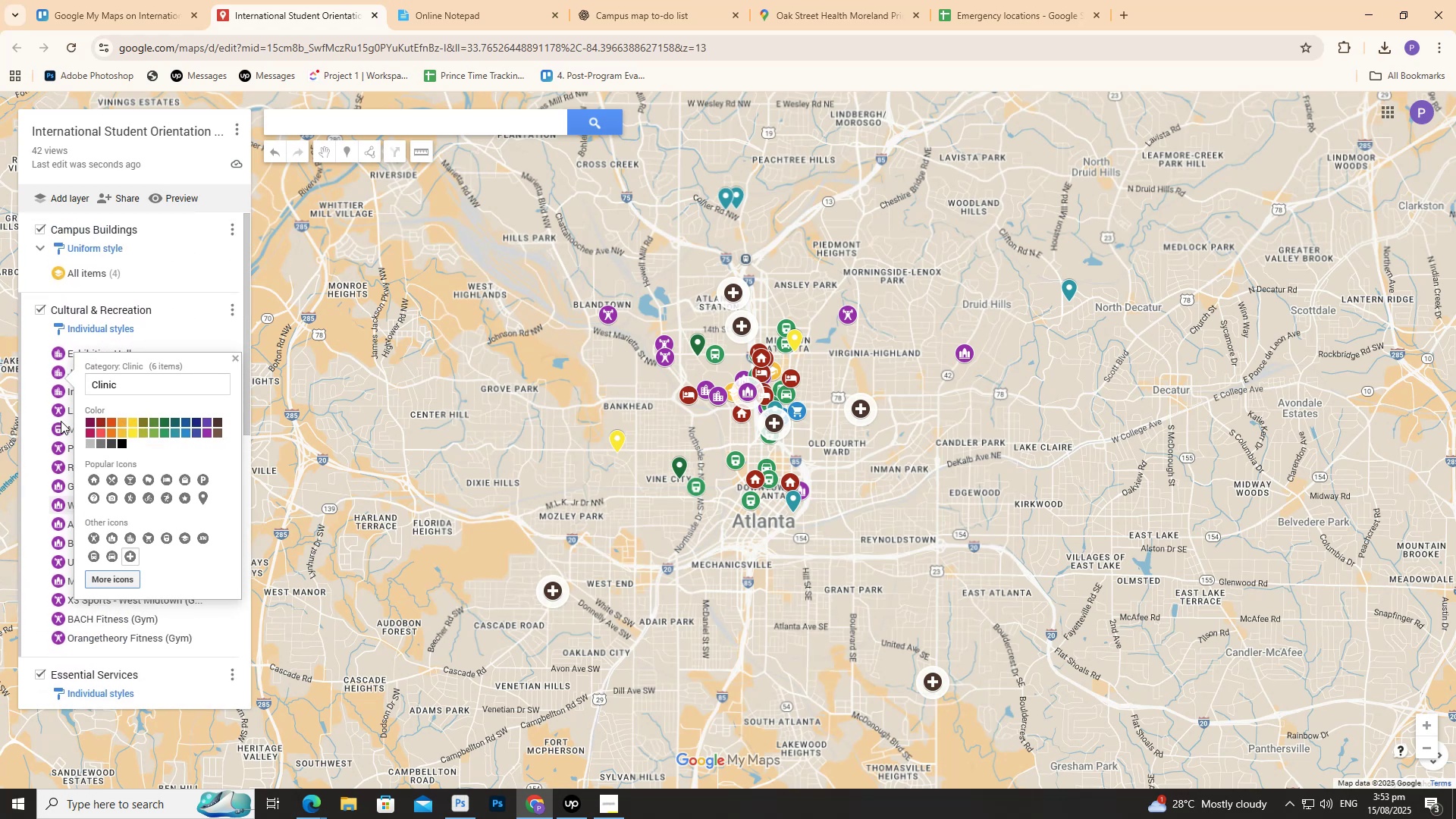 
scroll: coordinate [58, 419], scroll_direction: down, amount: 6.0
 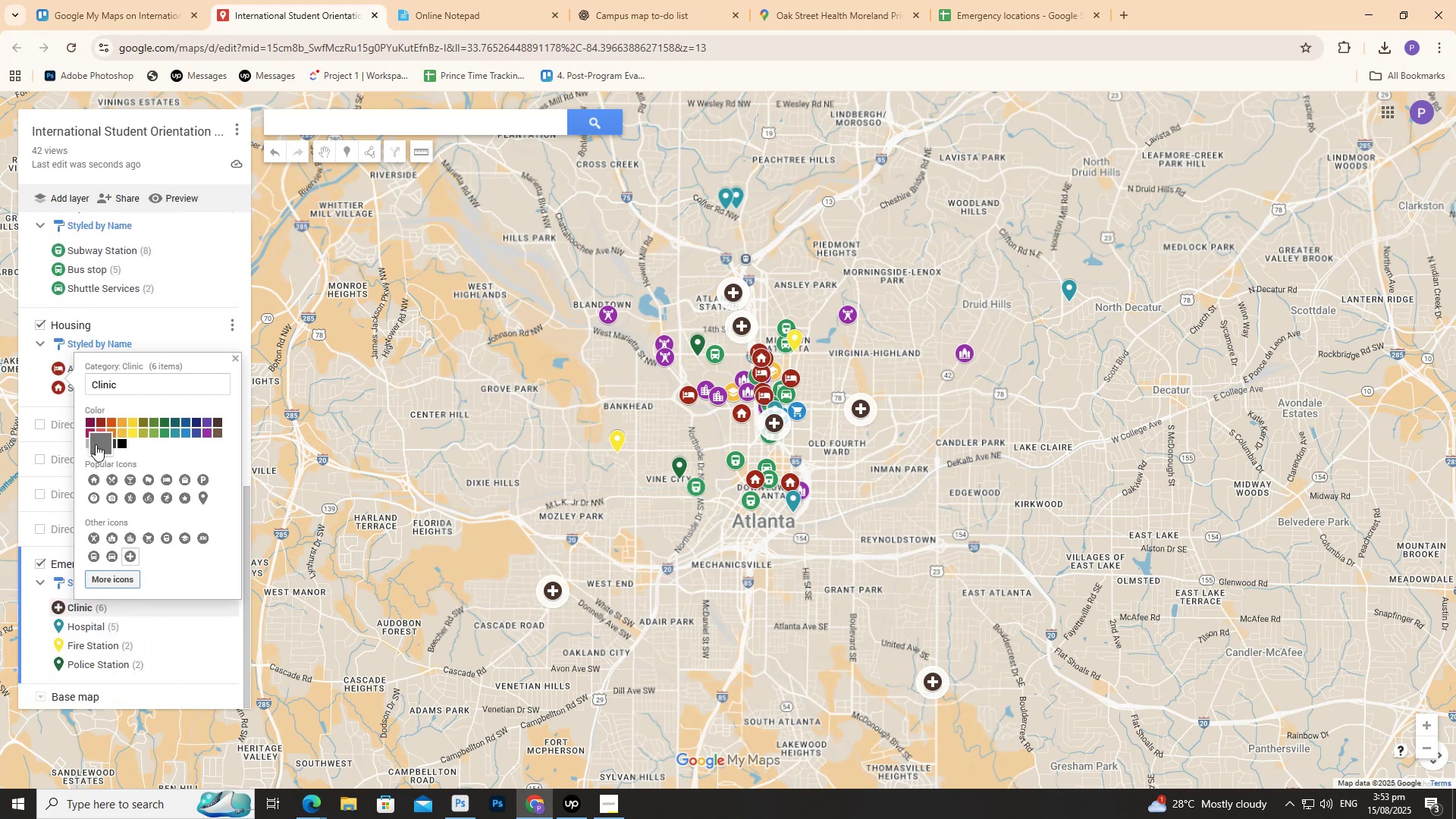 
left_click([91, 443])
 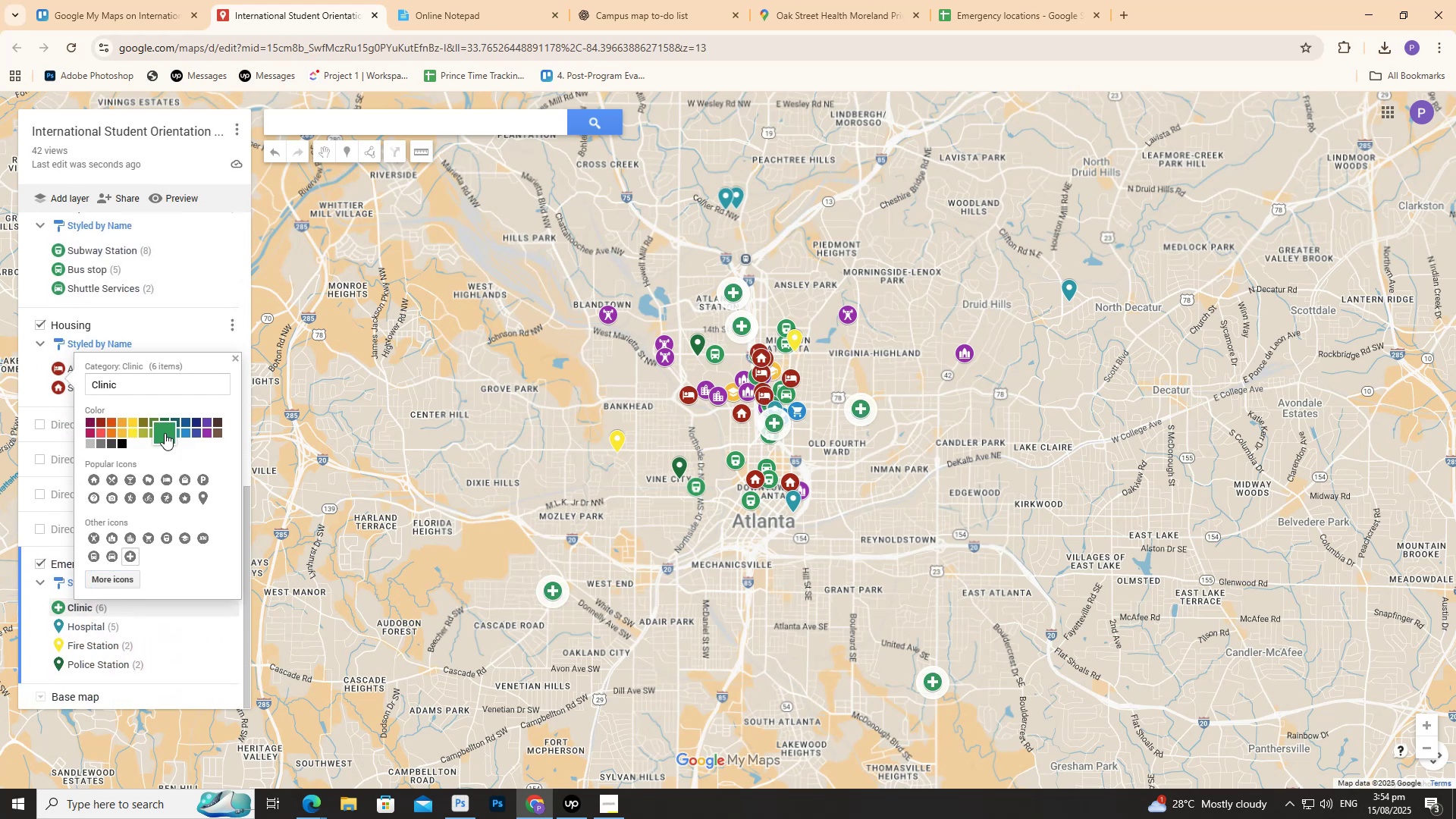 
wait(7.17)
 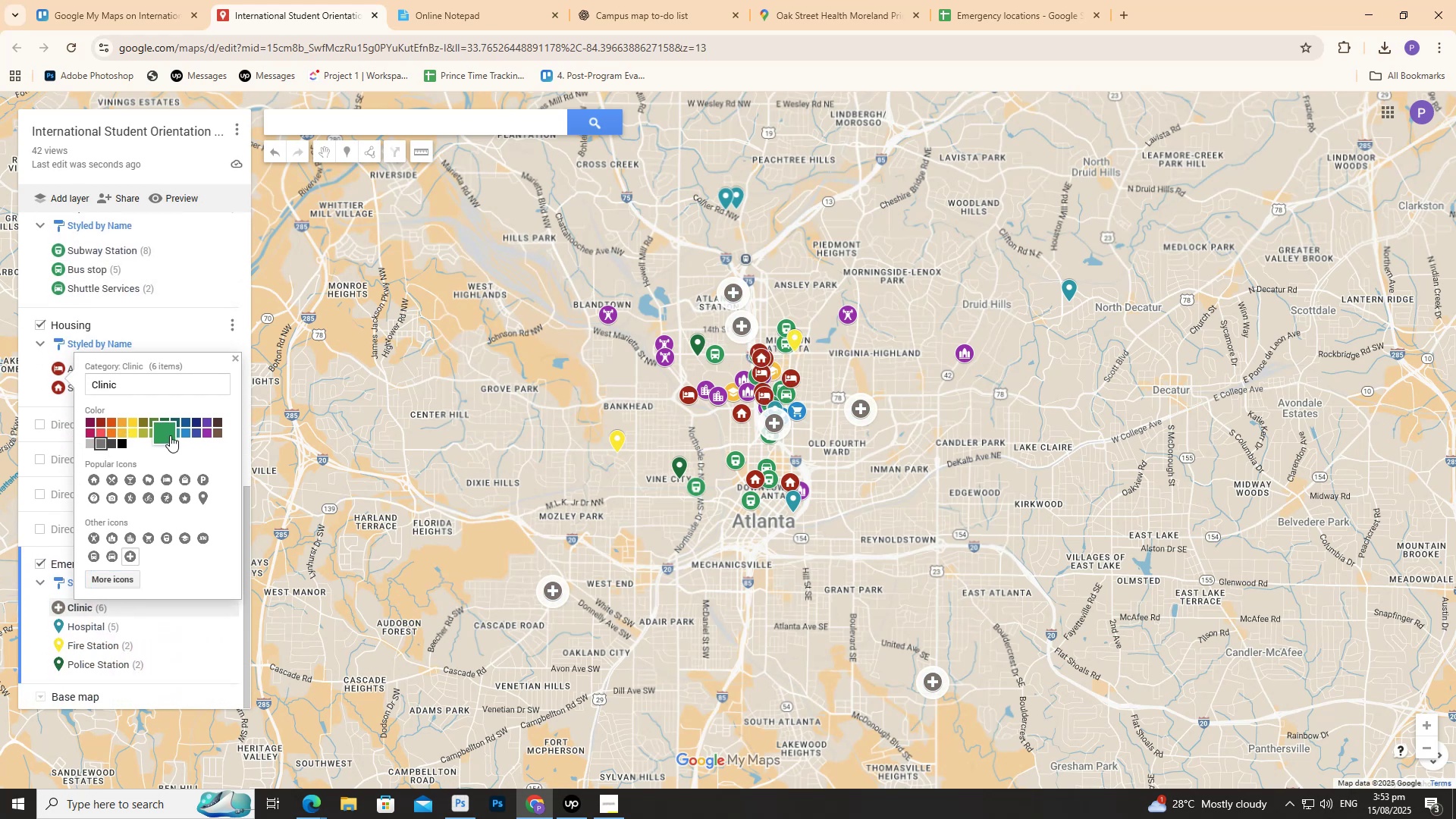 
left_click([178, 437])
 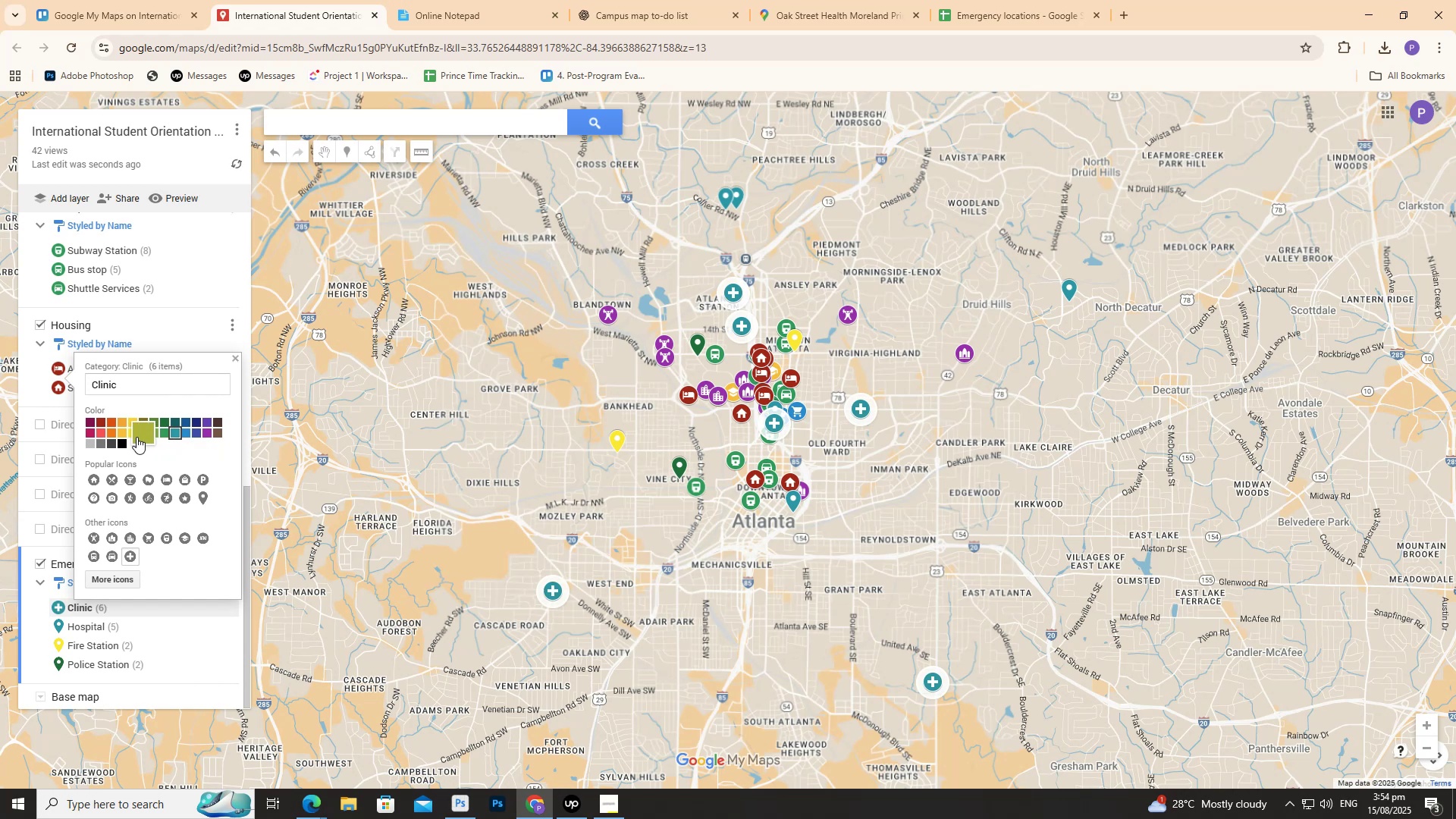 
left_click([136, 436])
 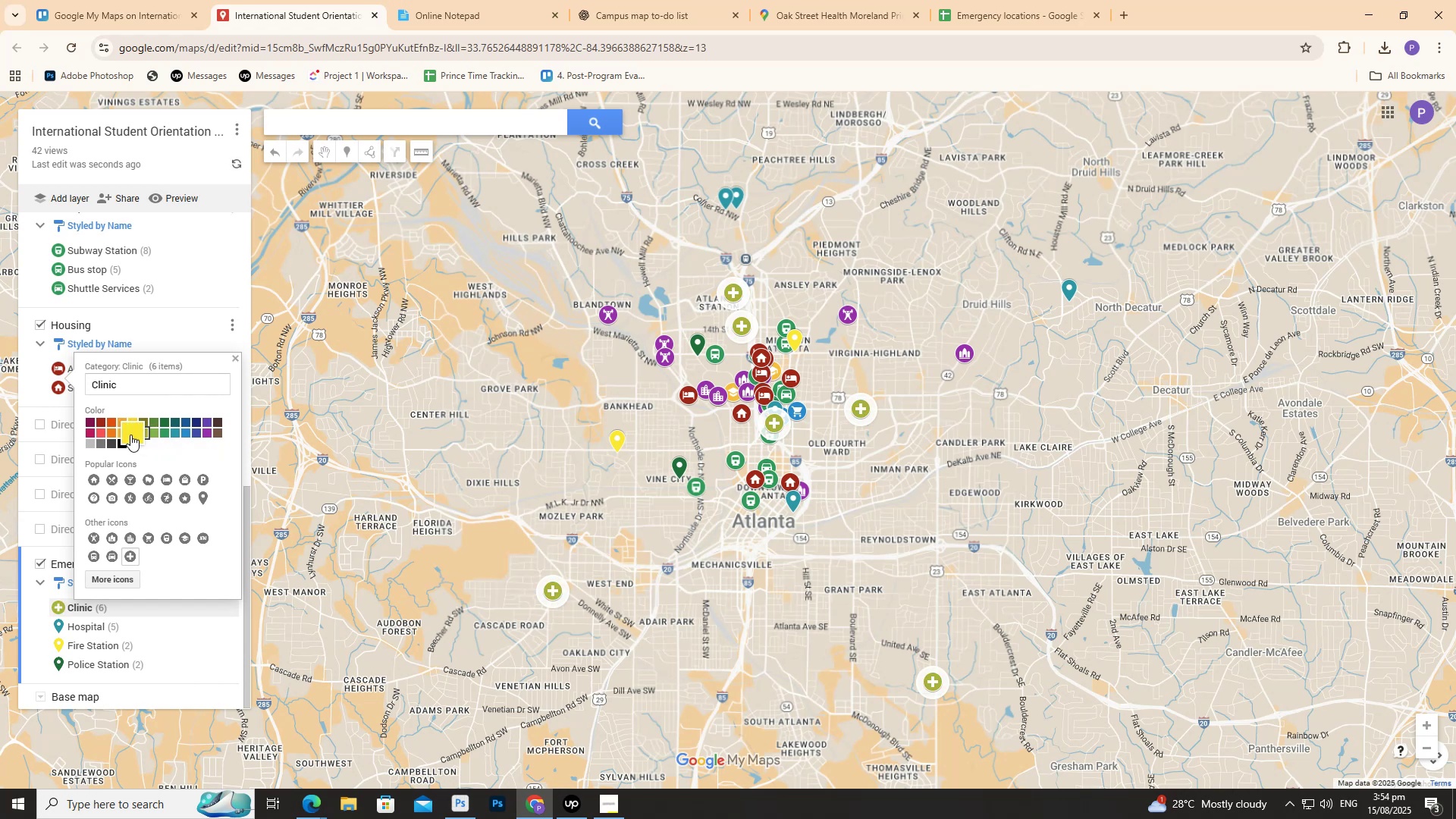 
left_click([130, 435])
 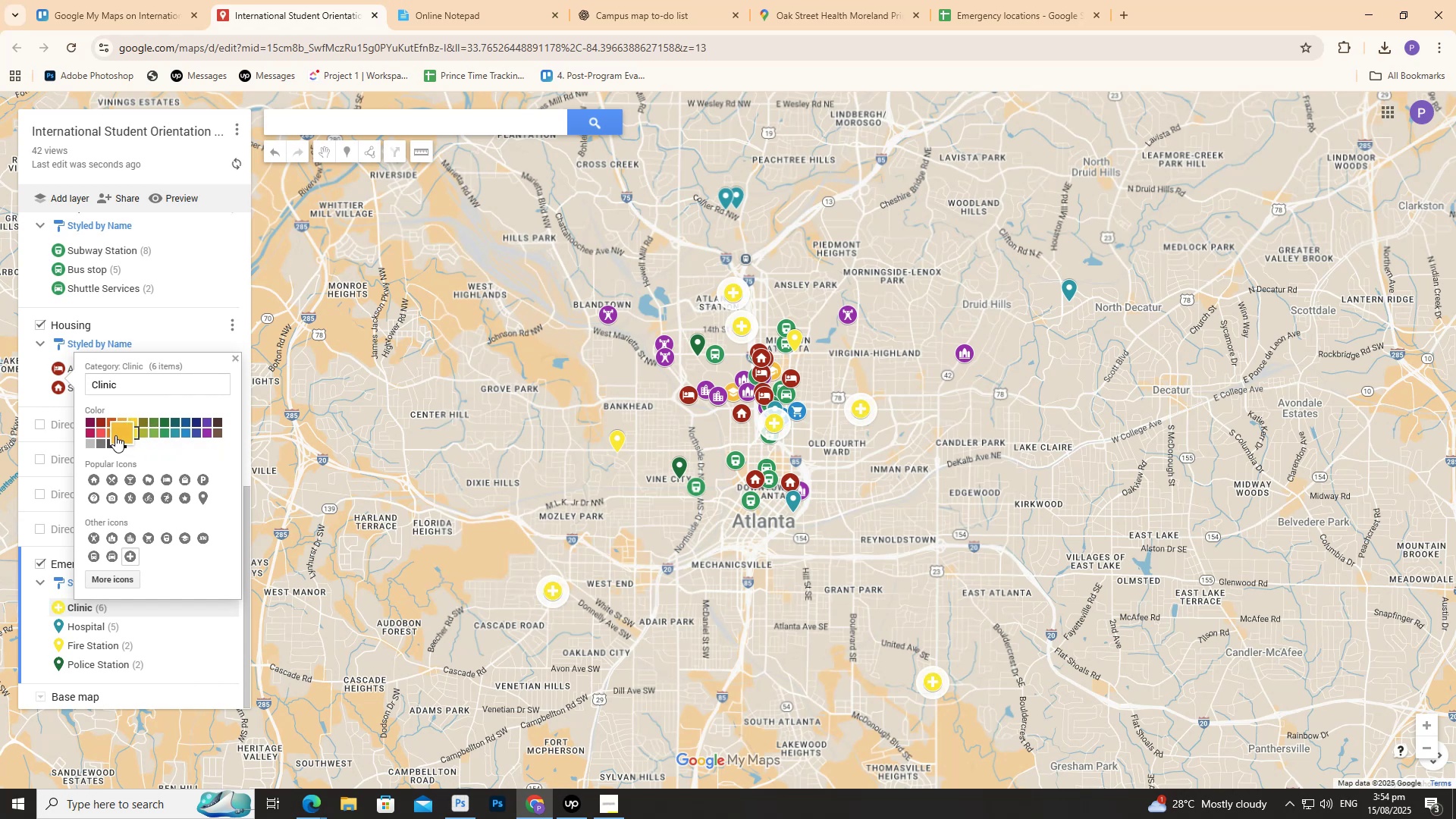 
left_click([115, 435])
 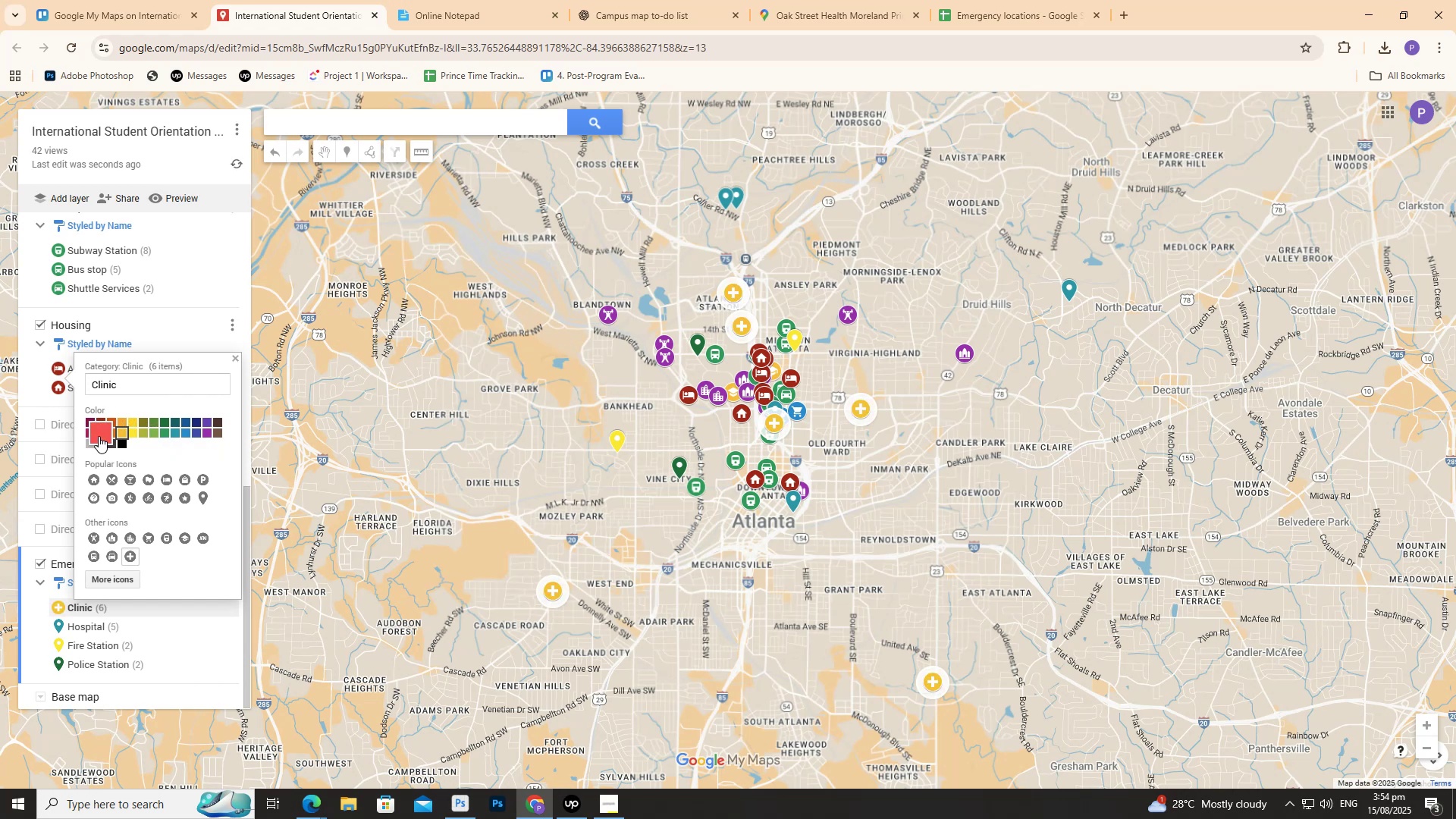 
double_click([99, 436])
 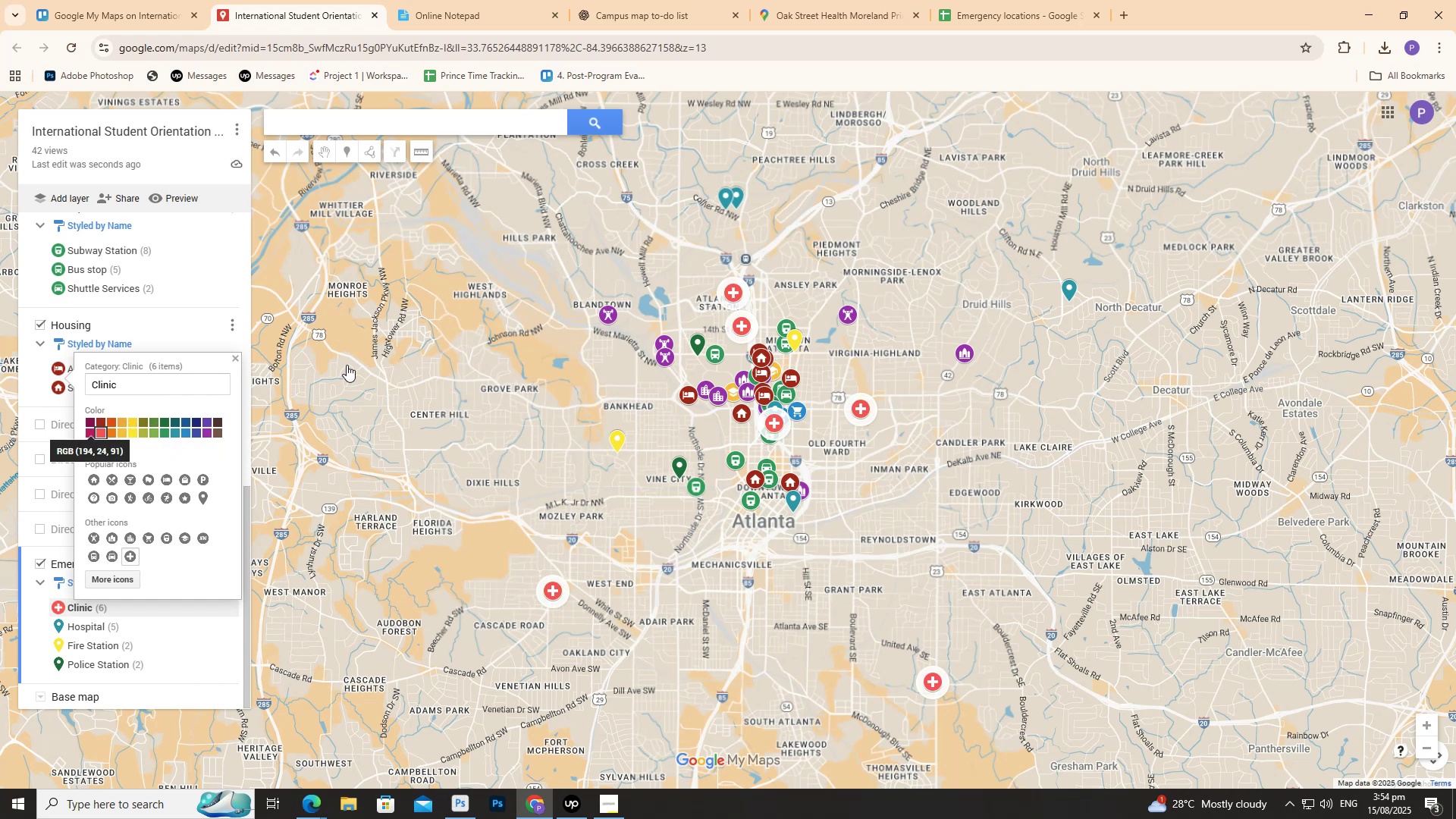 
scroll: coordinate [926, 456], scroll_direction: up, amount: 1.0
 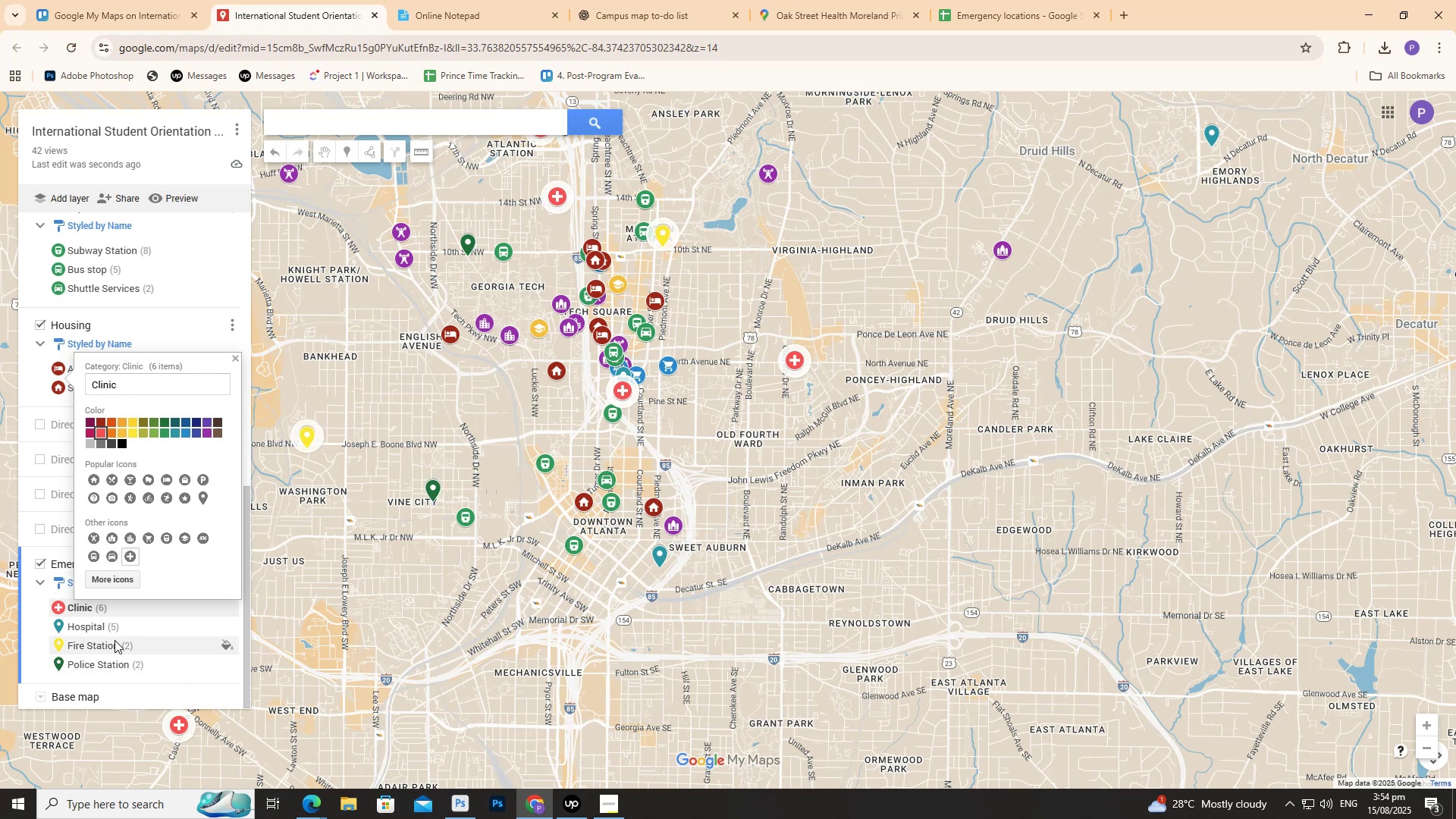 
left_click([109, 633])
 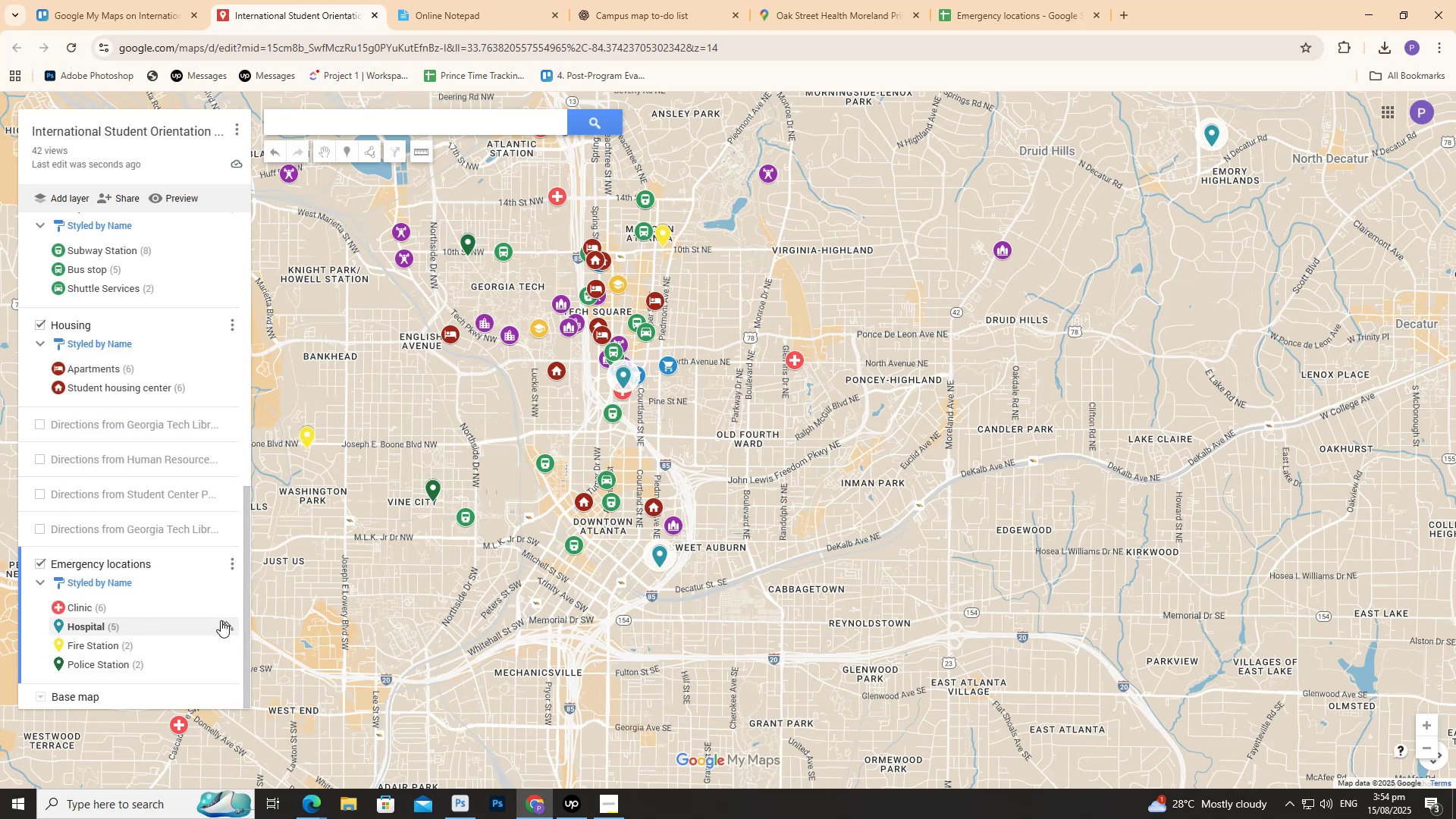 
left_click([221, 620])
 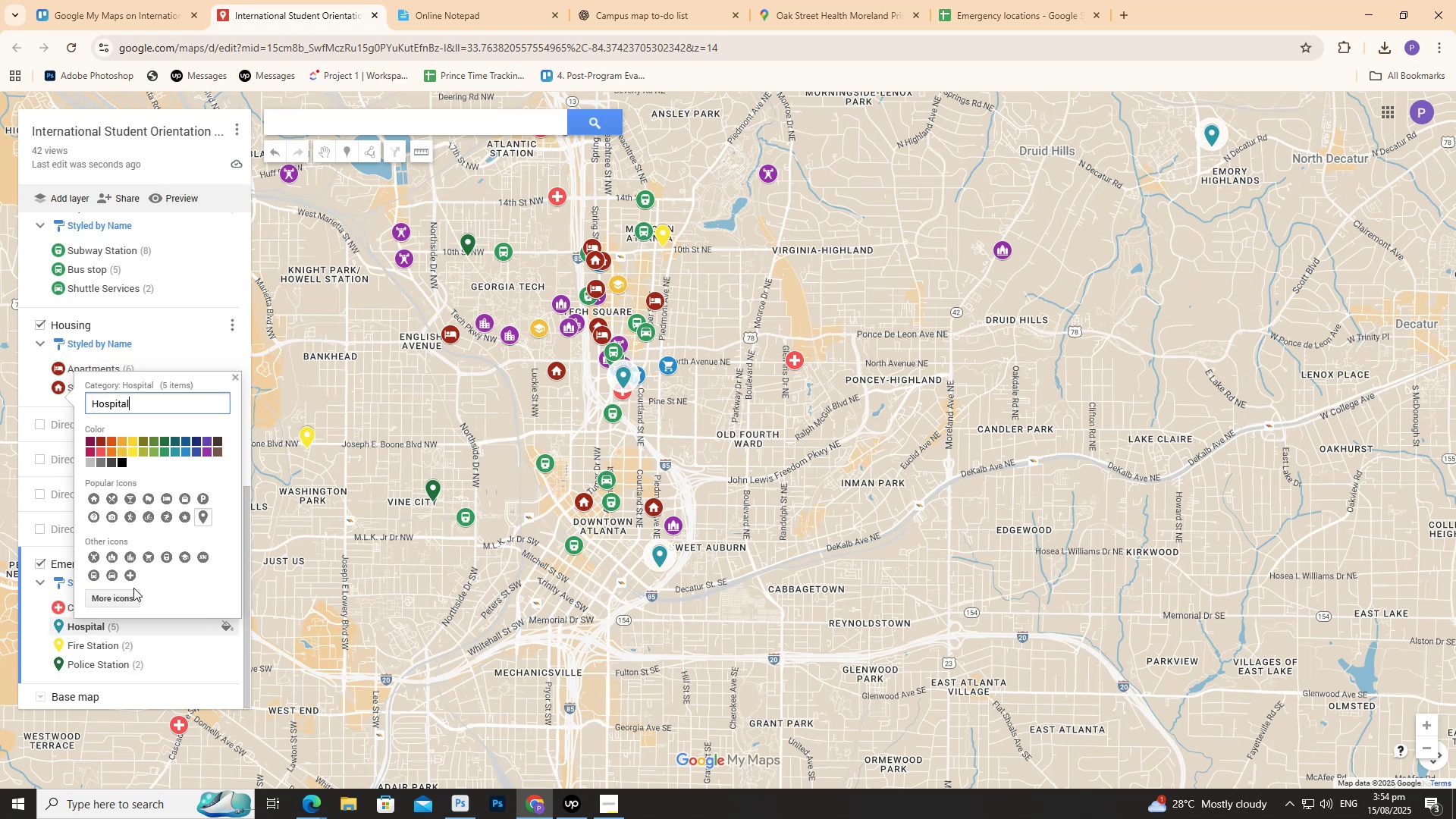 
left_click([131, 594])
 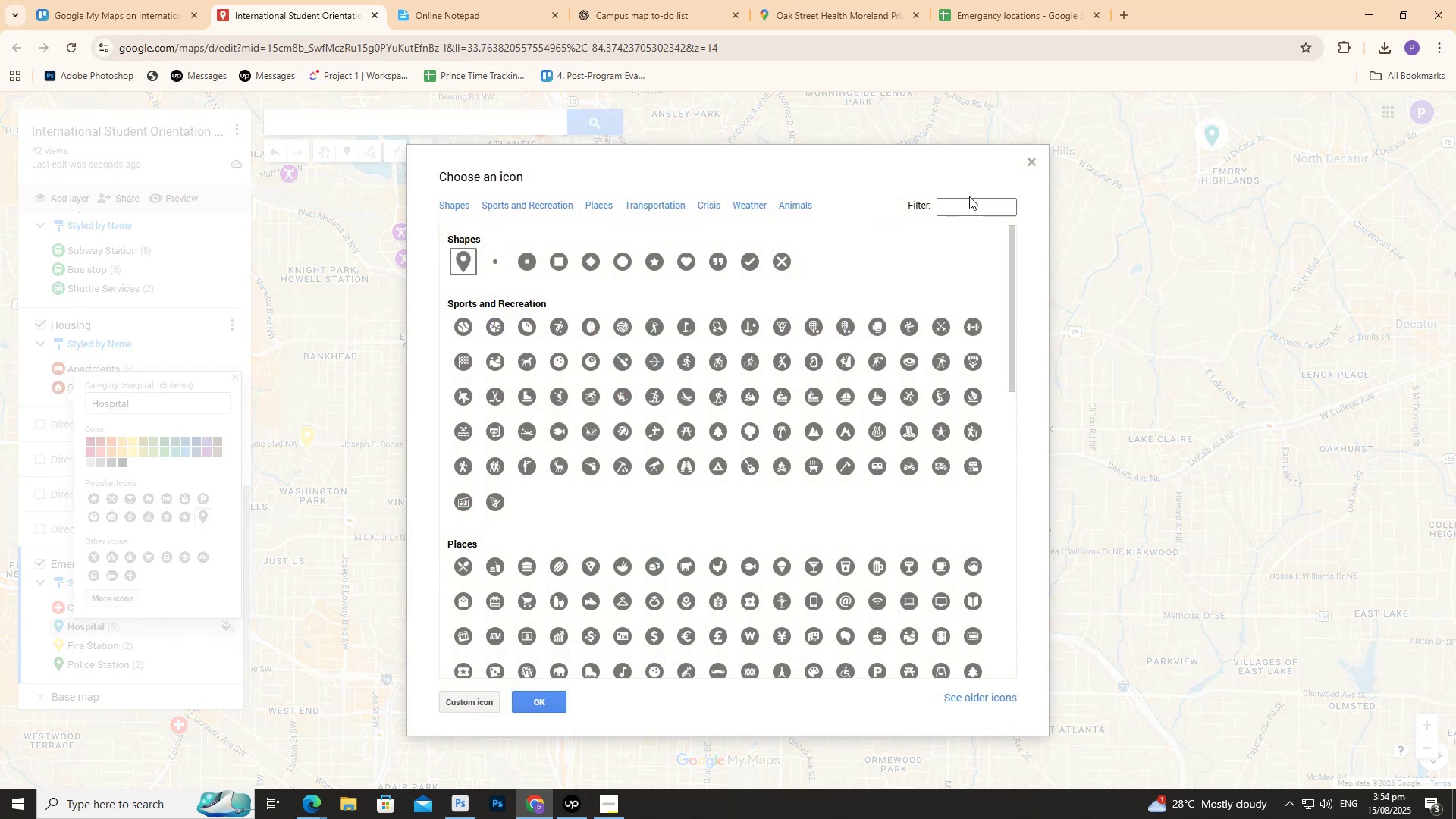 
double_click([976, 207])
 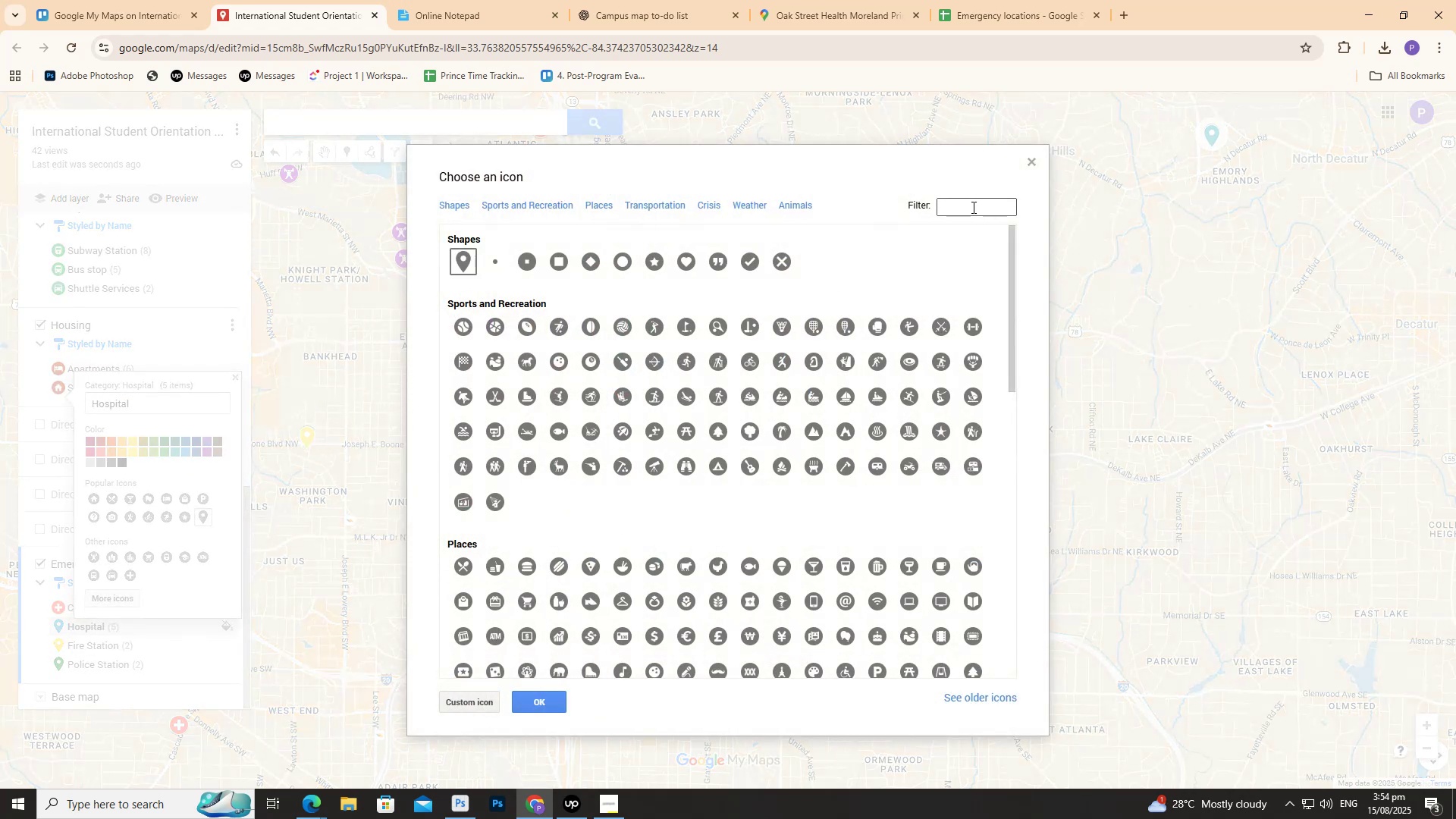 
type(HOSPITAL)
 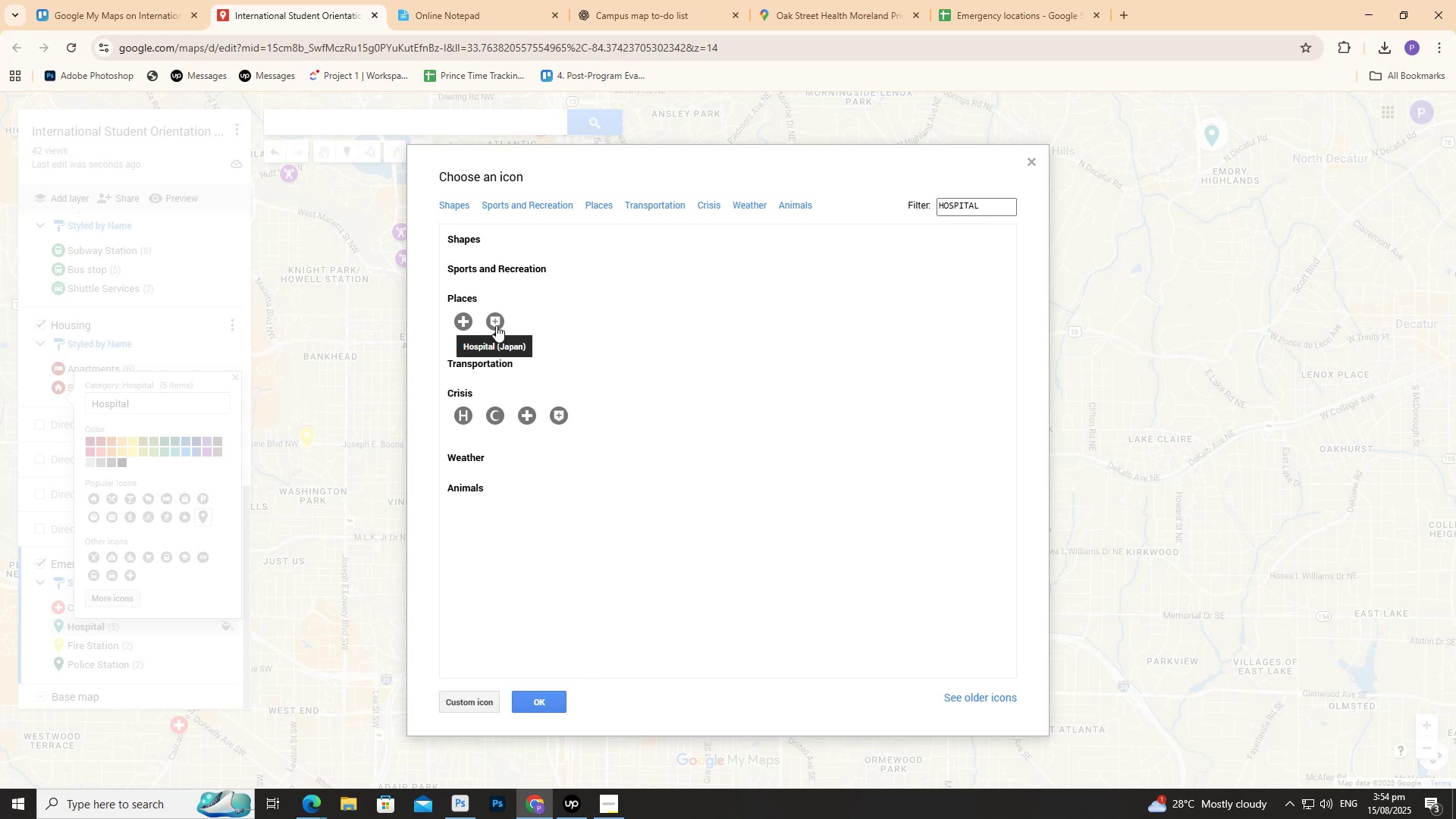 
left_click([495, 323])
 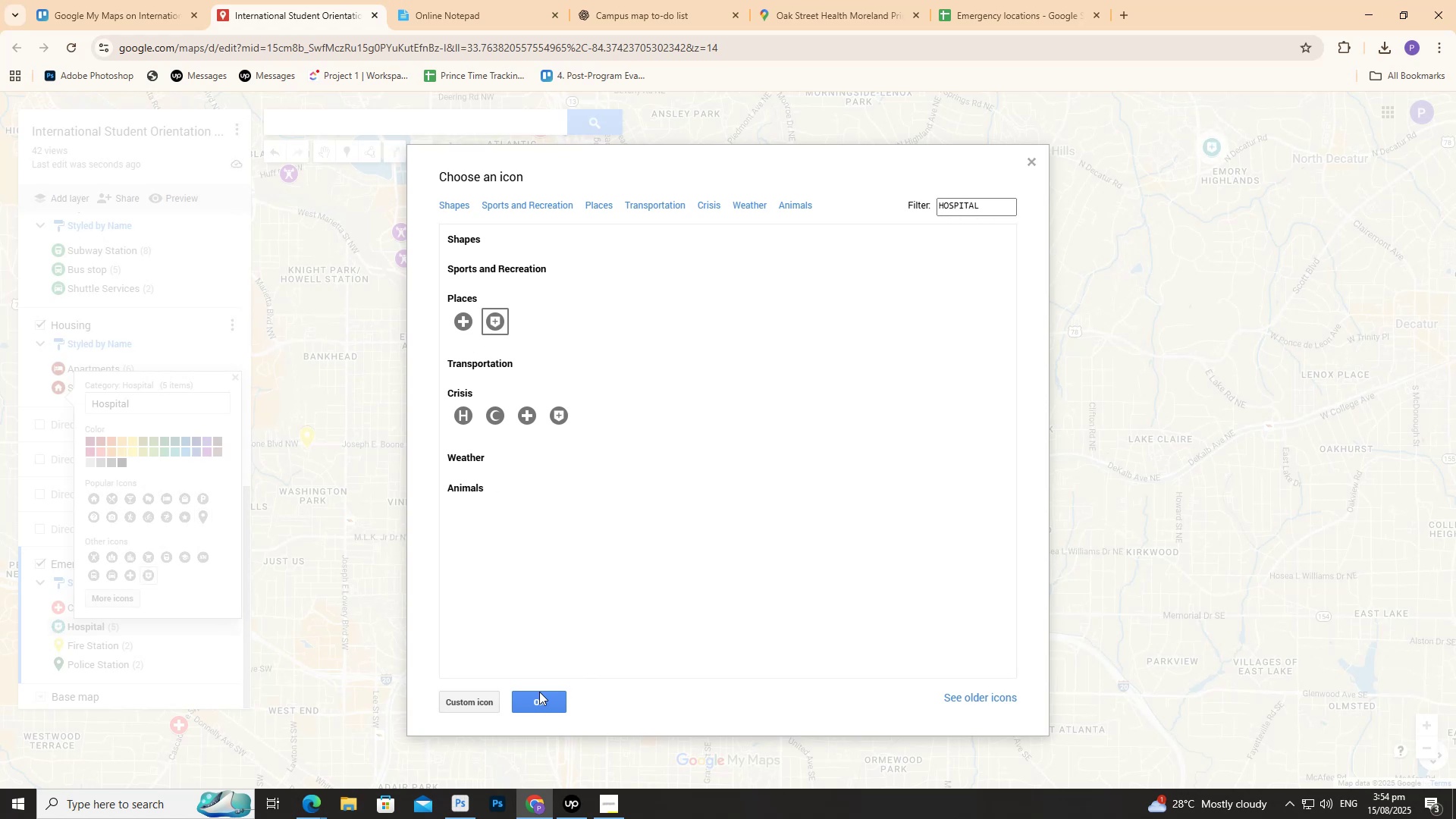 
left_click([544, 704])
 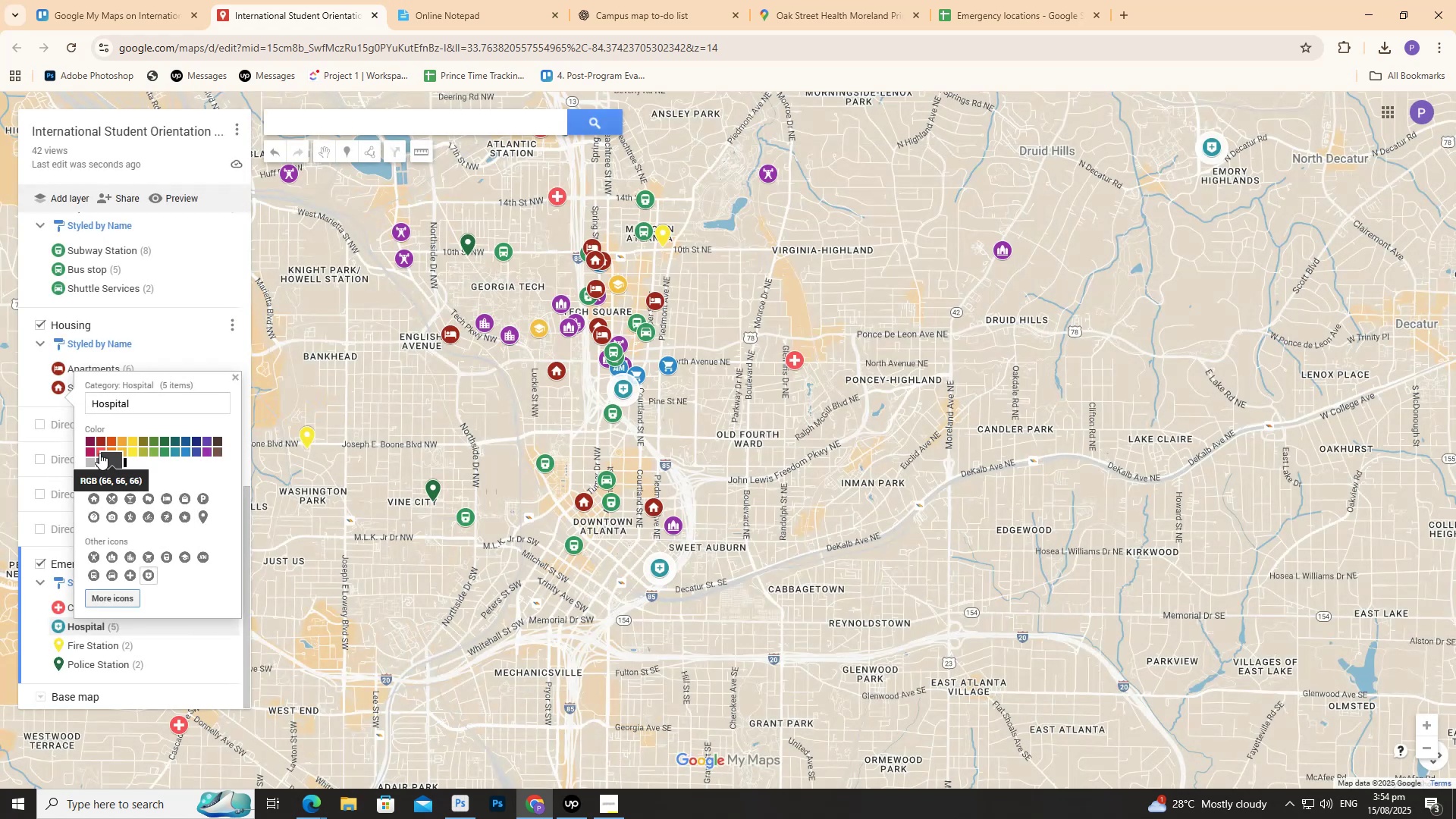 
left_click([98, 452])
 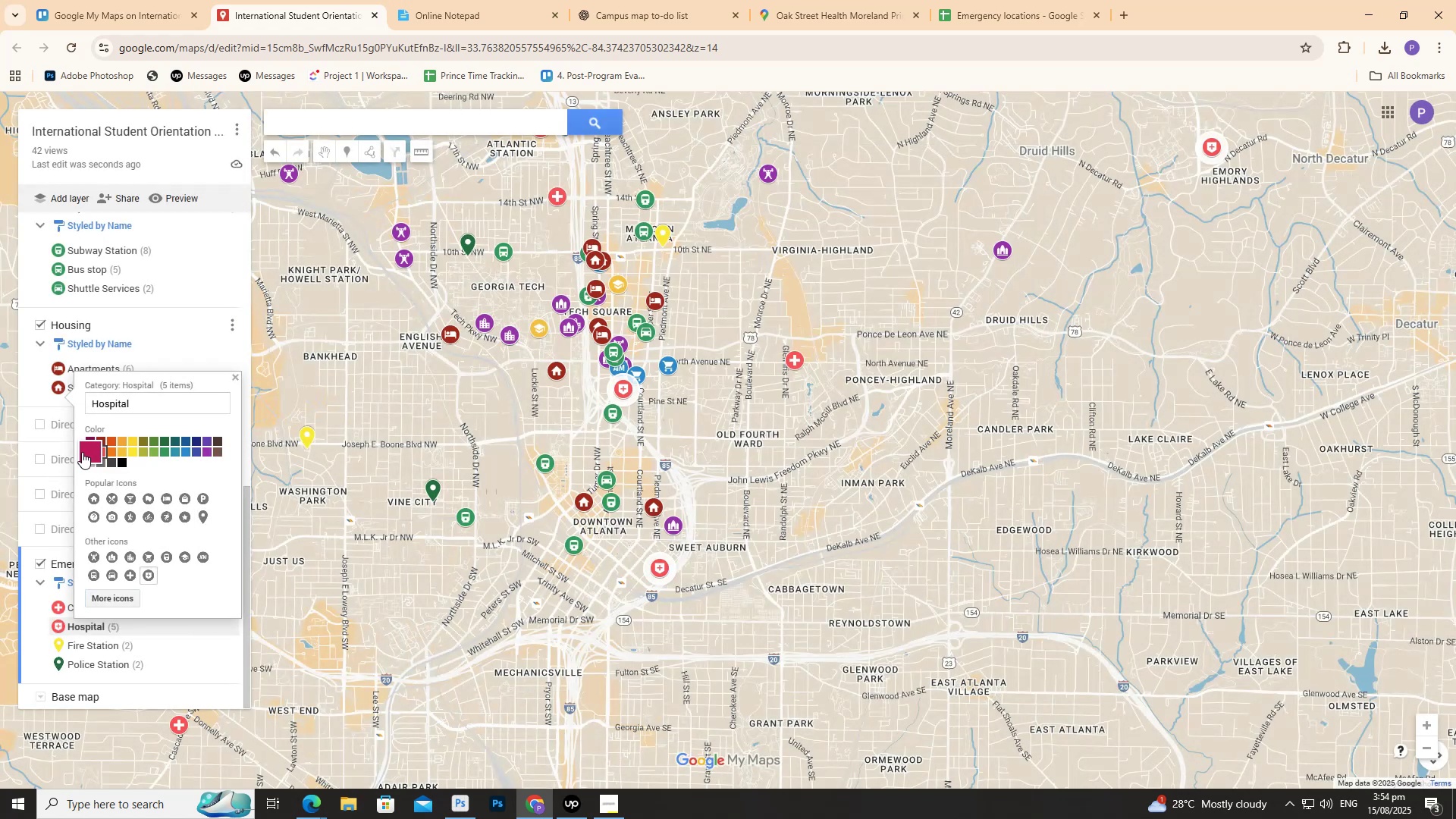 
left_click([82, 452])
 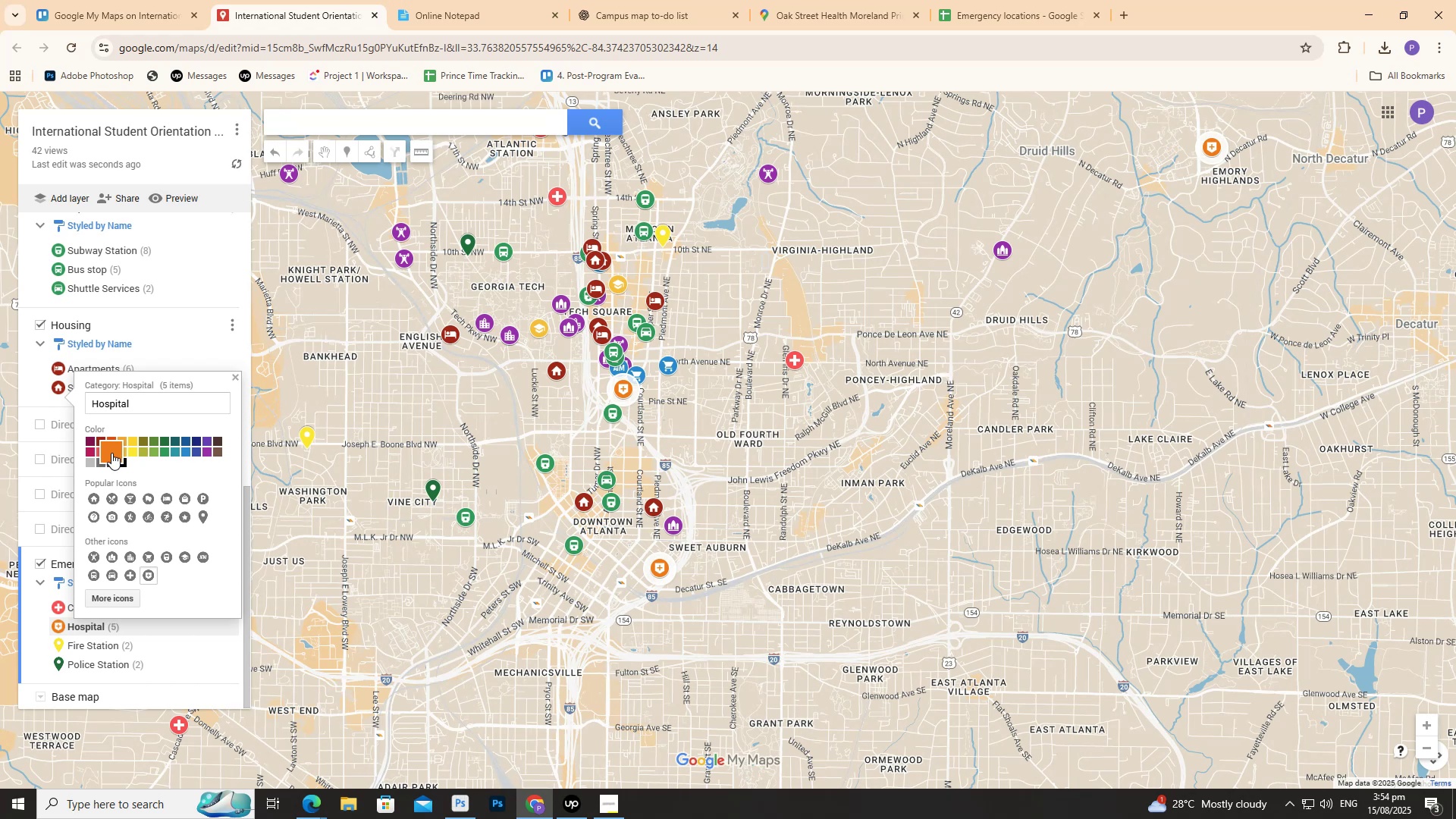 
left_click([99, 438])
 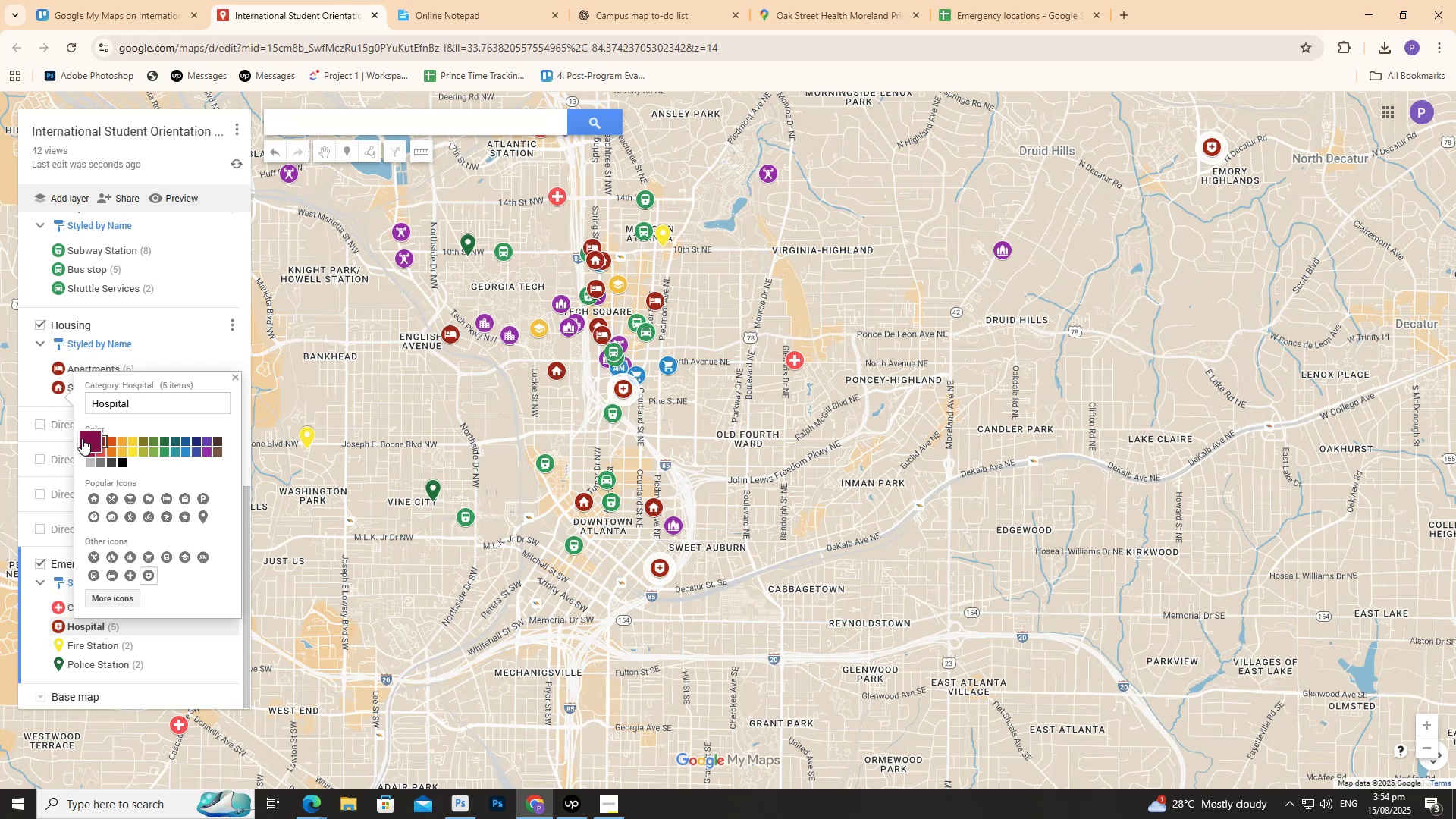 
double_click([82, 438])
 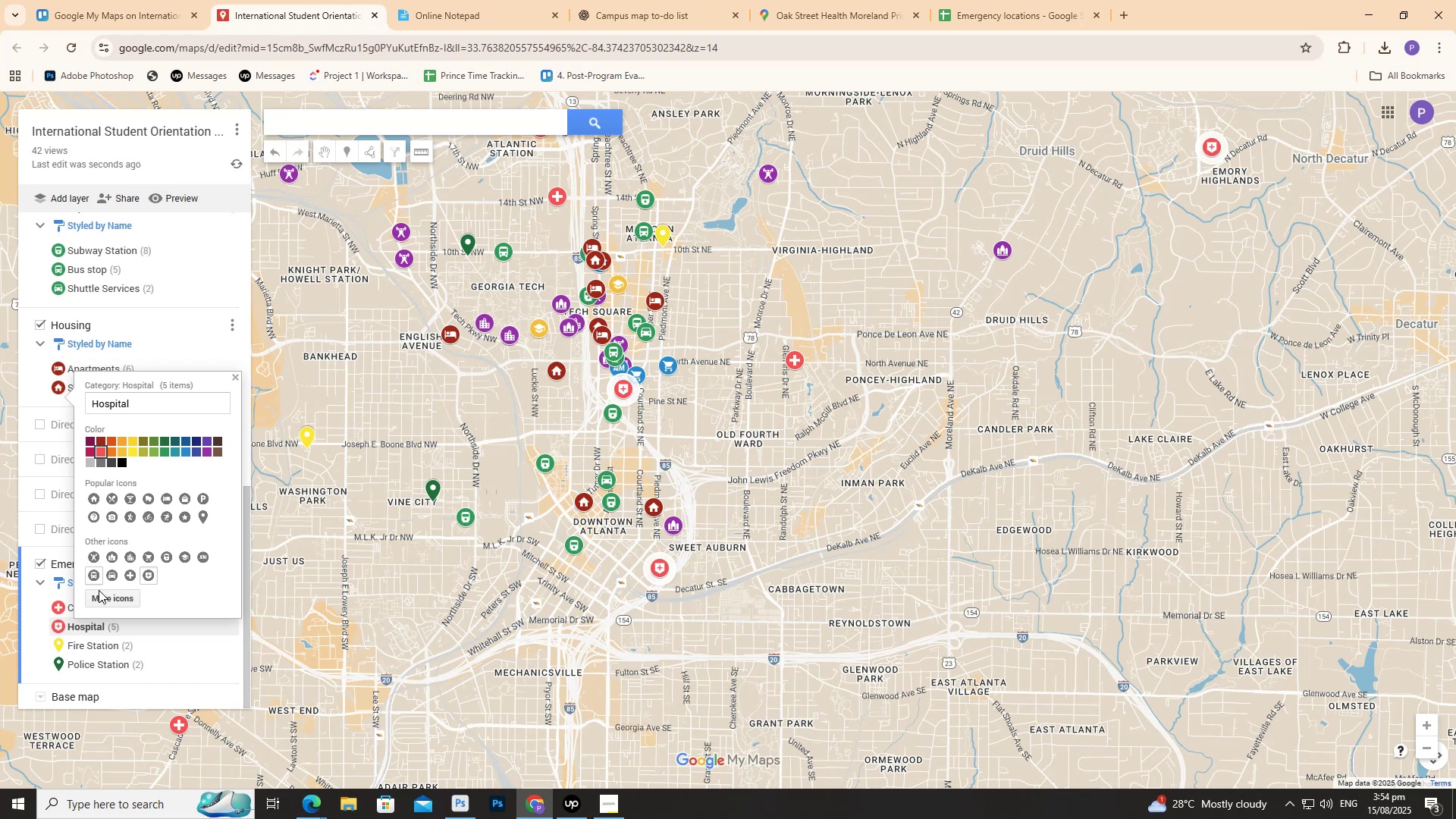 
left_click([67, 648])
 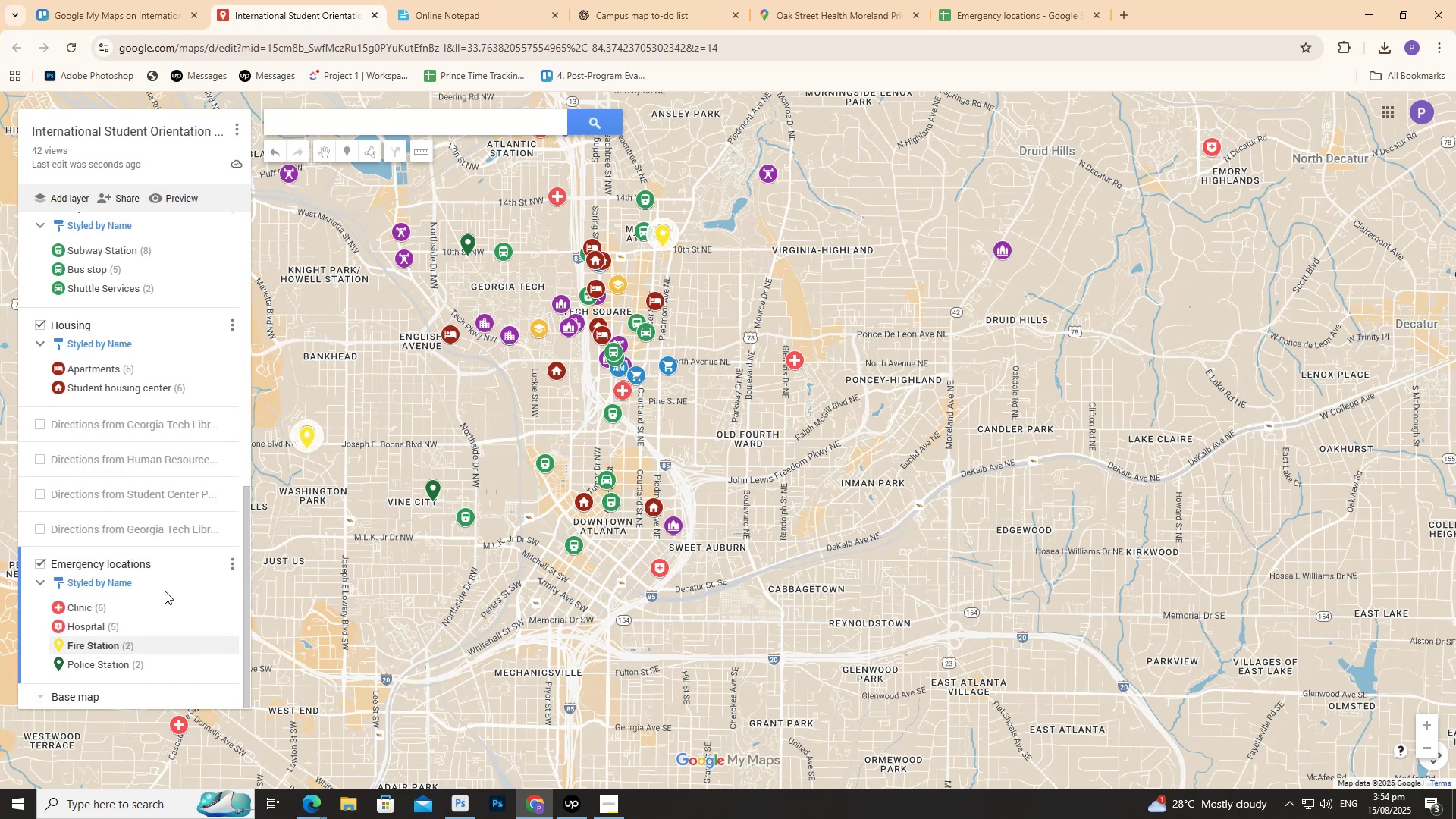 
scroll: coordinate [229, 569], scroll_direction: down, amount: 1.0
 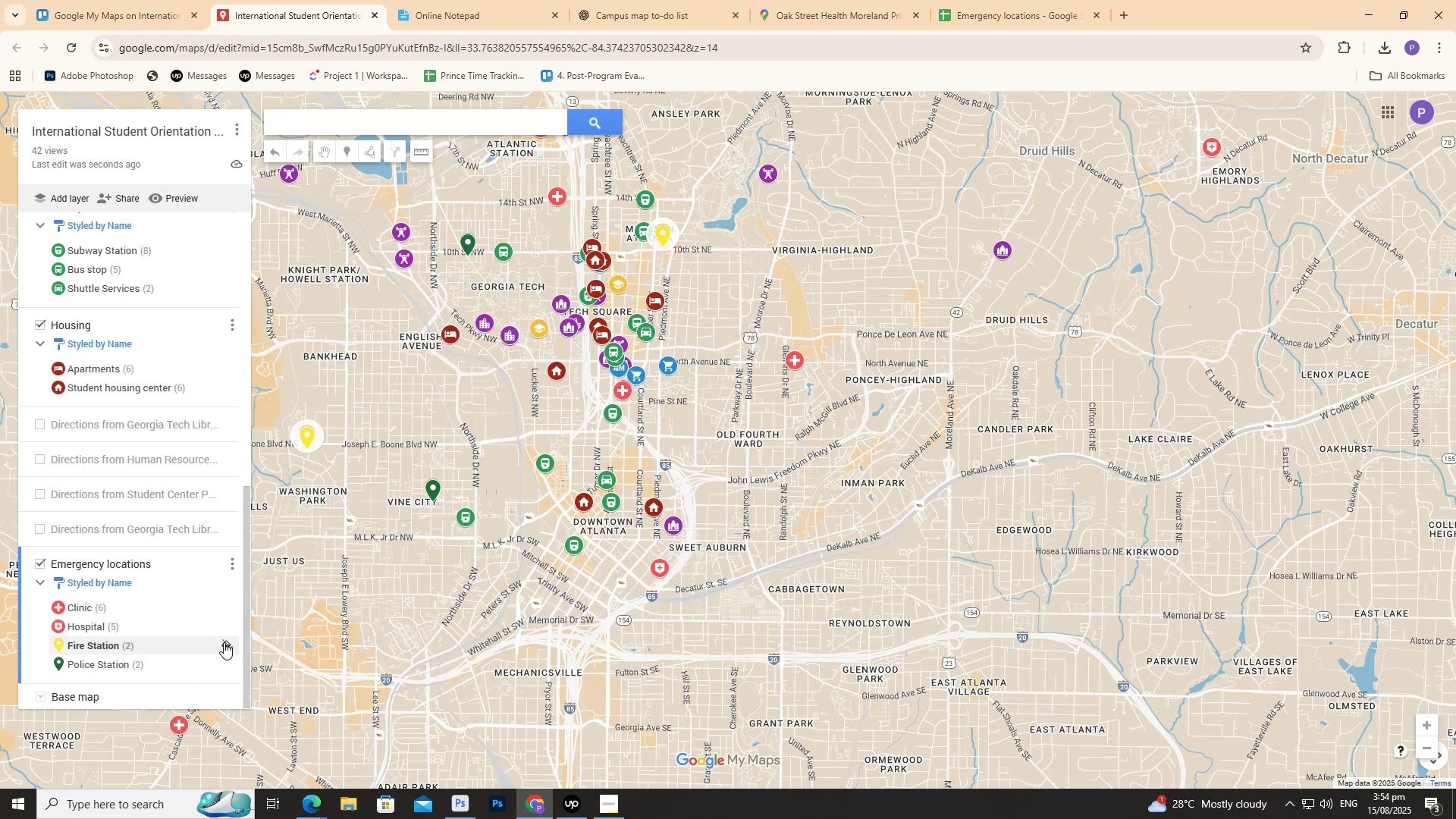 
left_click([224, 642])
 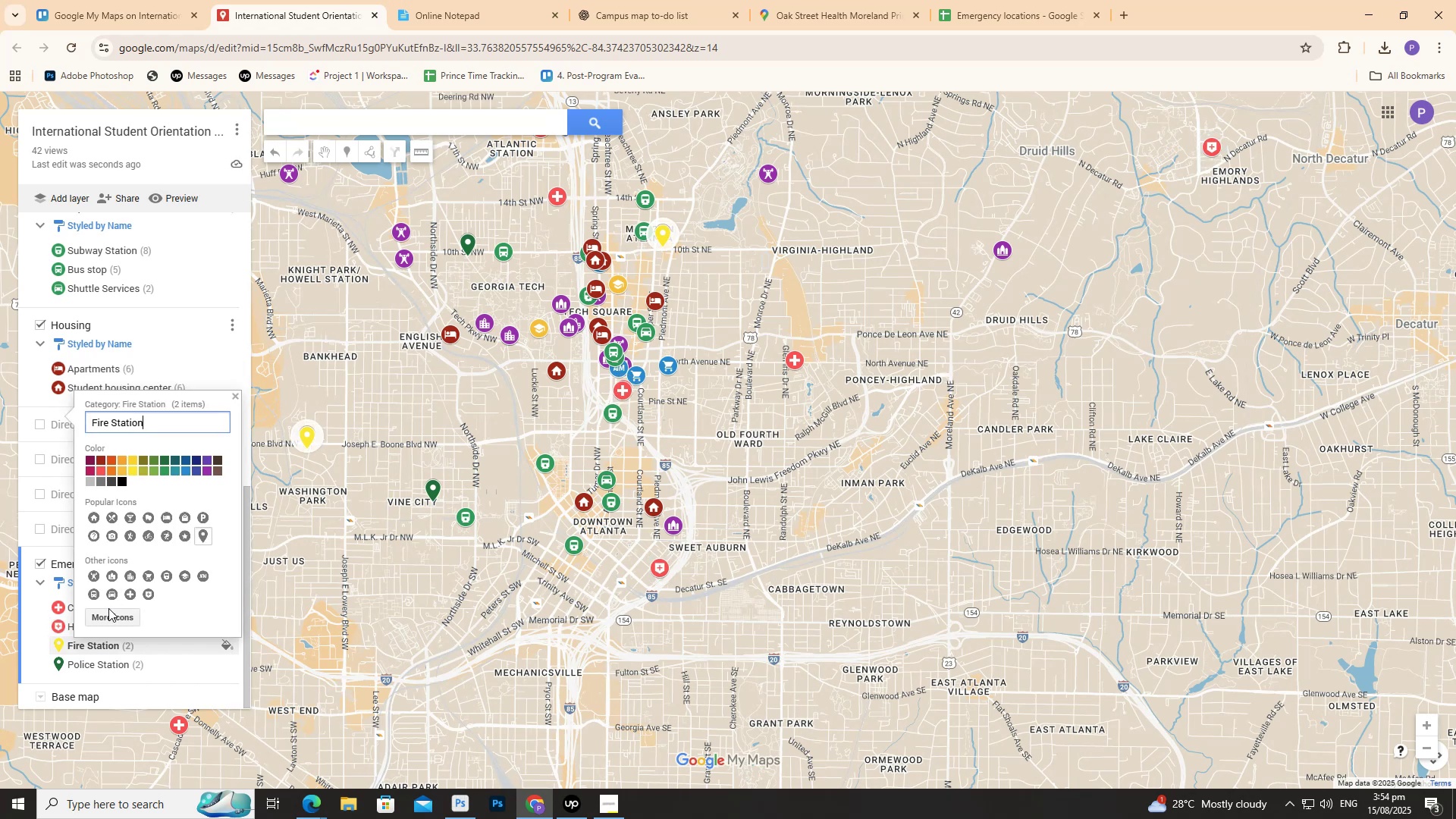 
left_click([115, 615])
 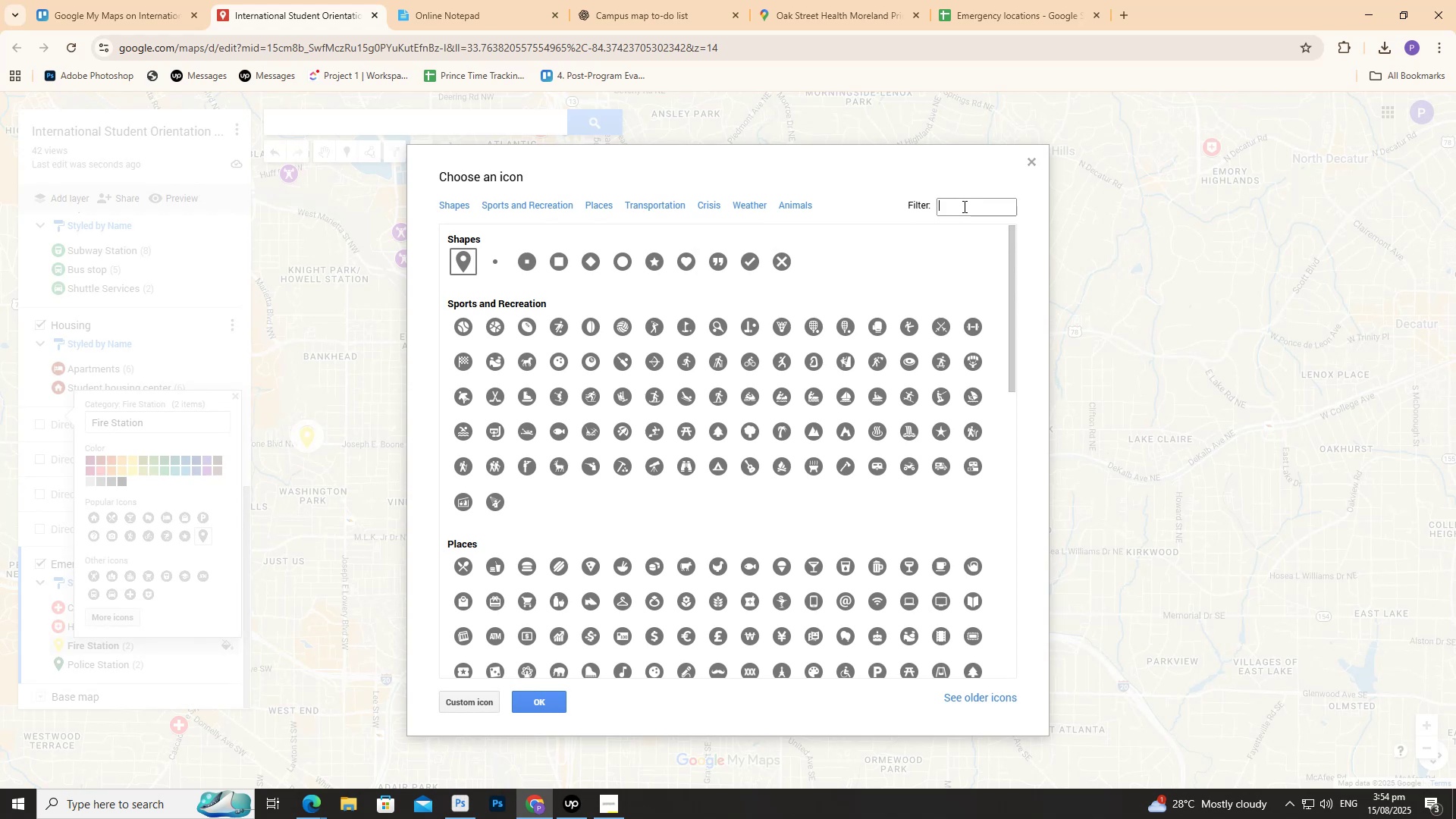 
type(FIRE)
 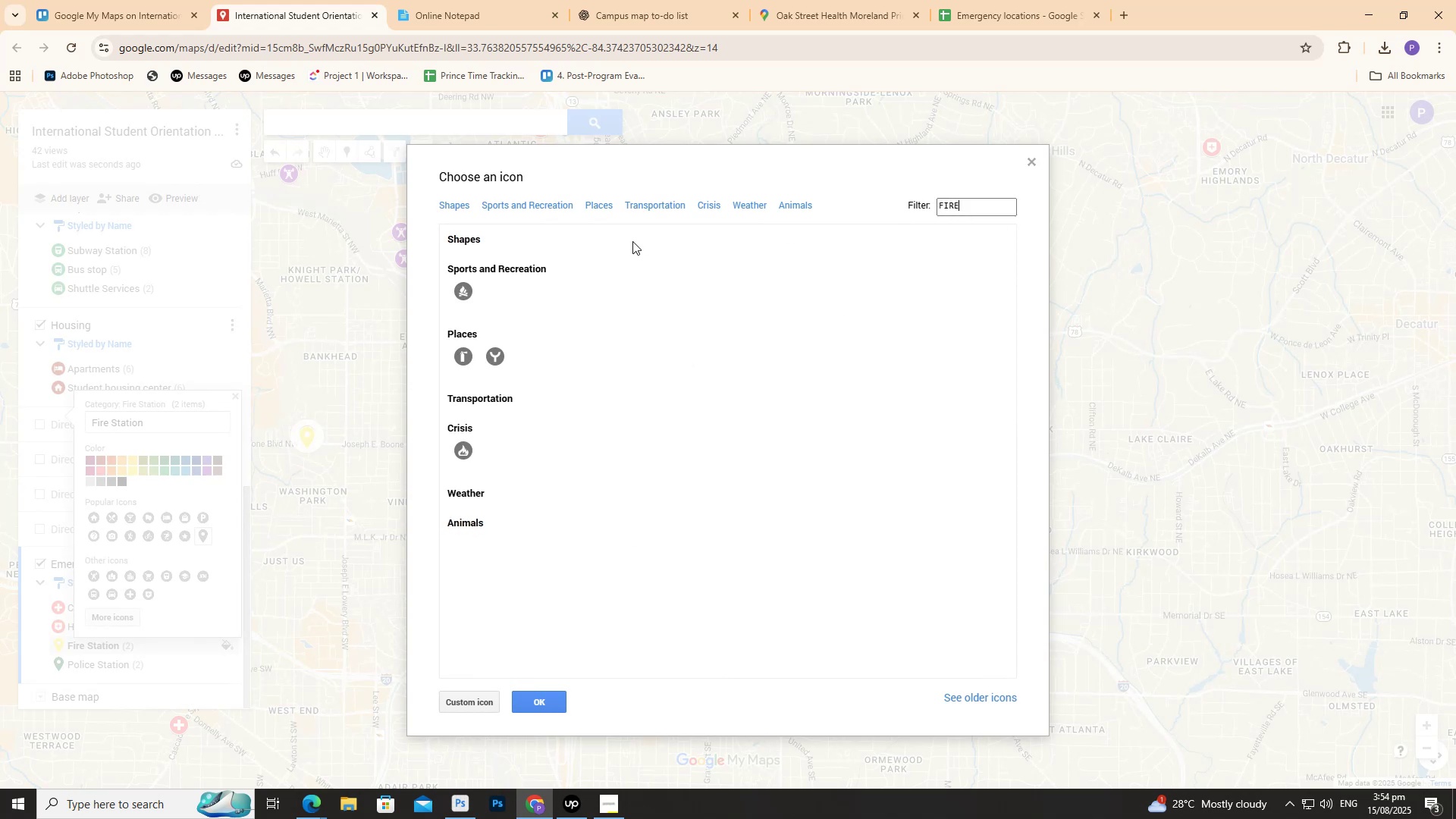 
mouse_move([457, 340])
 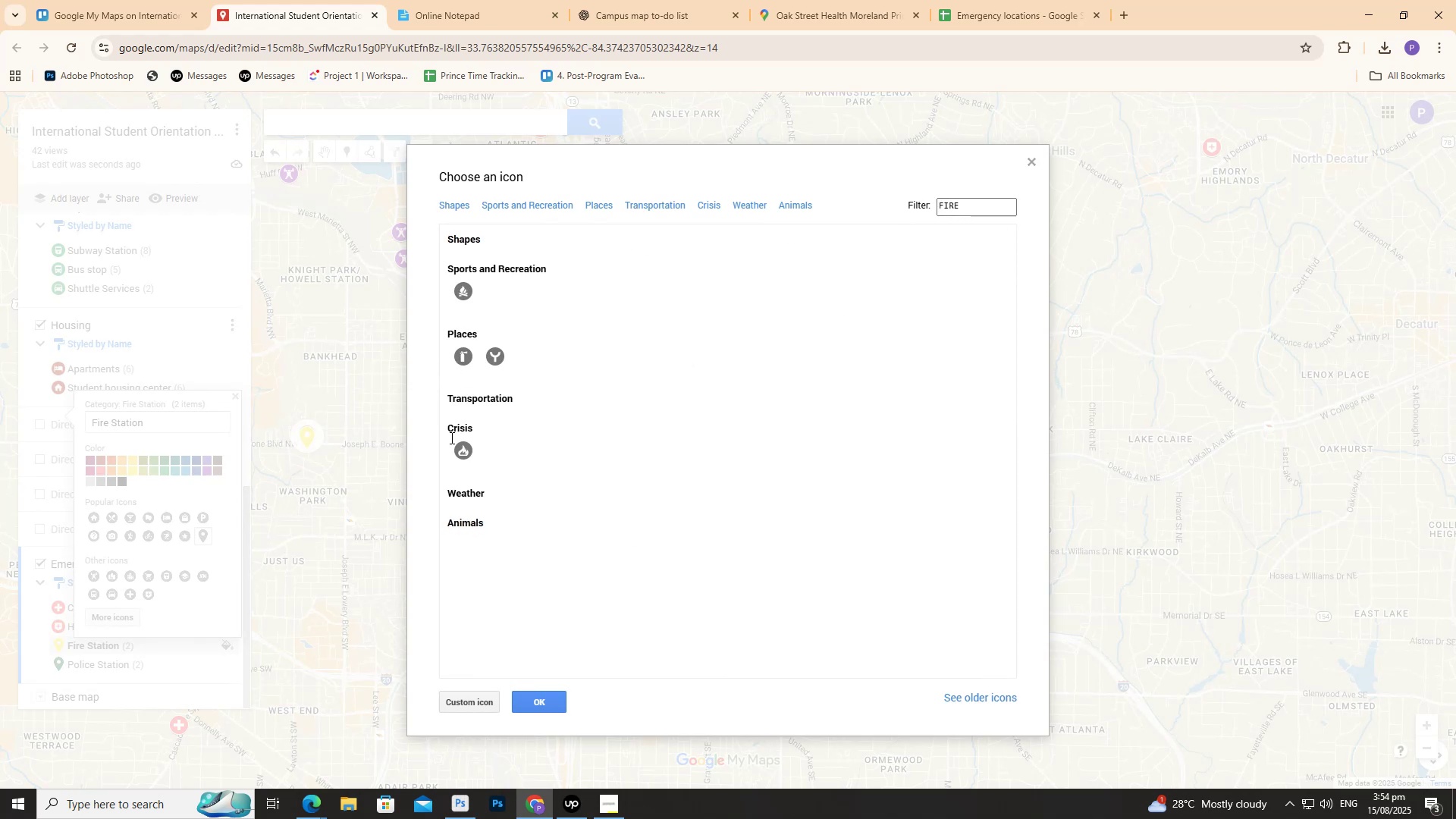 
mouse_move([463, 438])
 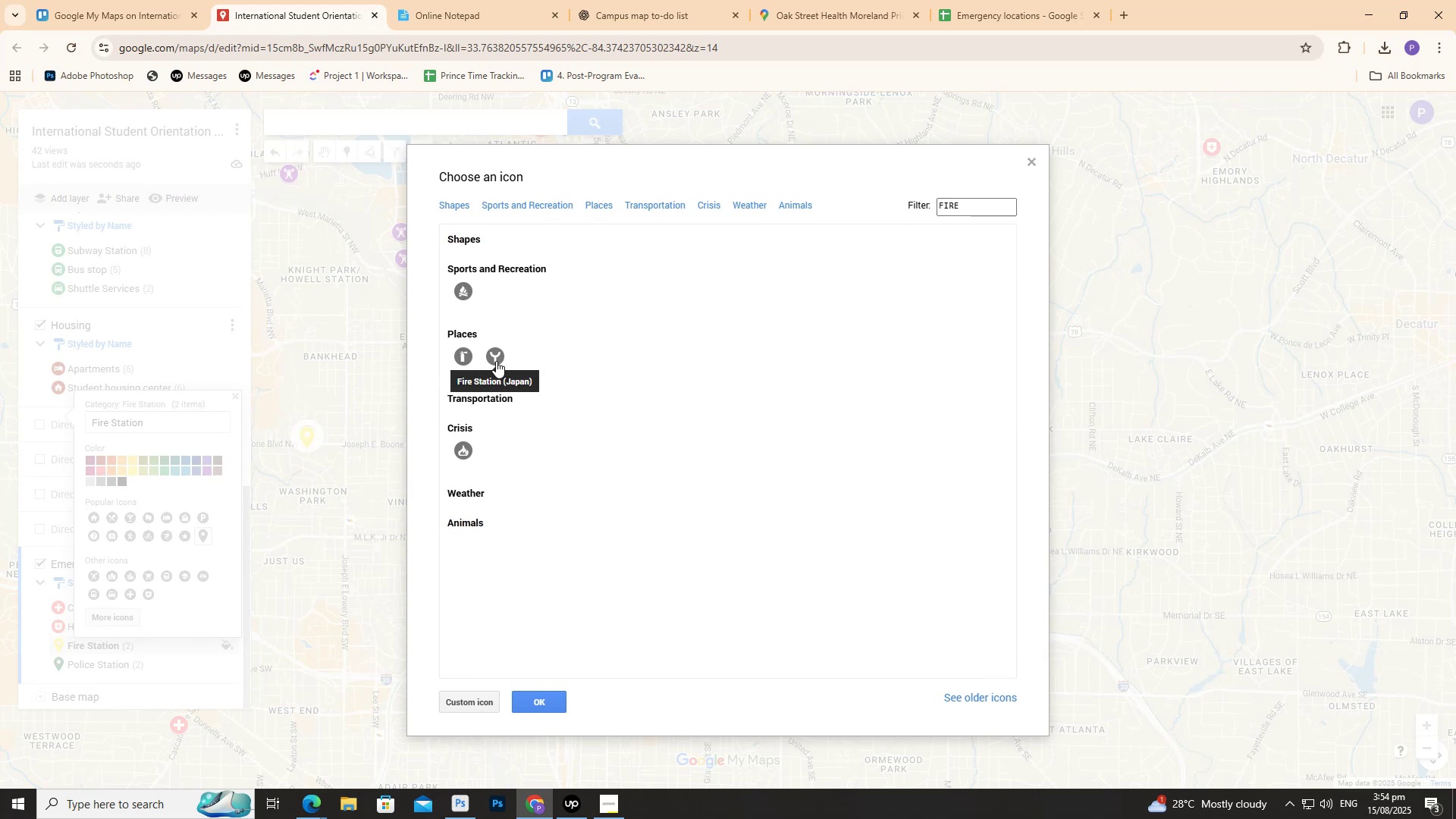 
left_click_drag(start_coordinate=[496, 361], to_coordinate=[463, 362])
 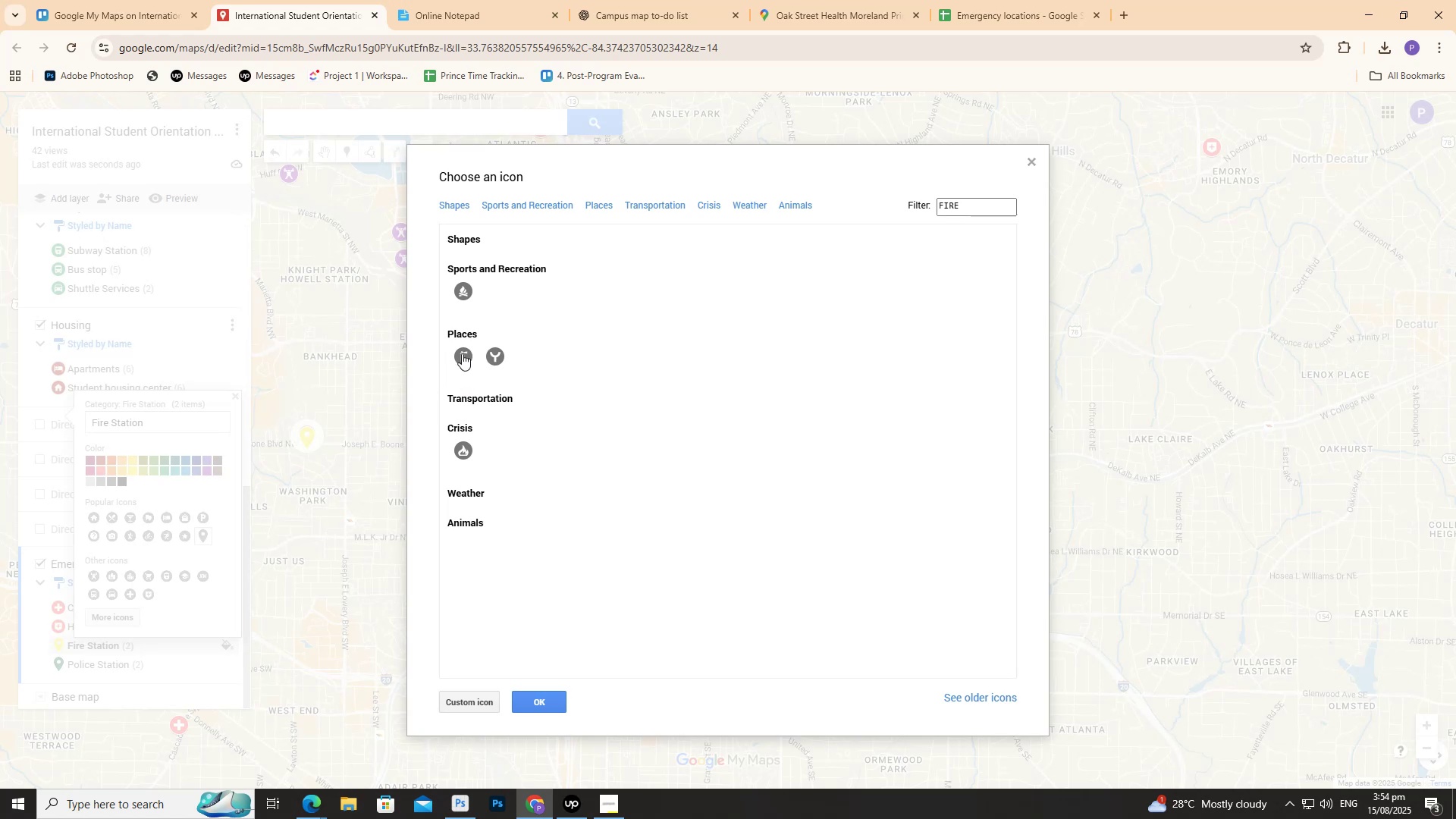 
left_click([463, 352])
 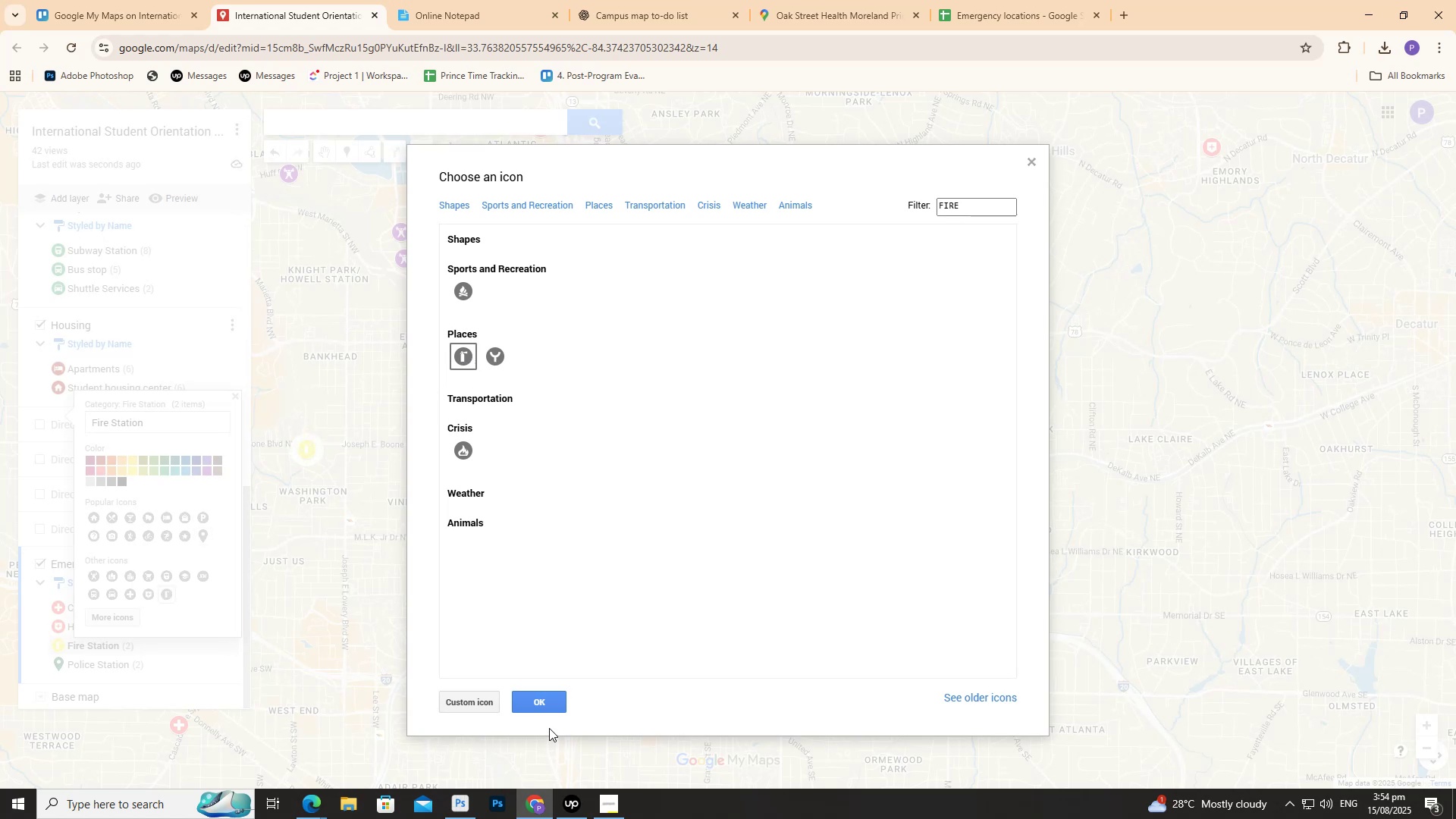 
left_click([537, 712])
 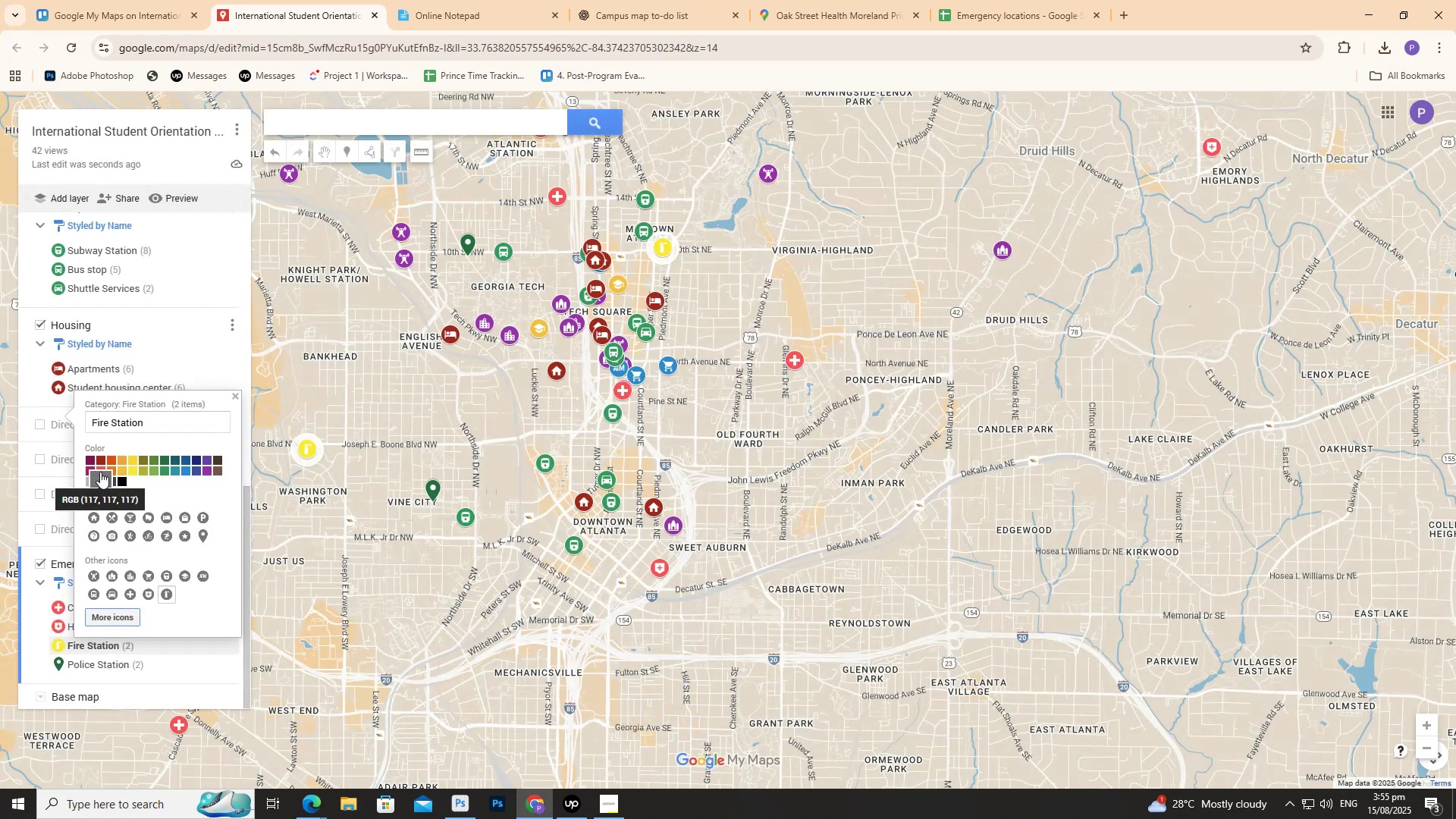 
left_click([100, 466])
 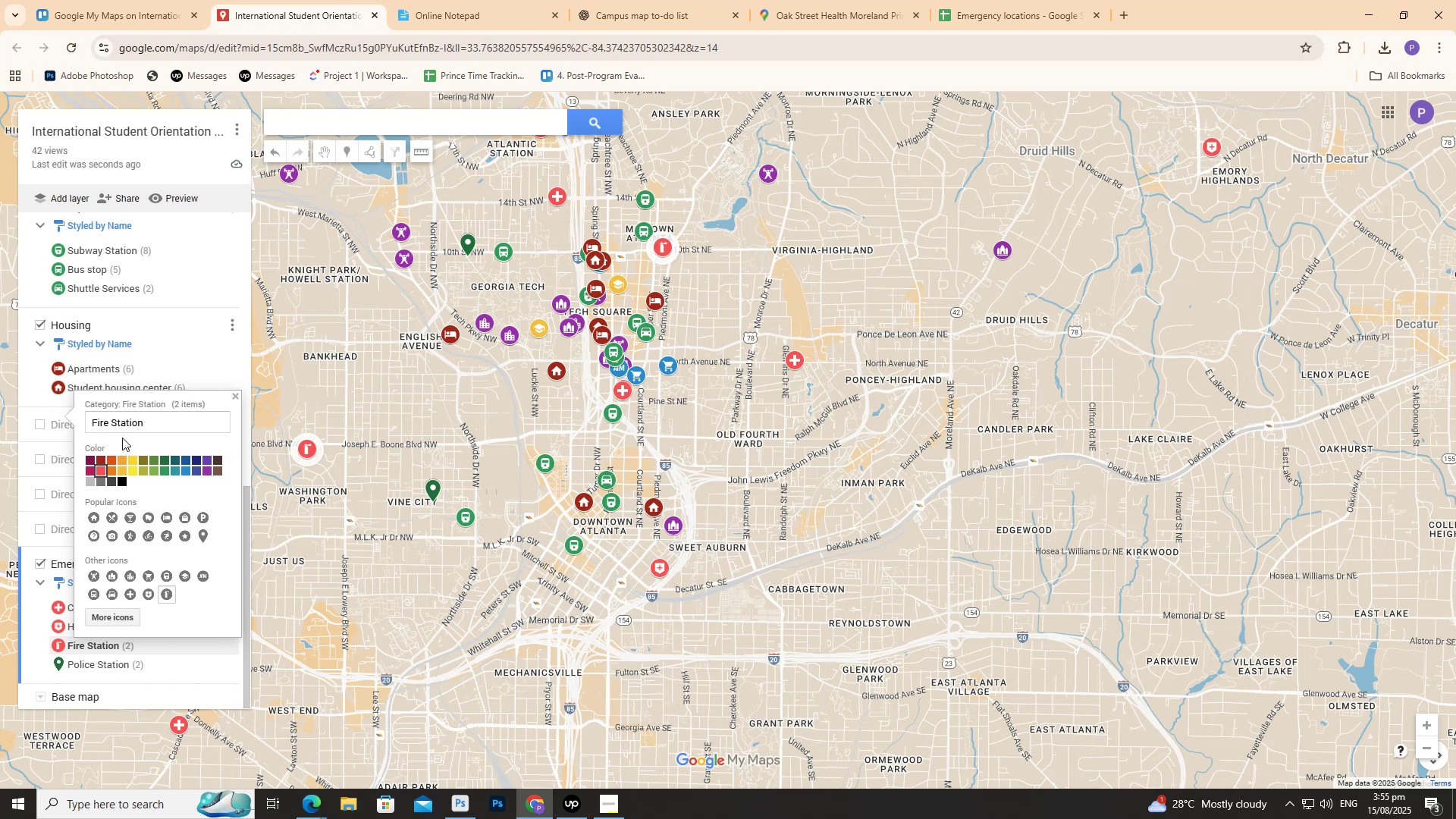 
wait(5.21)
 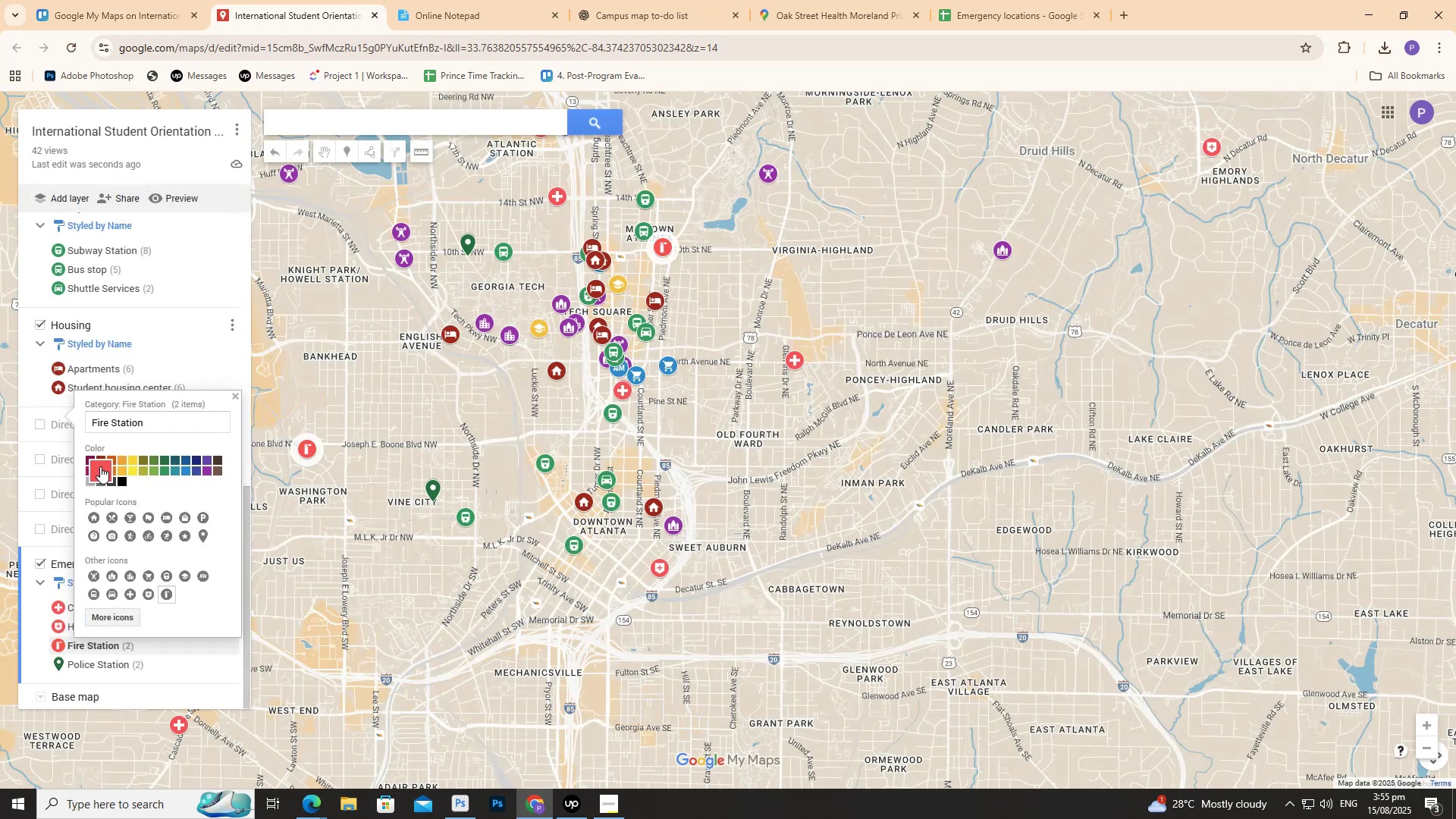 
left_click([27, 661])
 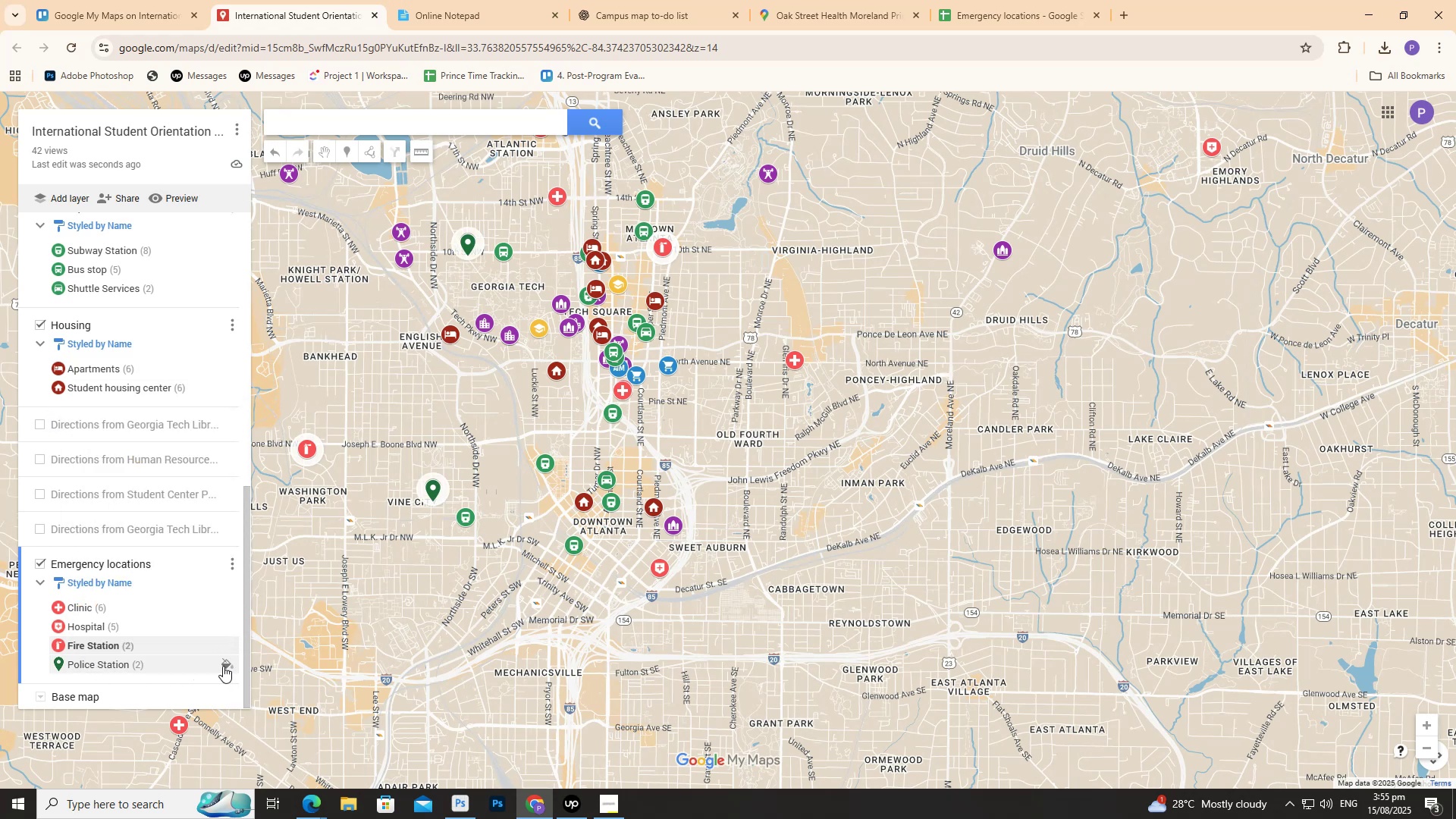 
left_click([228, 664])
 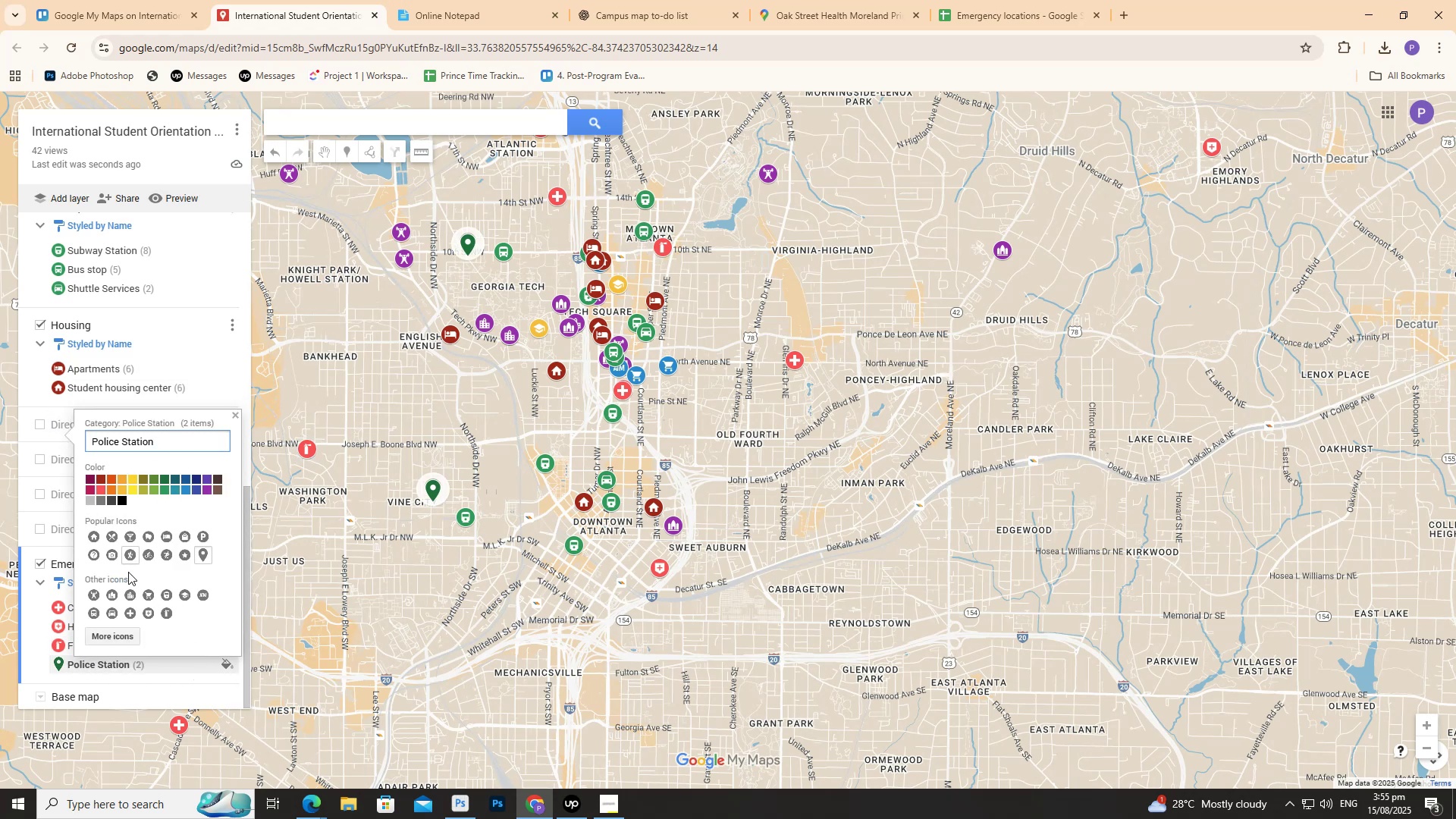 
left_click([118, 639])
 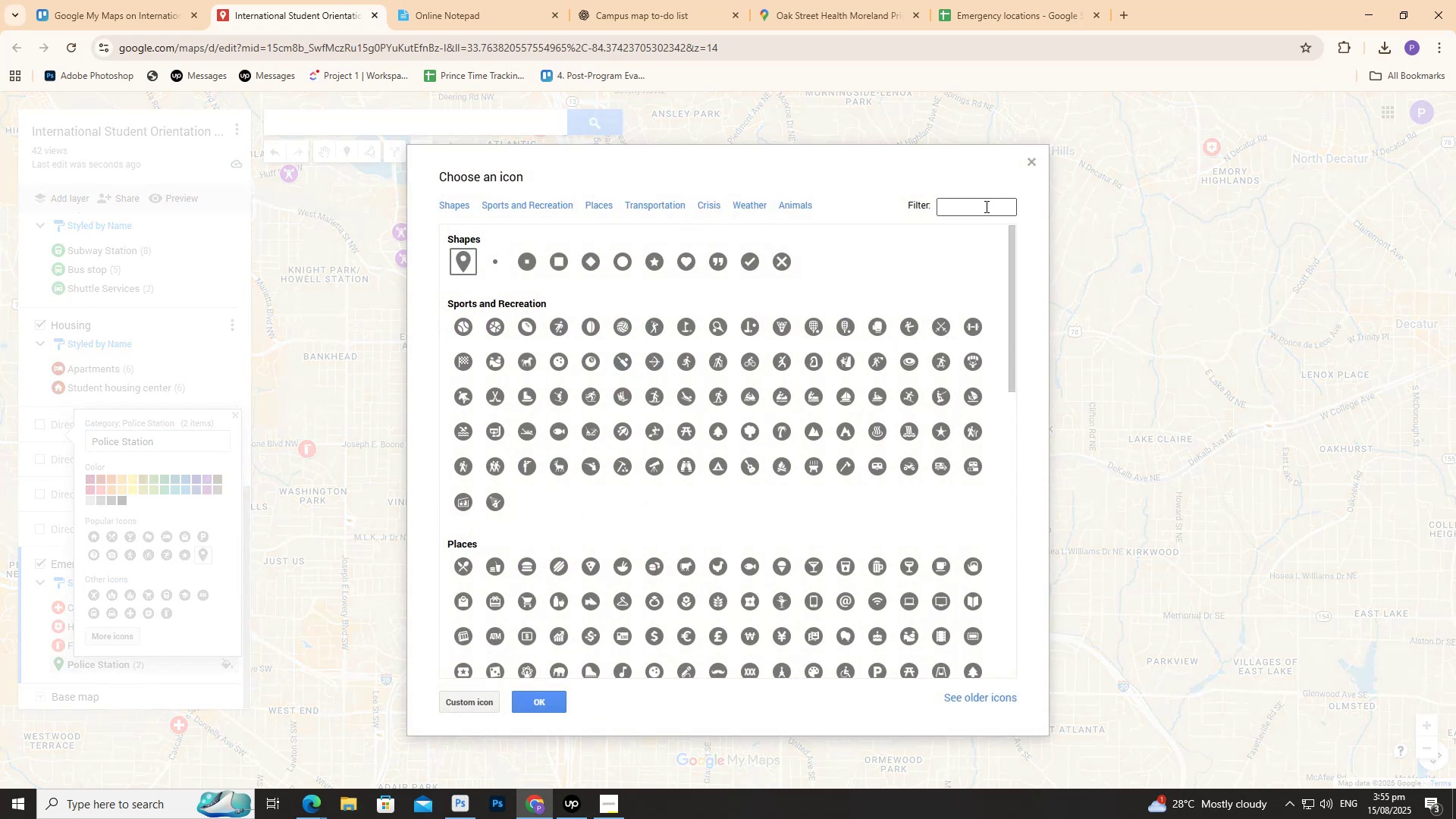 
left_click([984, 205])
 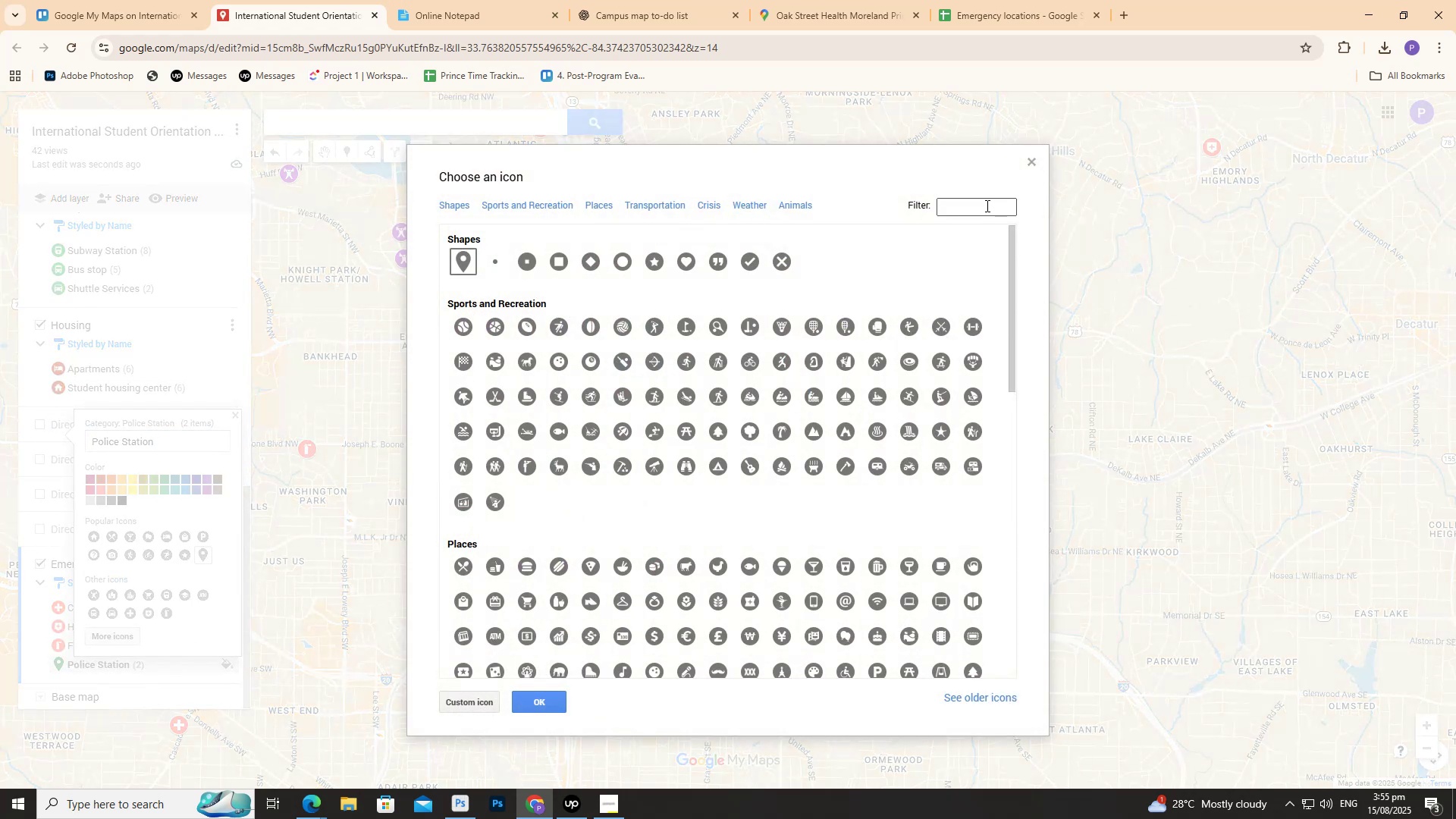 
type(POLICE)
 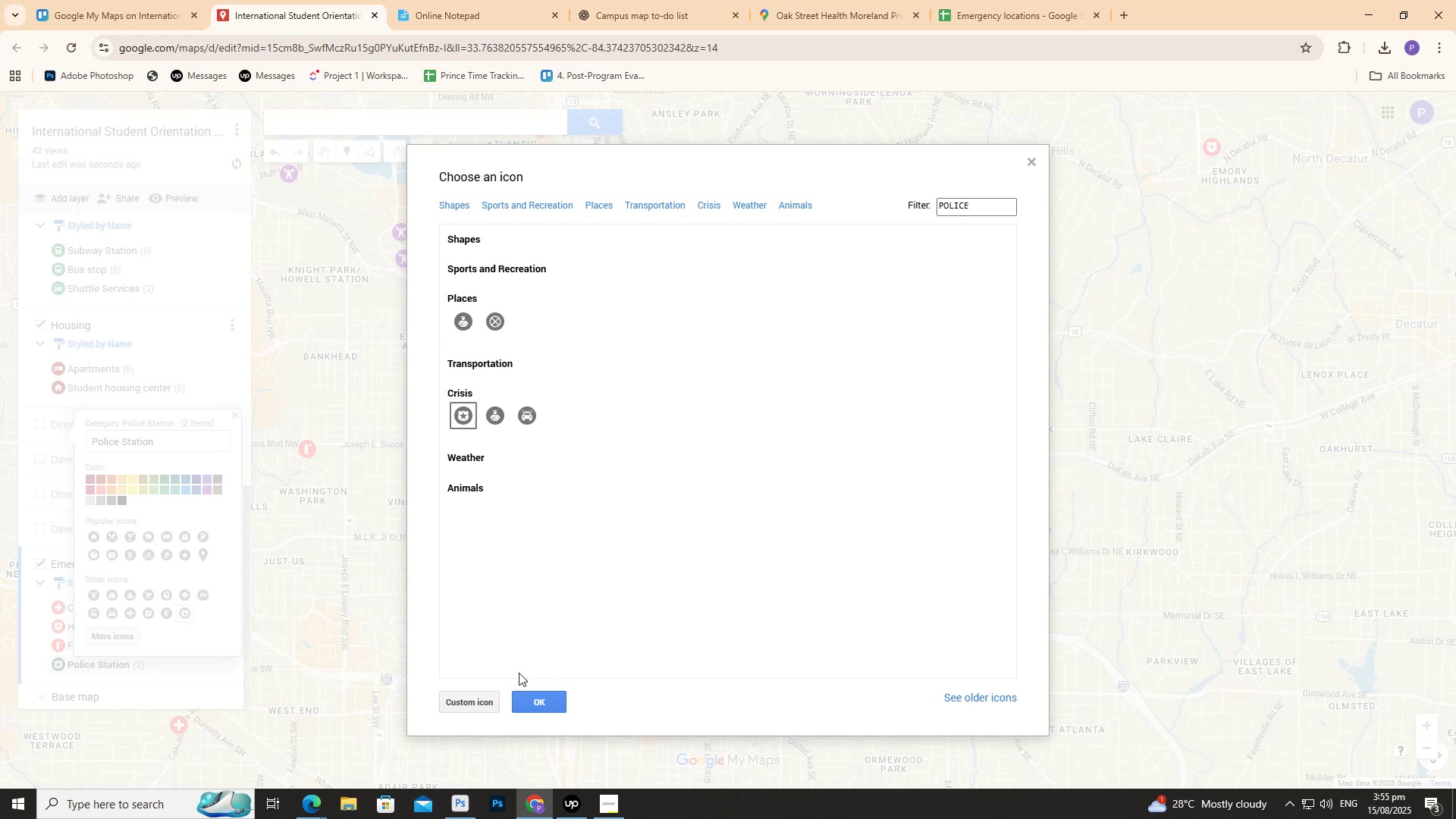 
left_click([536, 707])
 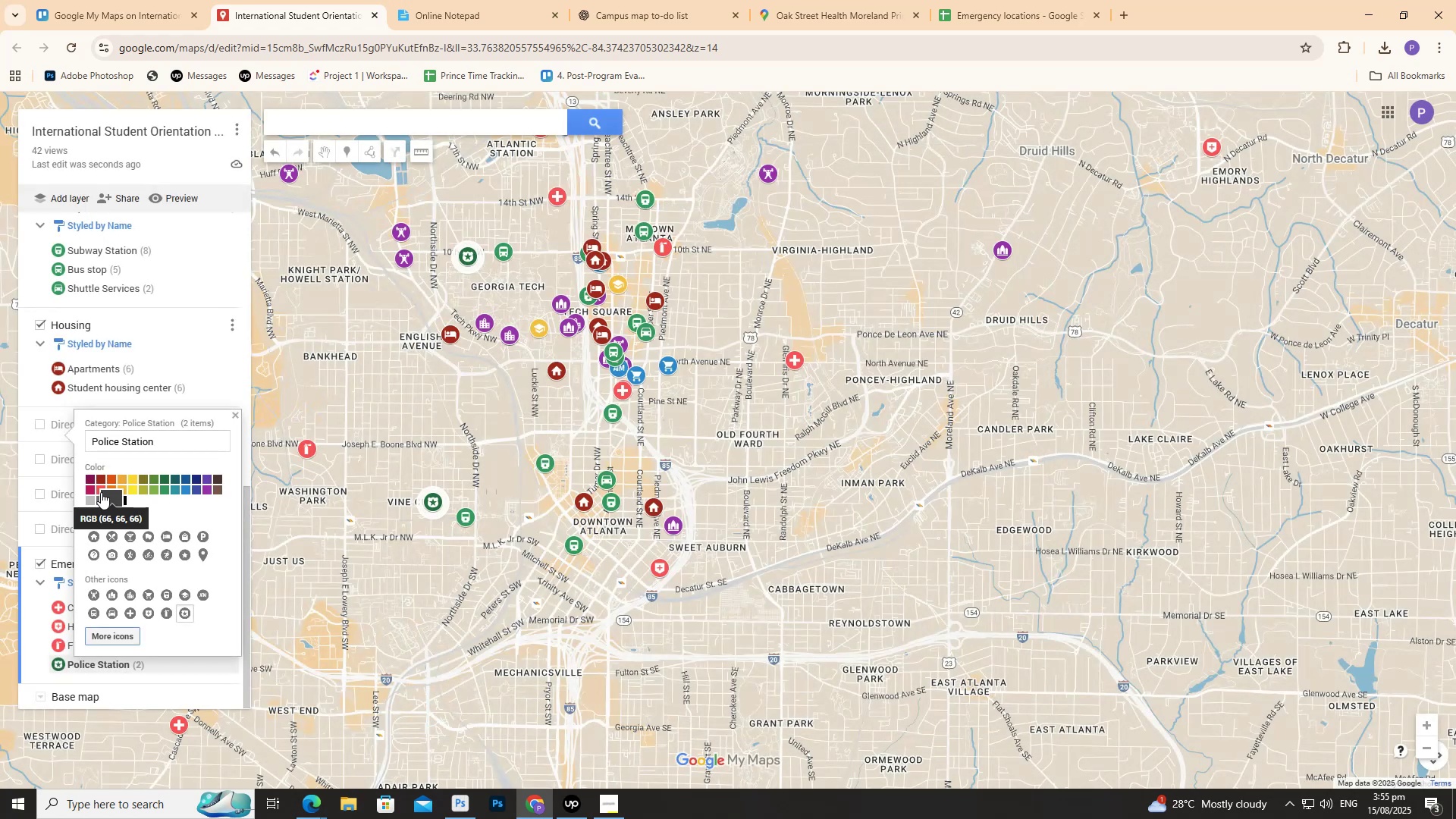 
left_click([99, 488])
 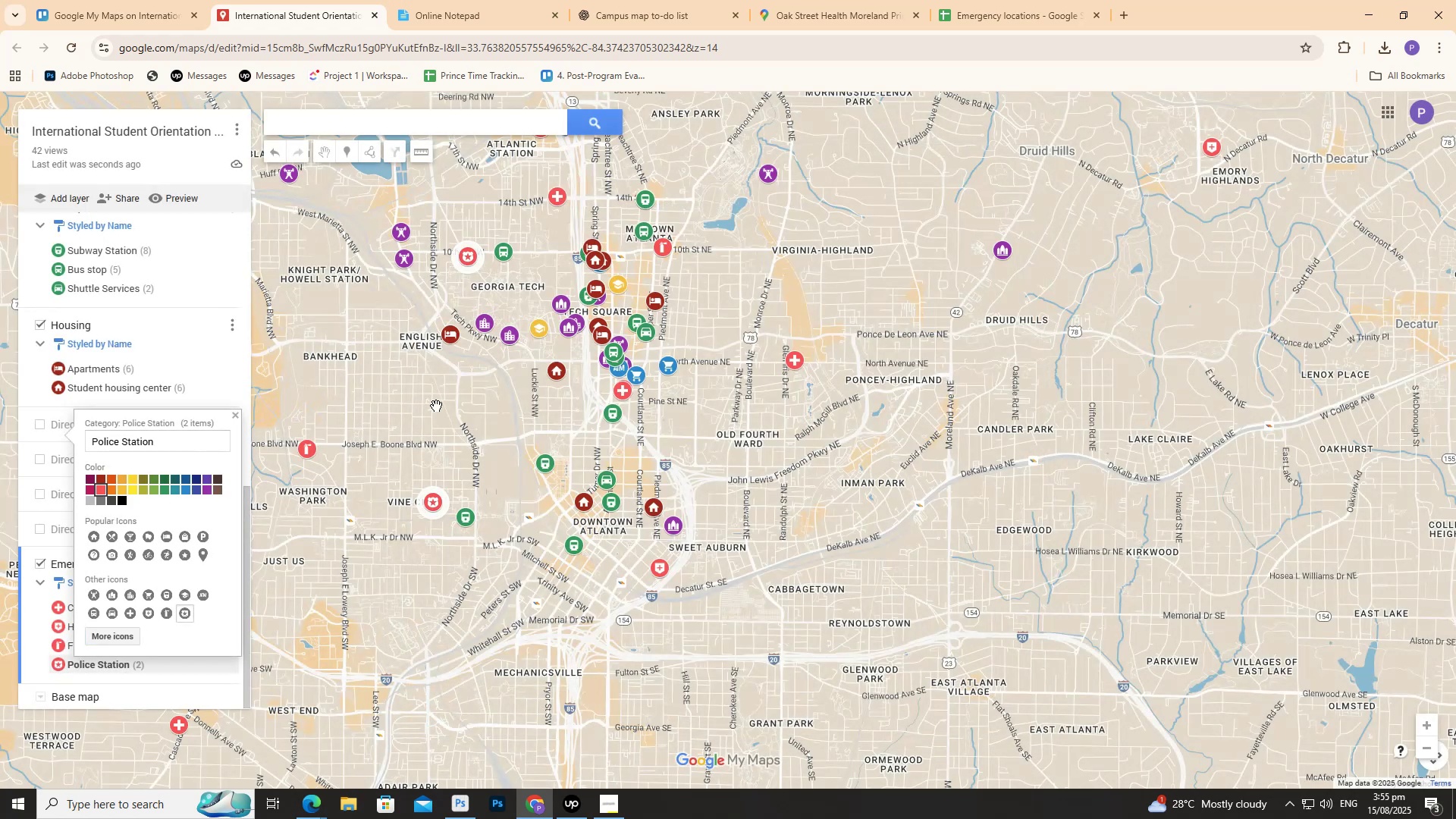 
left_click([483, 375])
 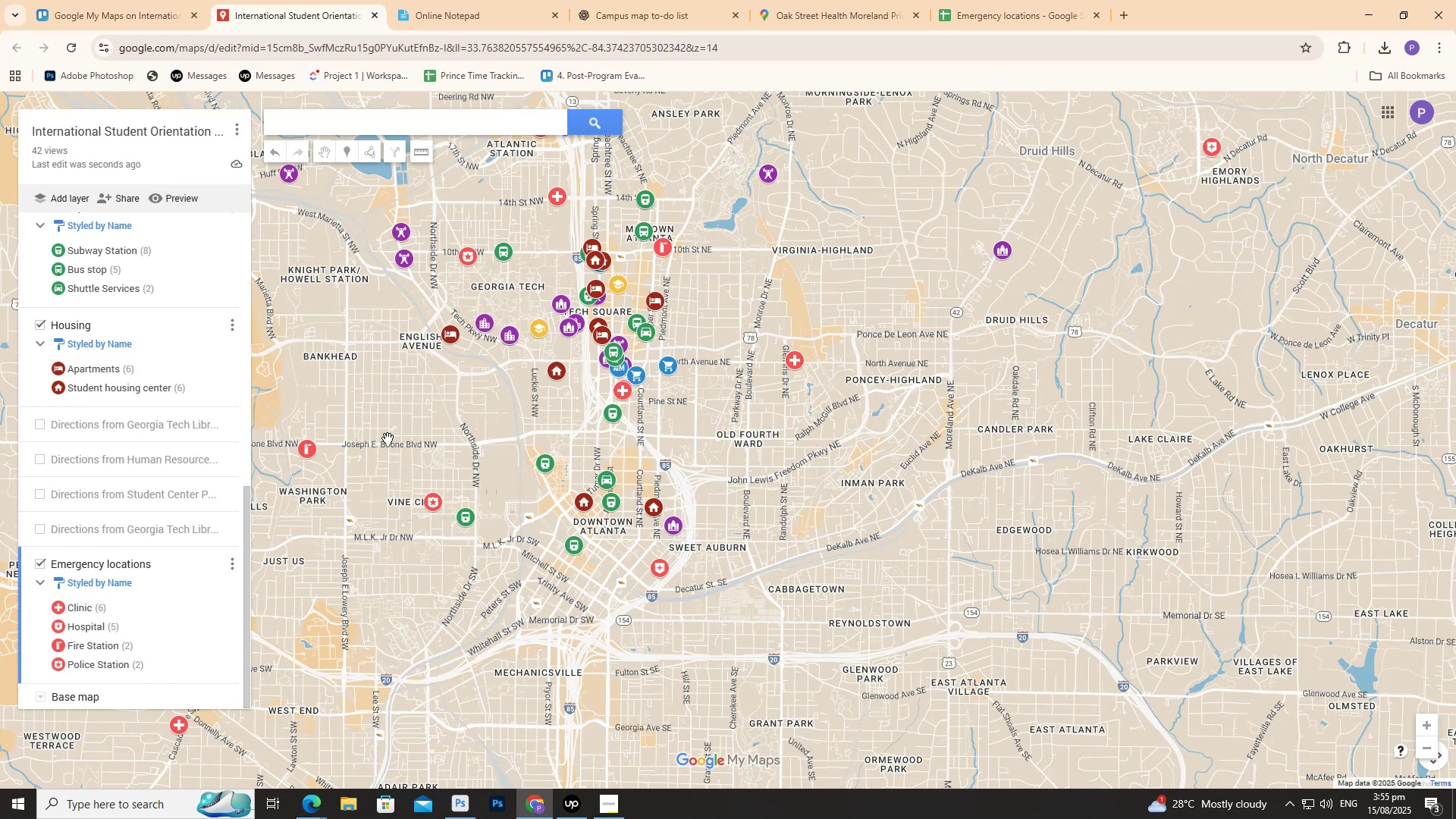 
scroll: coordinate [375, 422], scroll_direction: none, amount: 0.0
 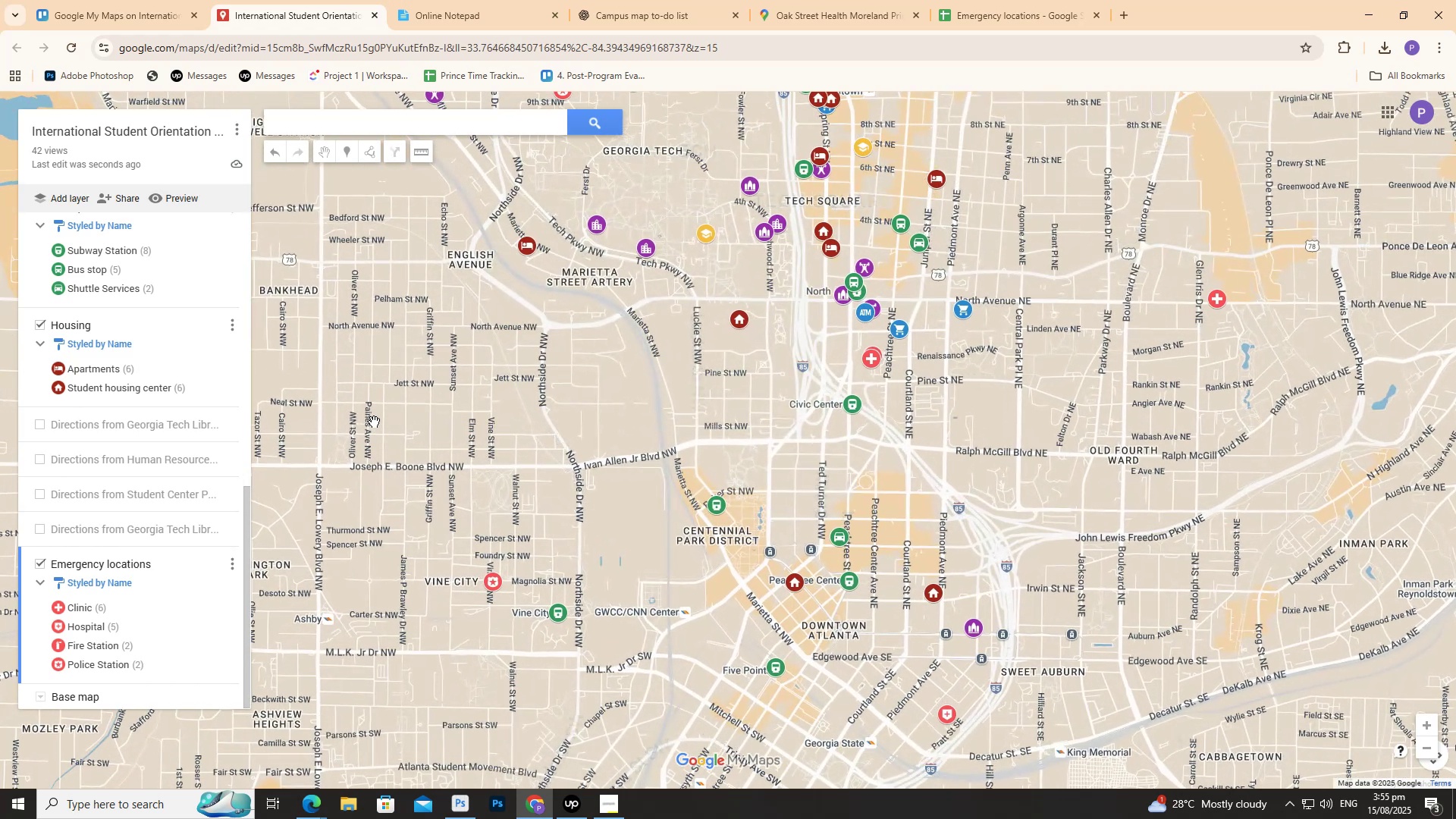 
scroll: coordinate [369, 408], scroll_direction: down, amount: 6.0
 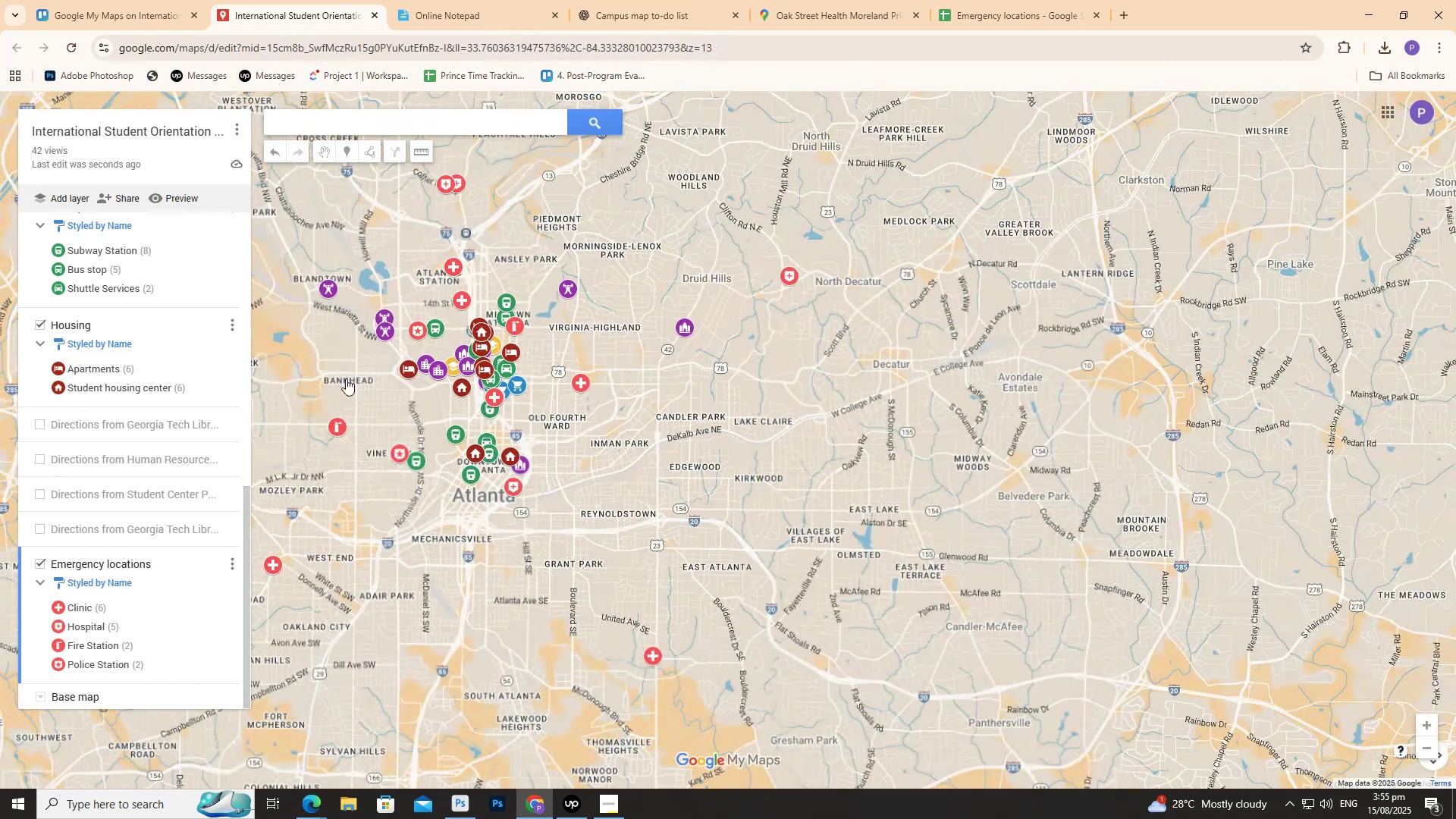 
left_click_drag(start_coordinate=[353, 381], to_coordinate=[470, 387])
 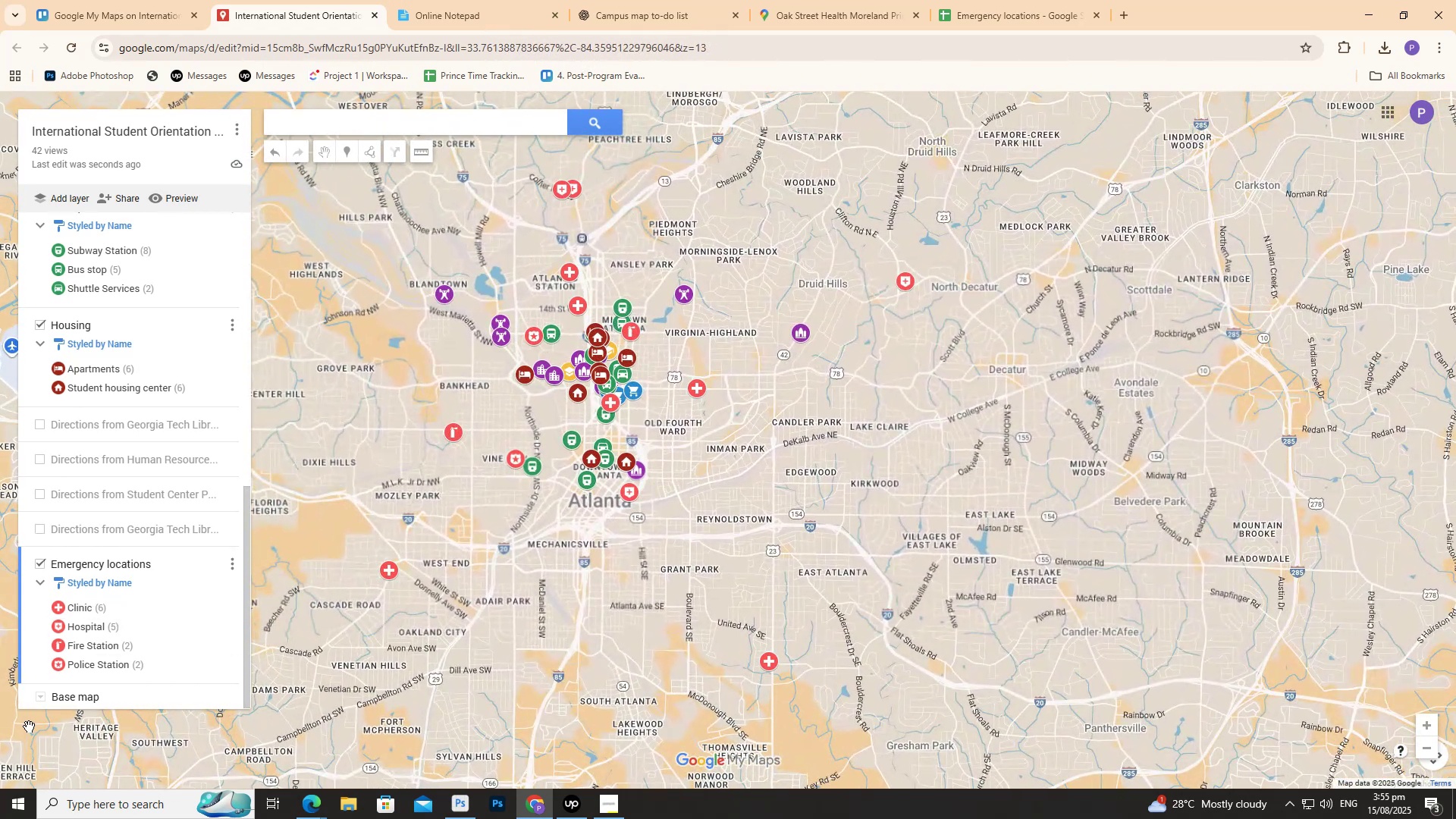 
mouse_move([39, 695])
 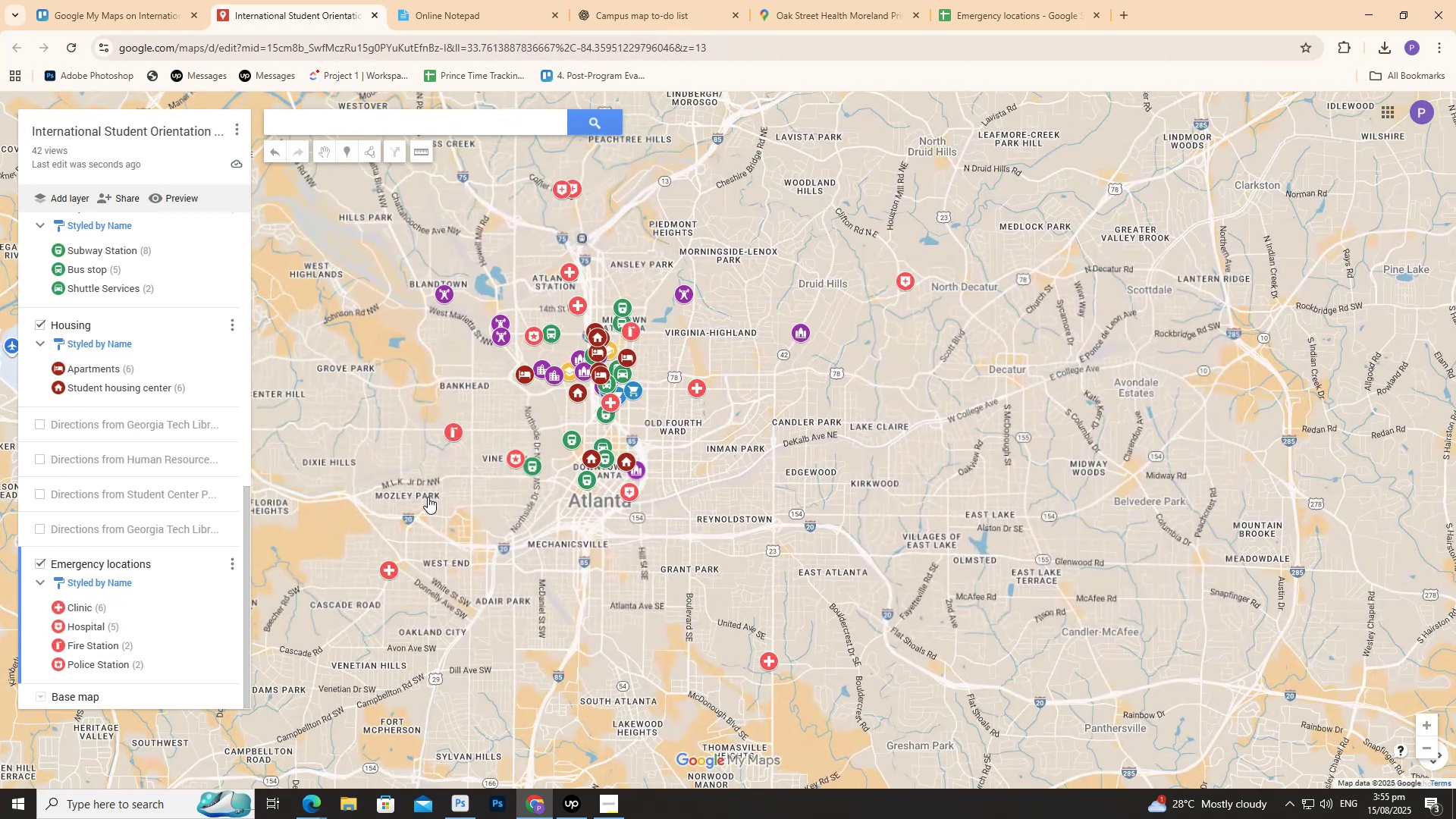 
left_click([428, 497])
 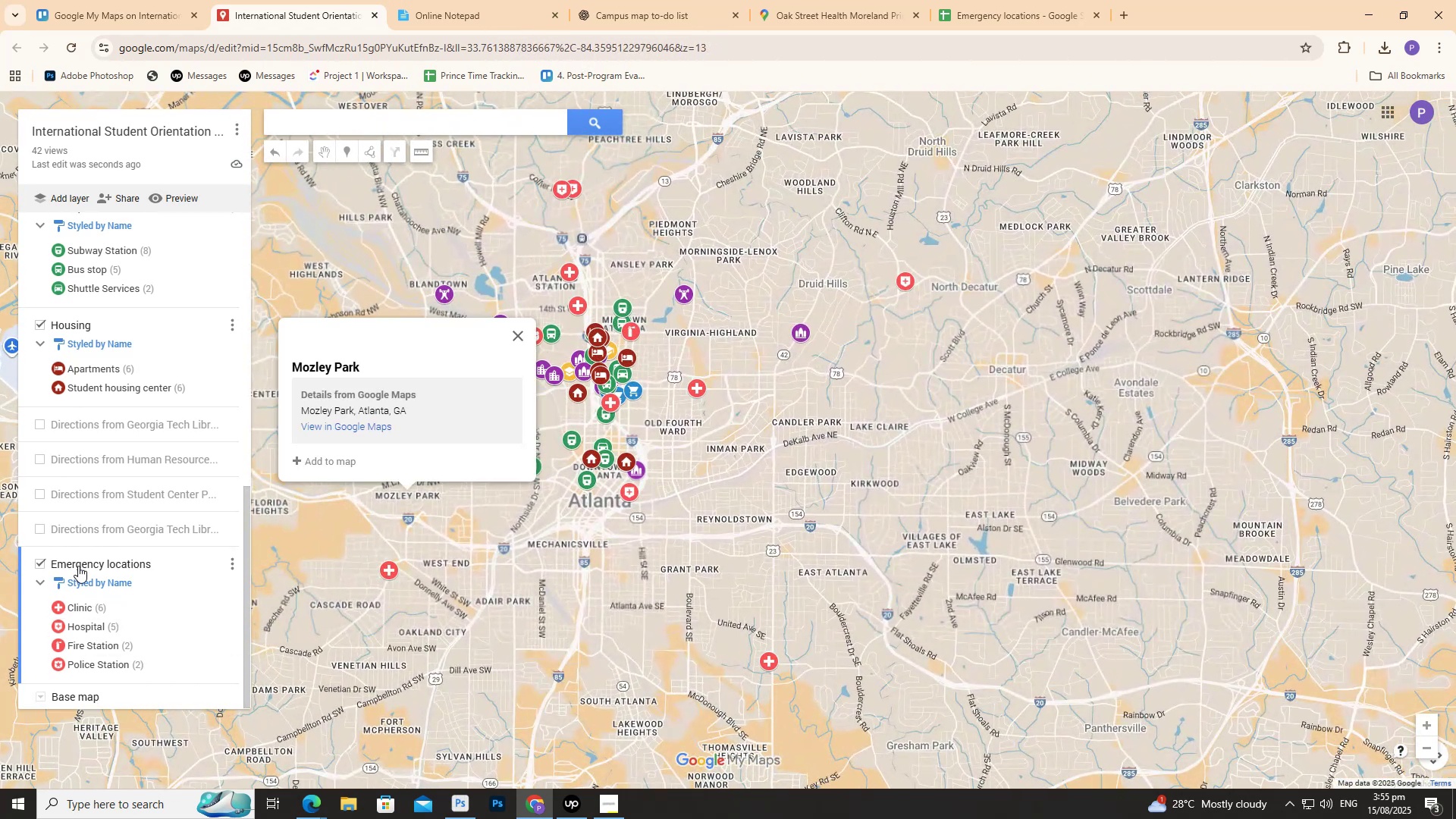 
left_click_drag(start_coordinate=[80, 565], to_coordinate=[93, 416])
 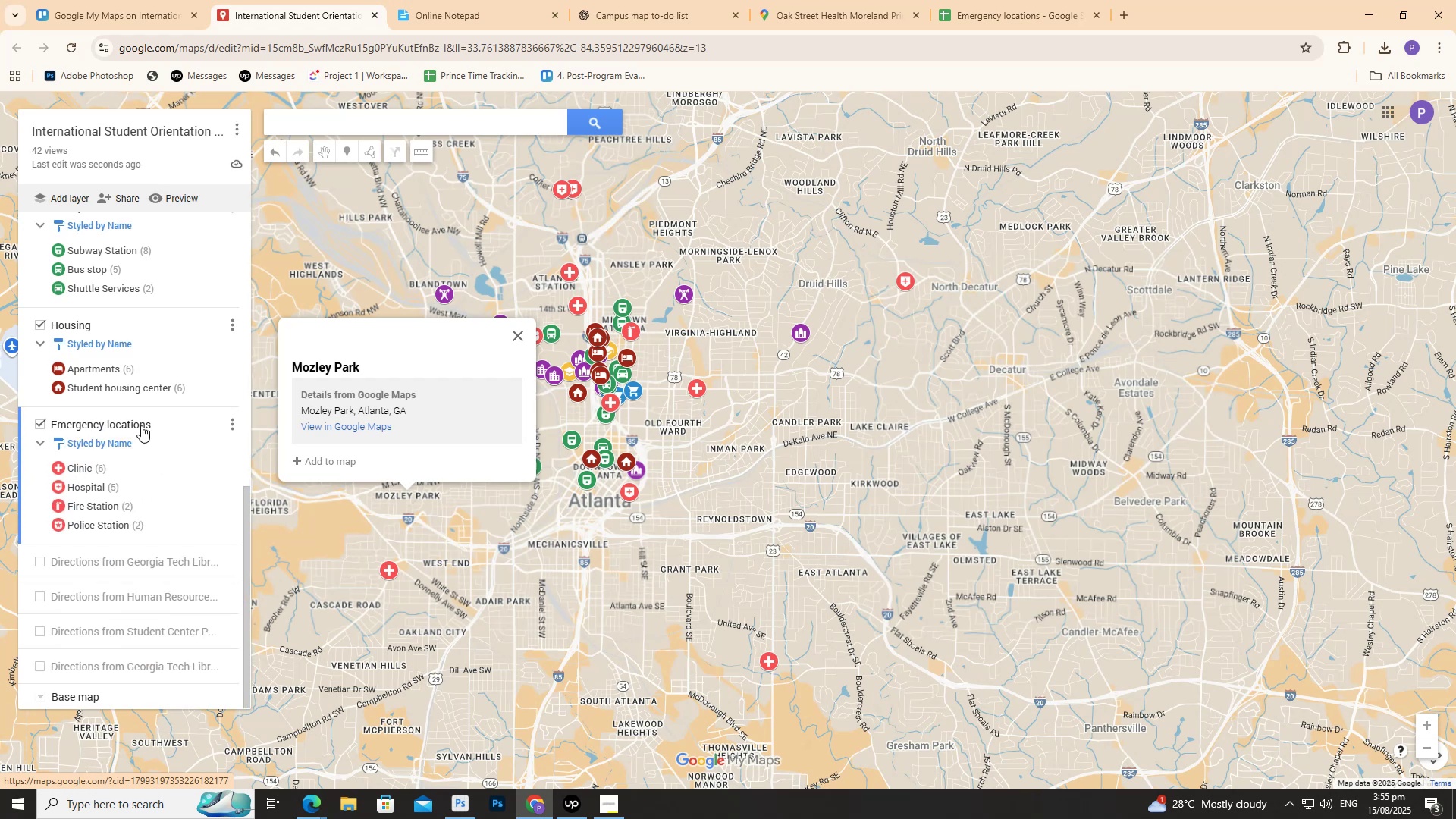 
left_click([140, 423])
 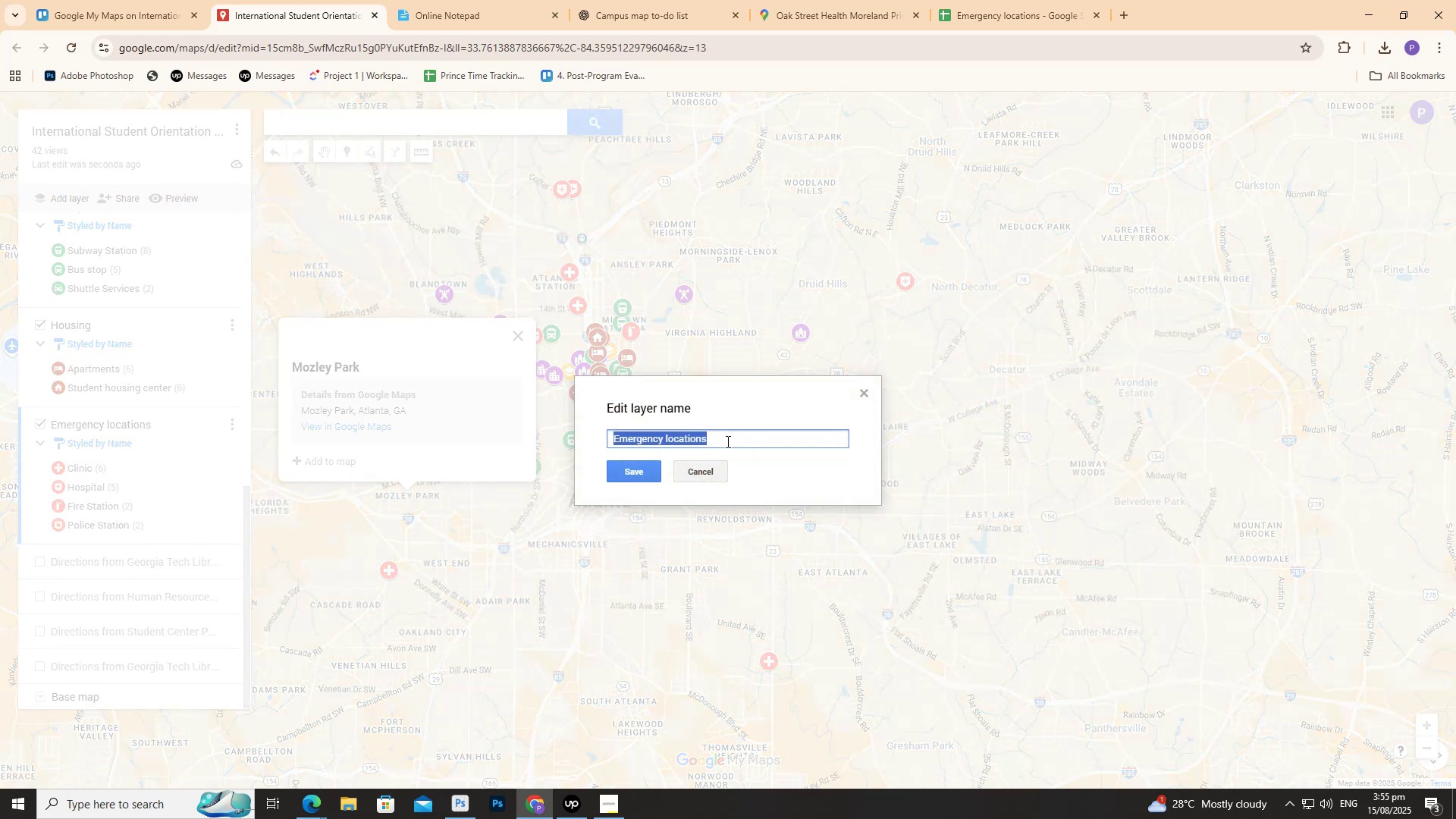 
double_click([726, 441])
 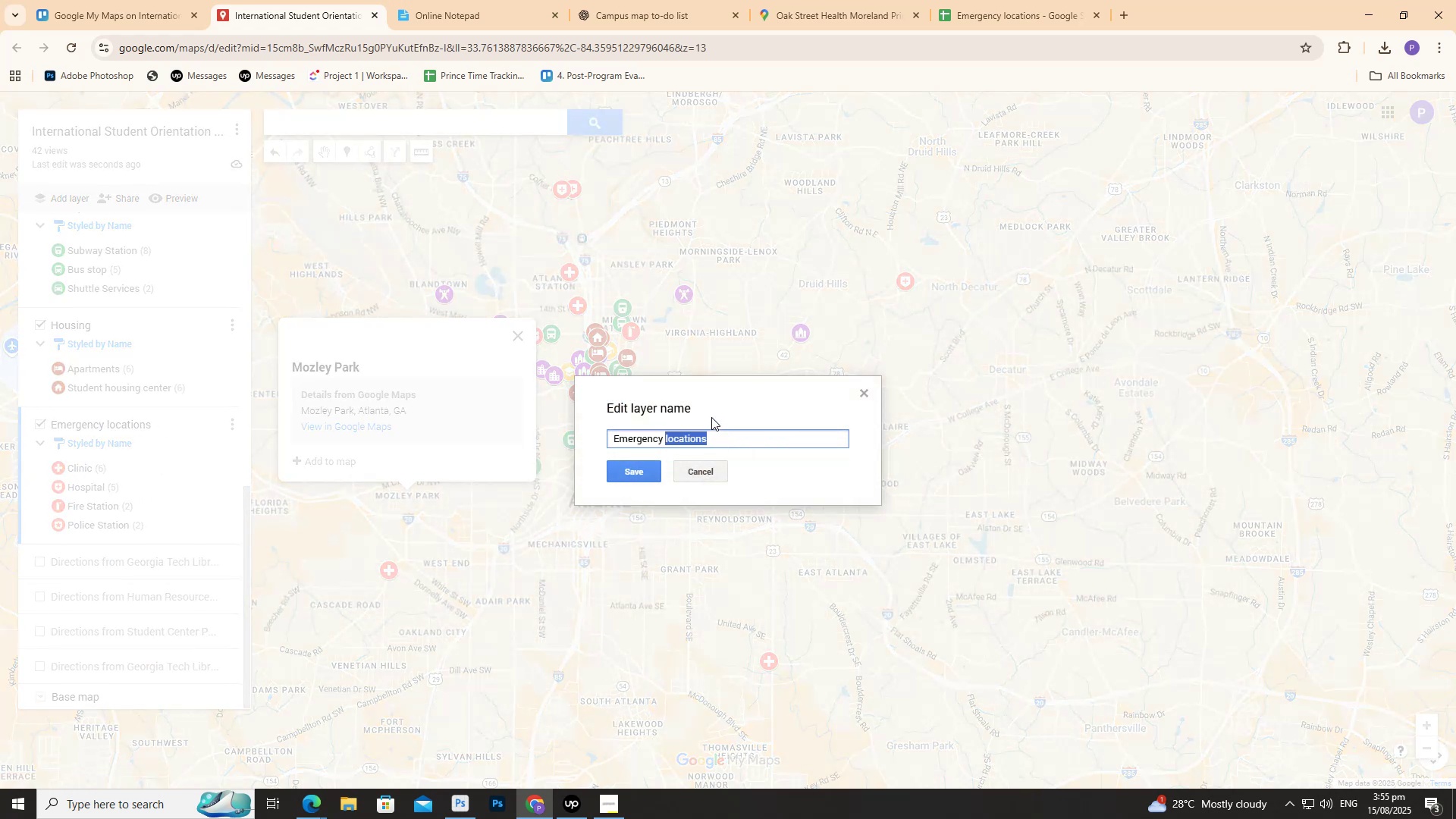 
type(Services)
 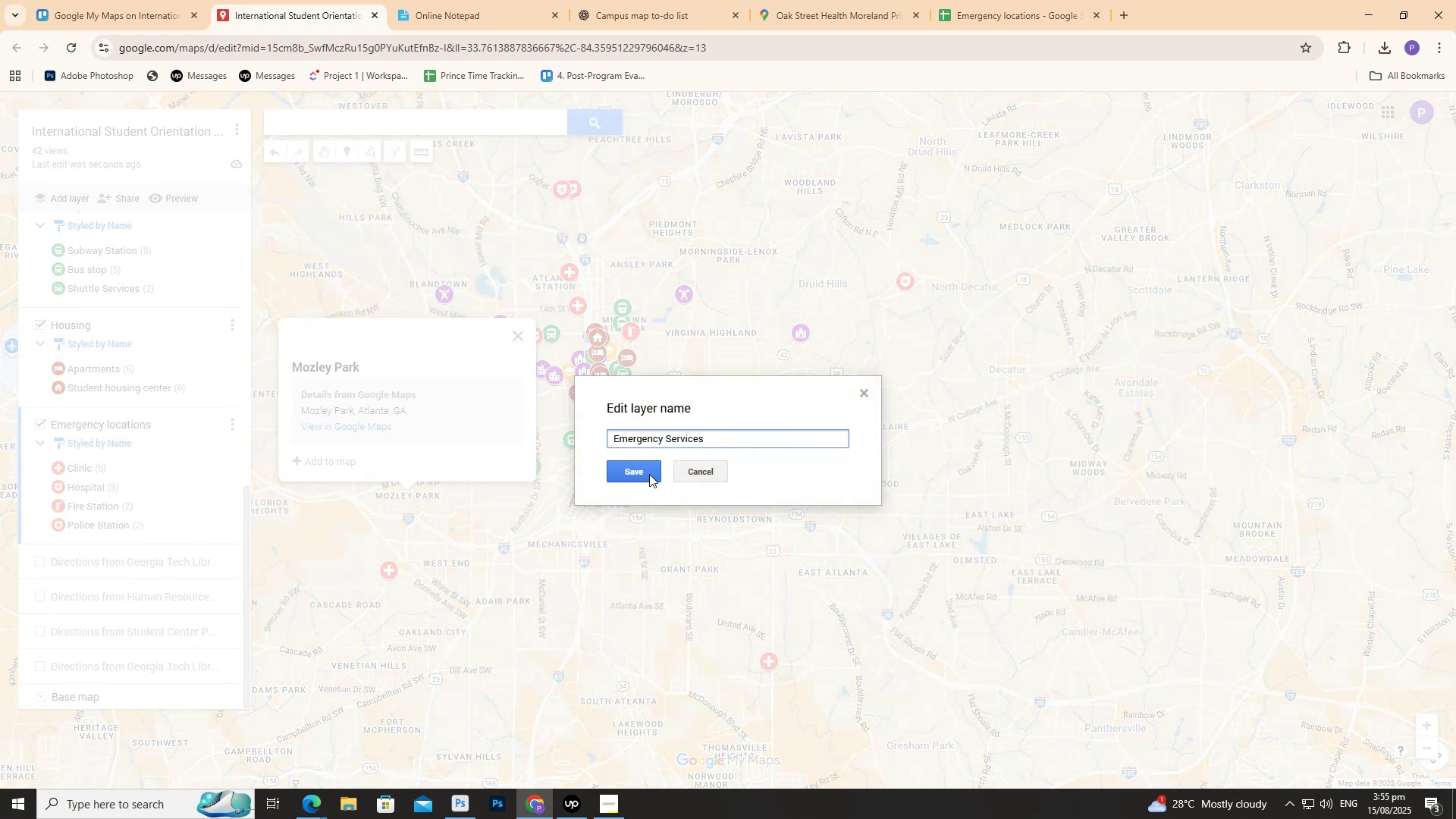 
left_click([647, 475])
 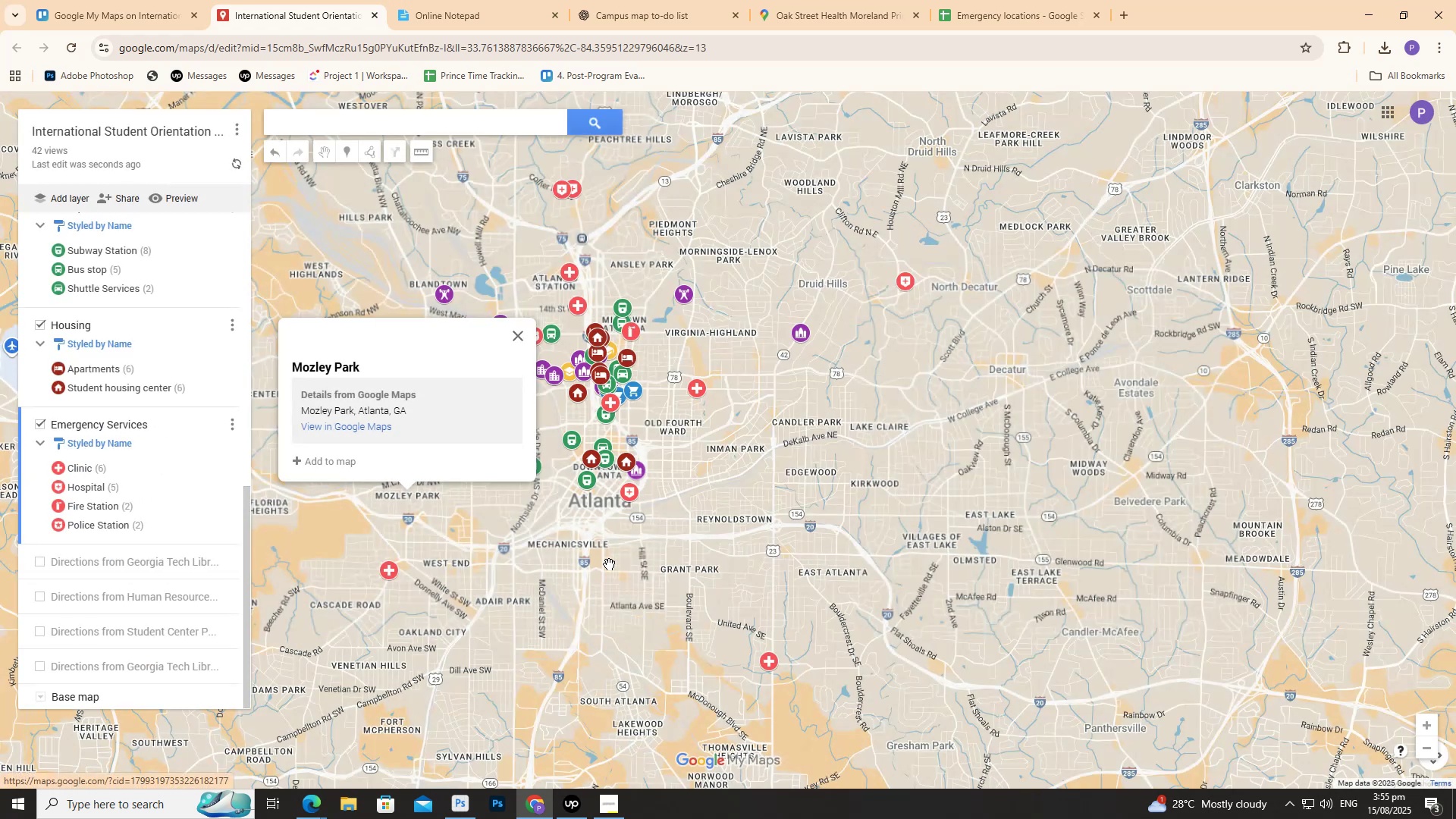 
left_click([617, 573])
 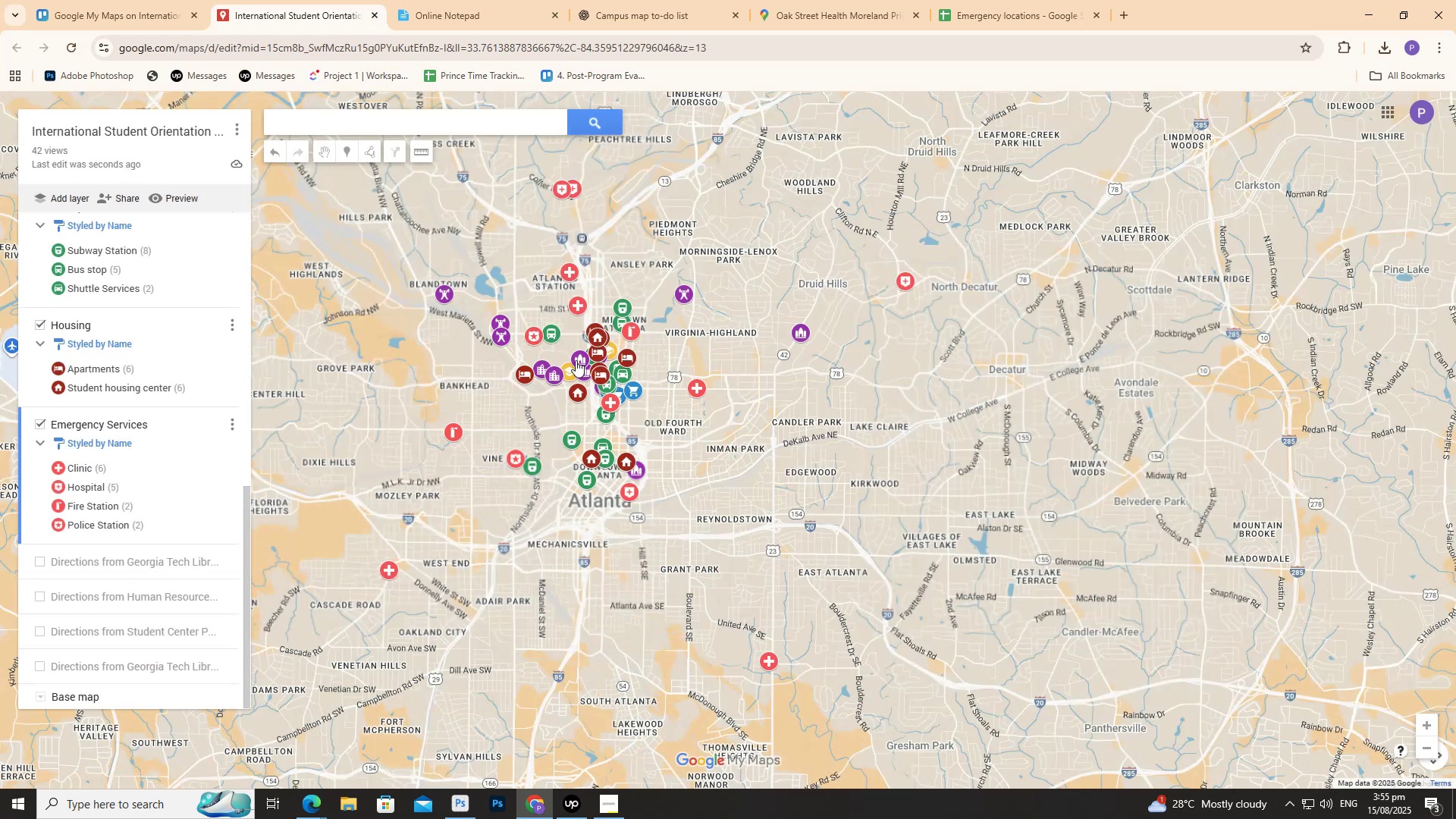 
left_click_drag(start_coordinate=[455, 267], to_coordinate=[551, 321])
 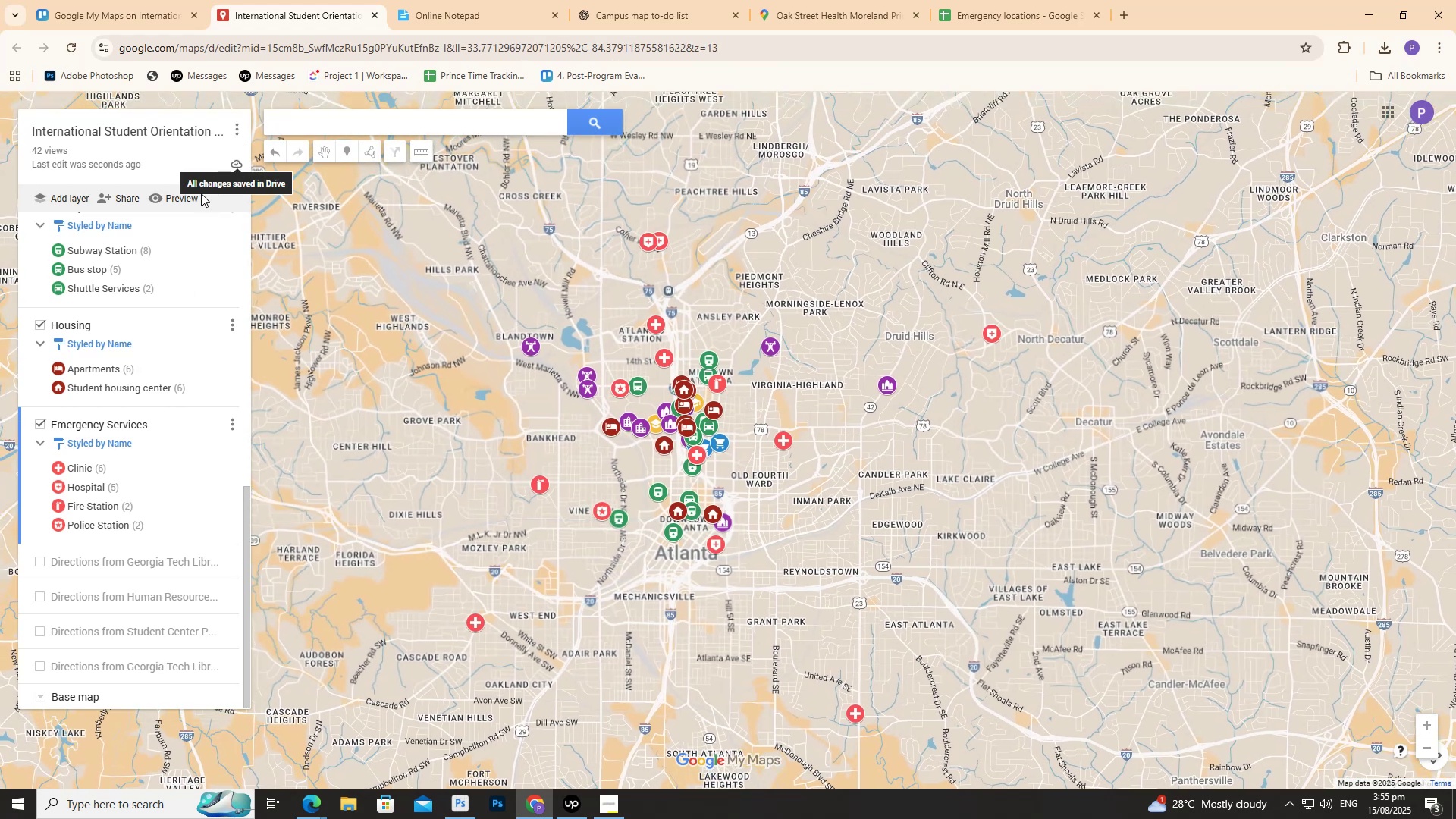 
left_click([194, 197])
 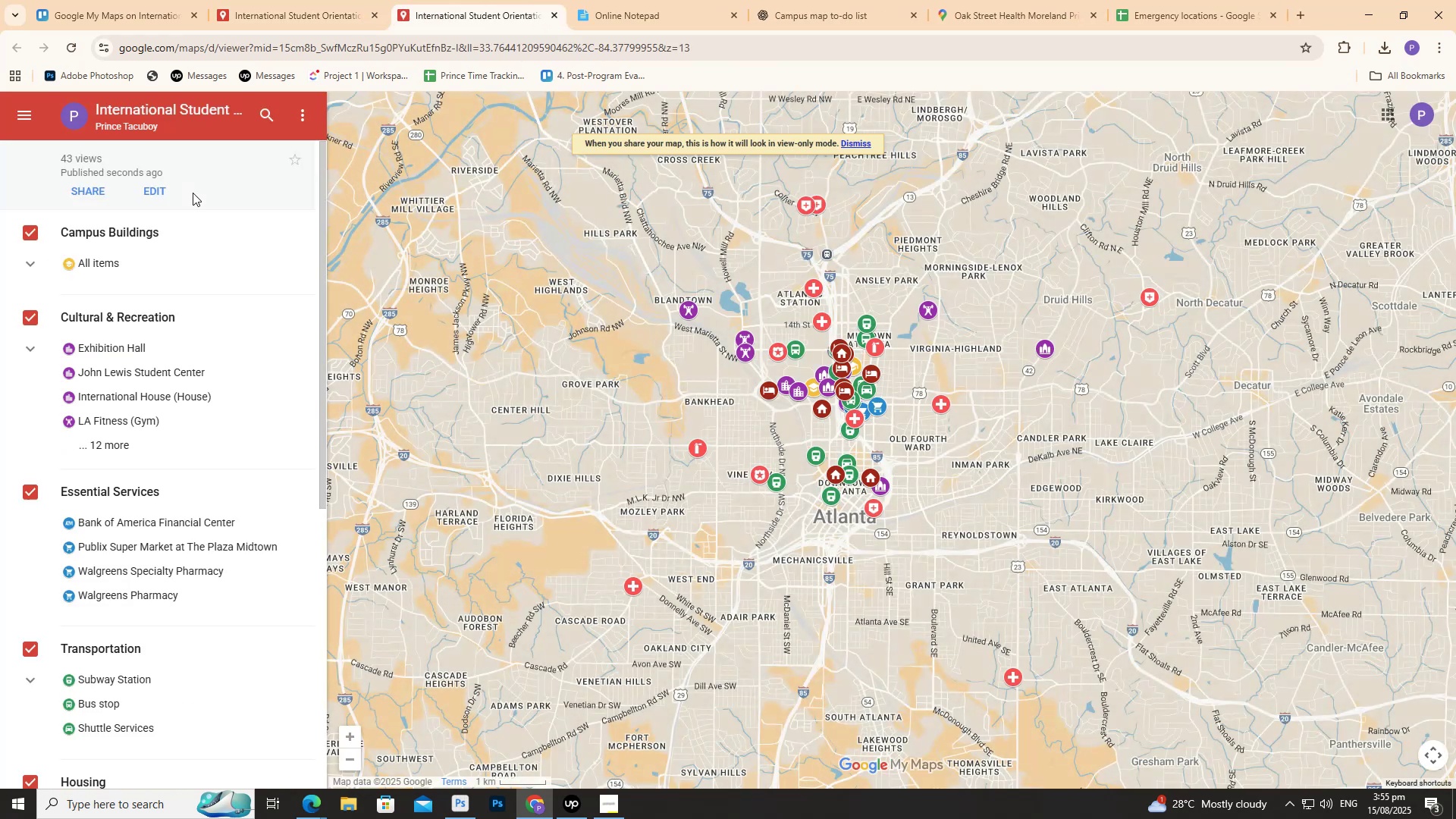 
scroll: coordinate [41, 318], scroll_direction: down, amount: 5.0
 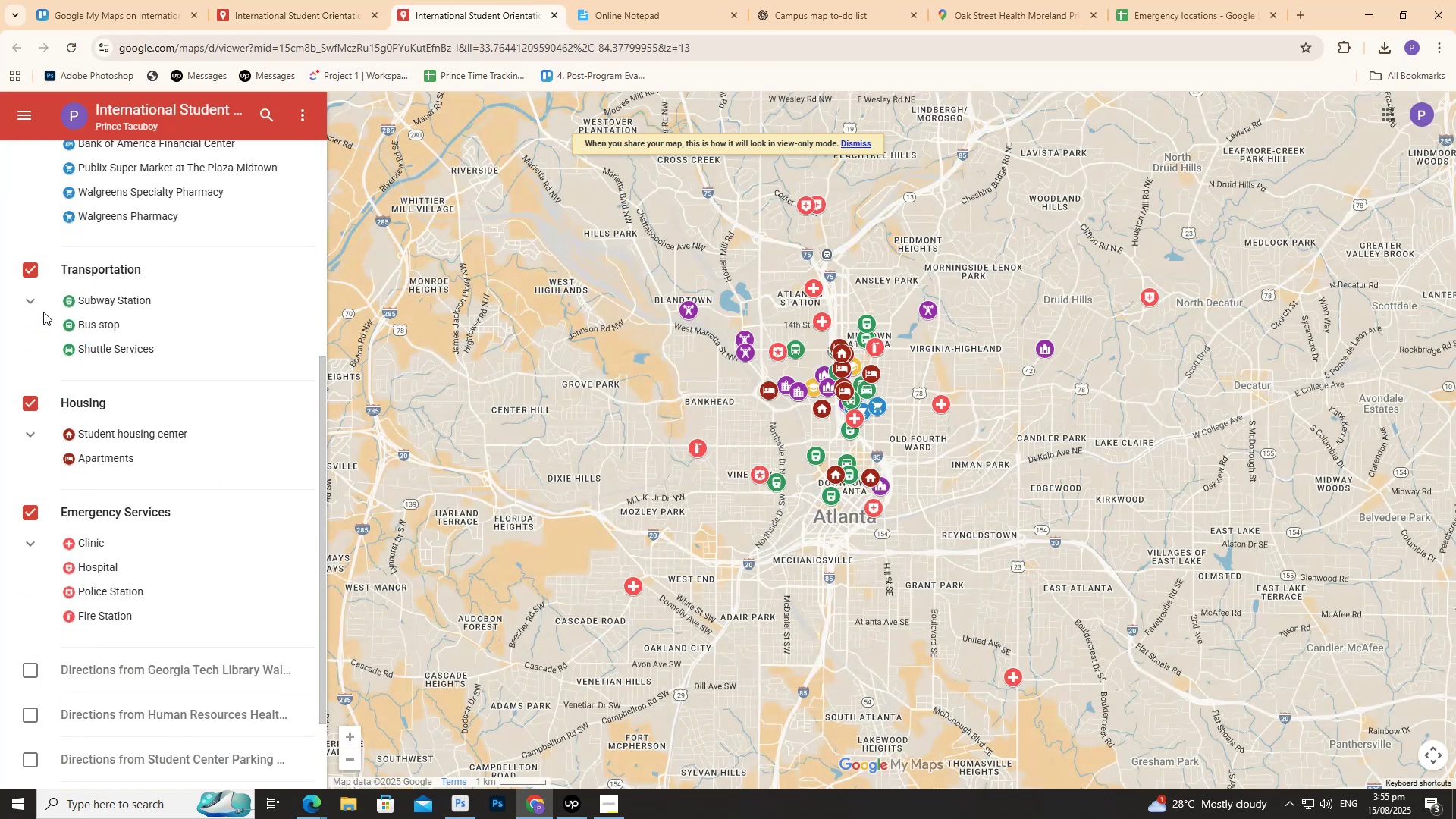 
scroll: coordinate [43, 312], scroll_direction: up, amount: 2.0
 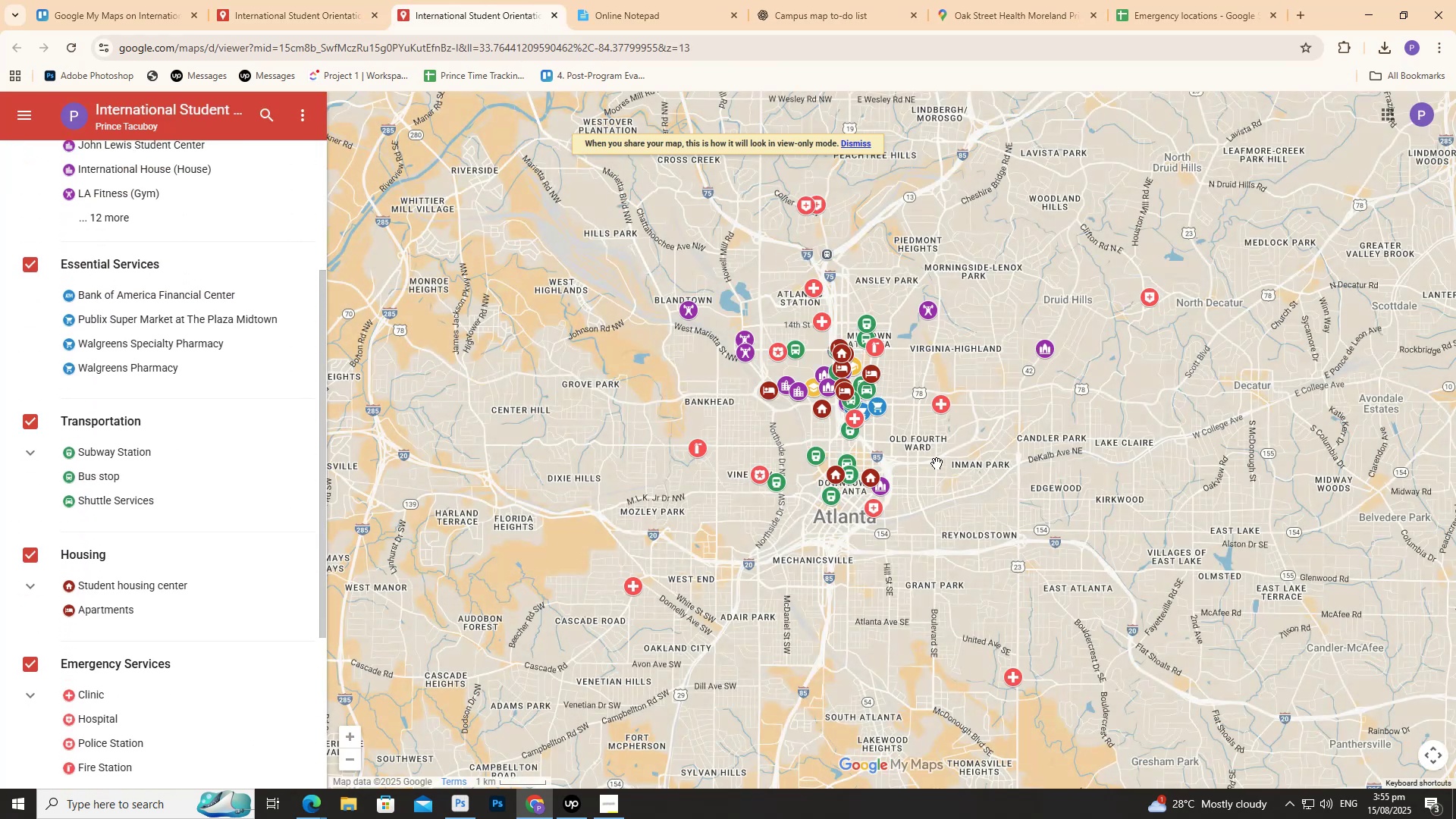 
scroll: coordinate [936, 463], scroll_direction: none, amount: 0.0
 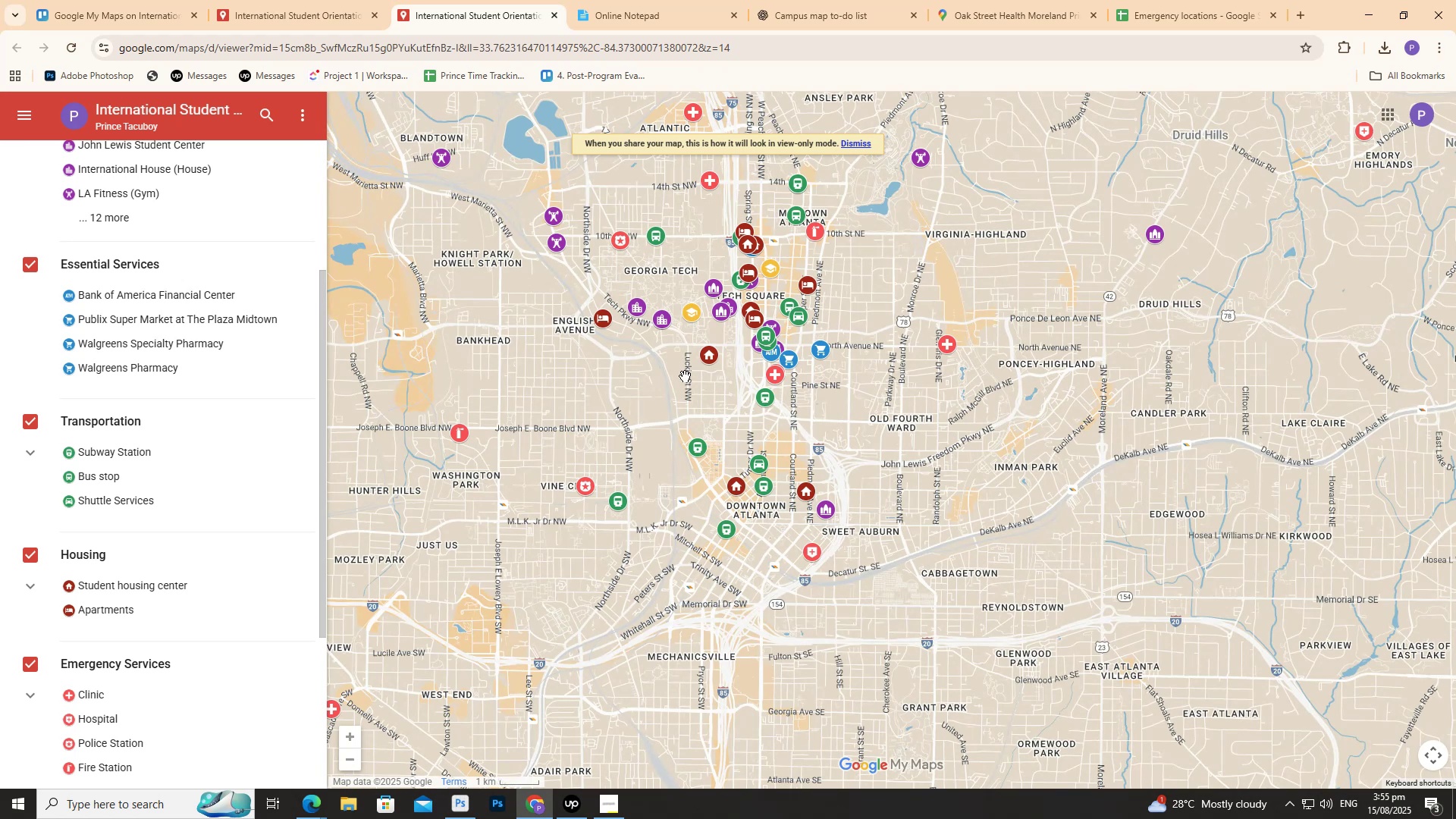 
scroll: coordinate [679, 368], scroll_direction: up, amount: 6.0
 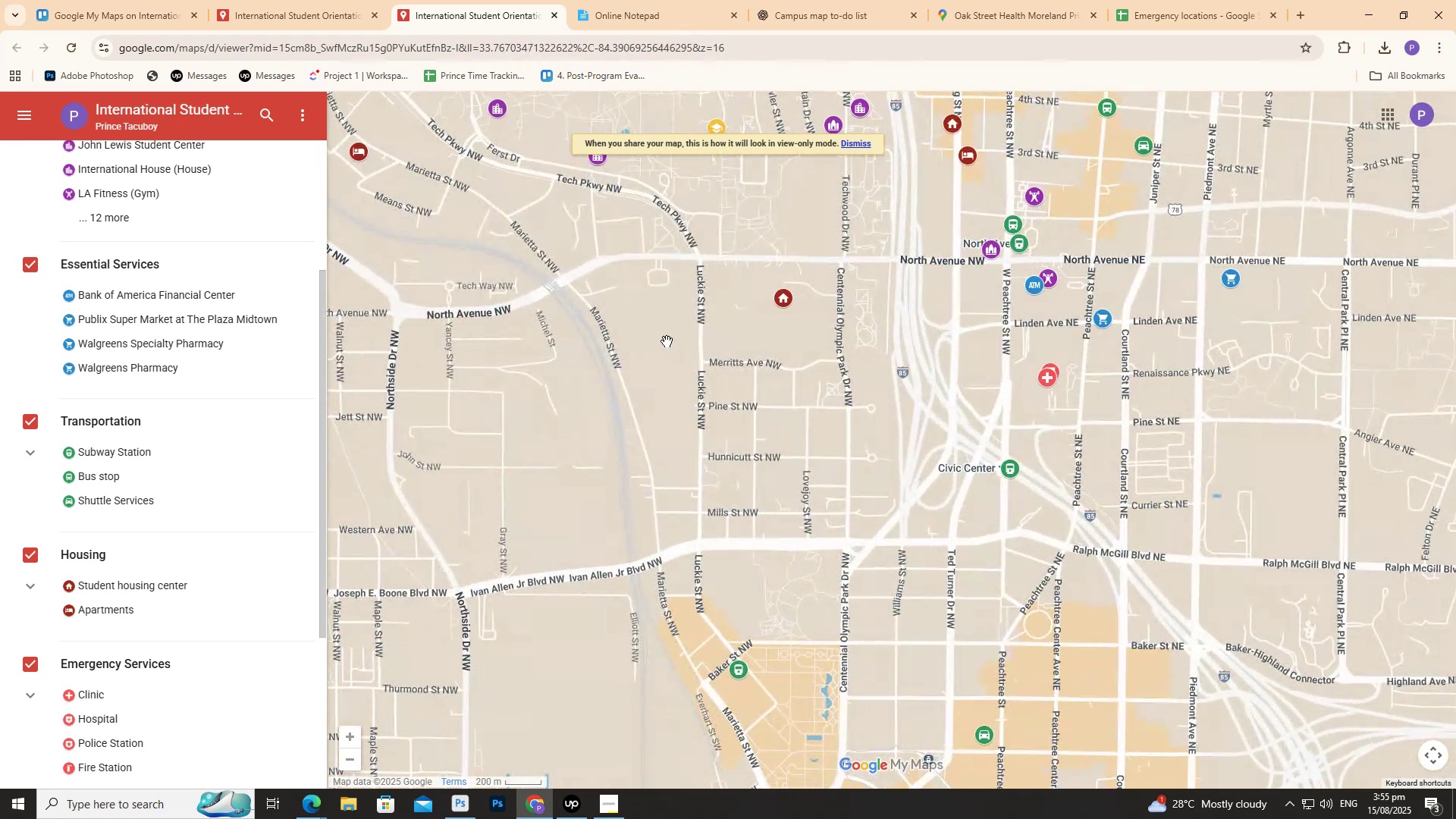 
scroll: coordinate [594, 205], scroll_direction: down, amount: 5.0
 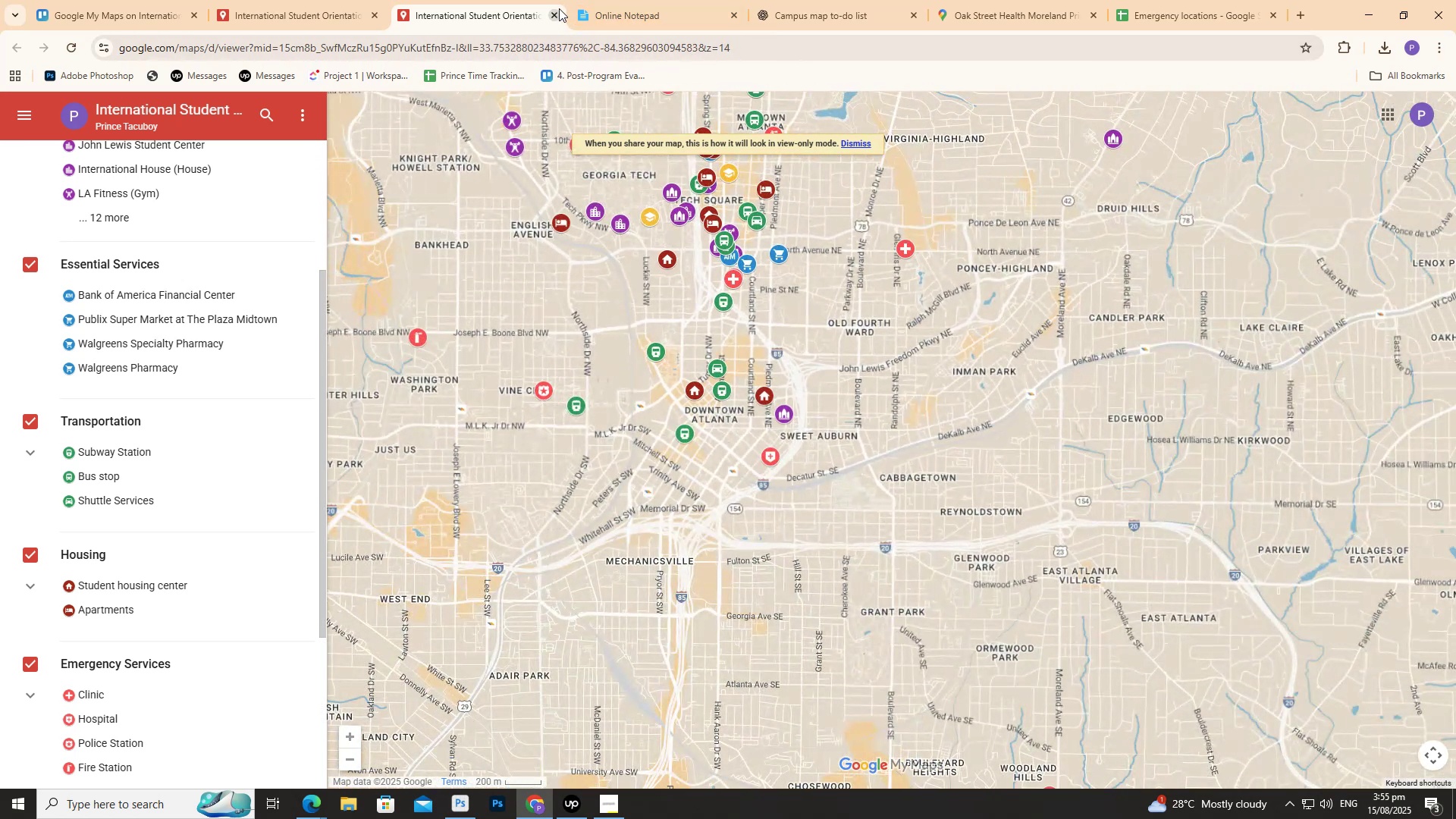 
left_click([558, 7])
 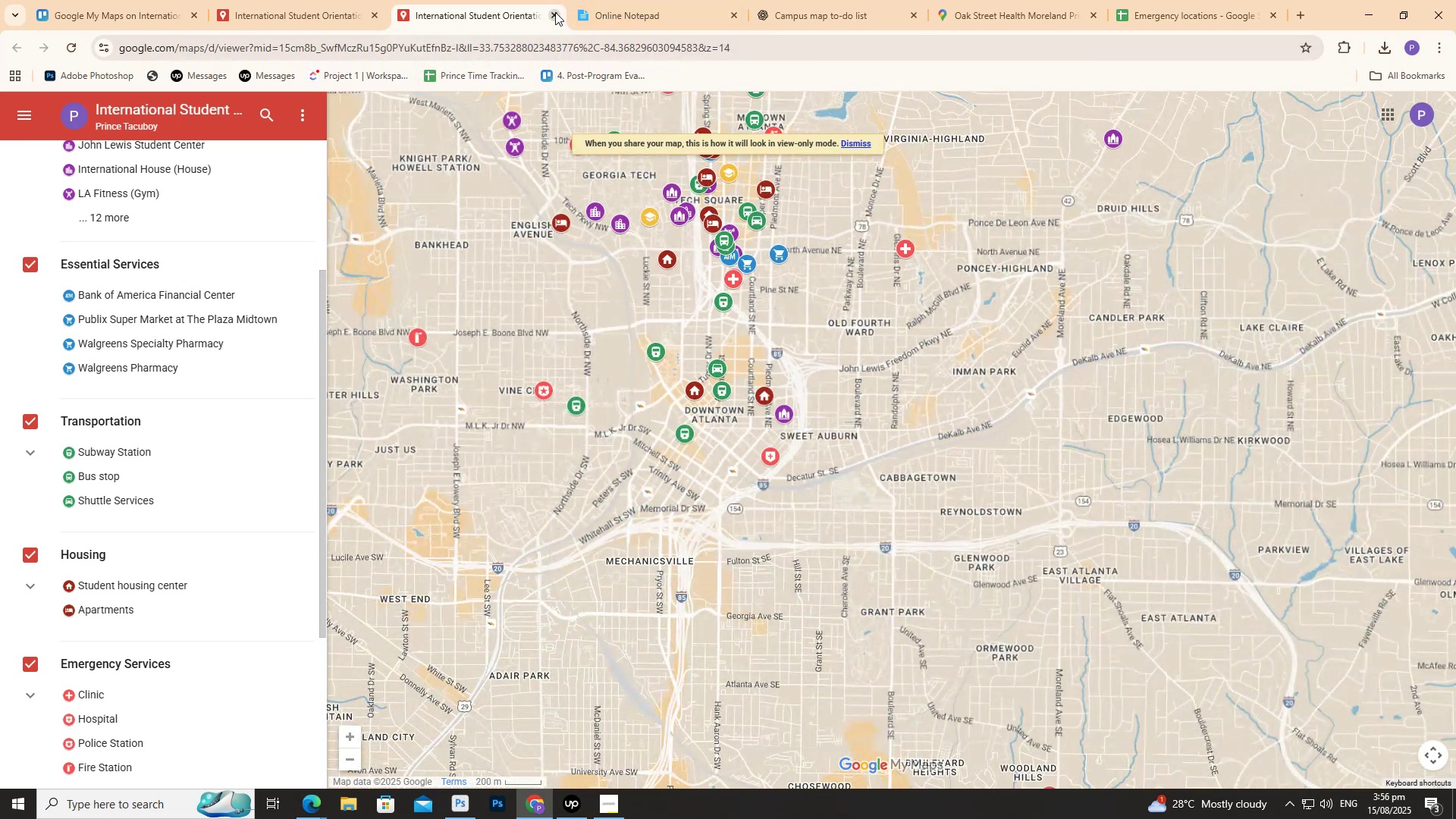 
left_click([555, 12])
 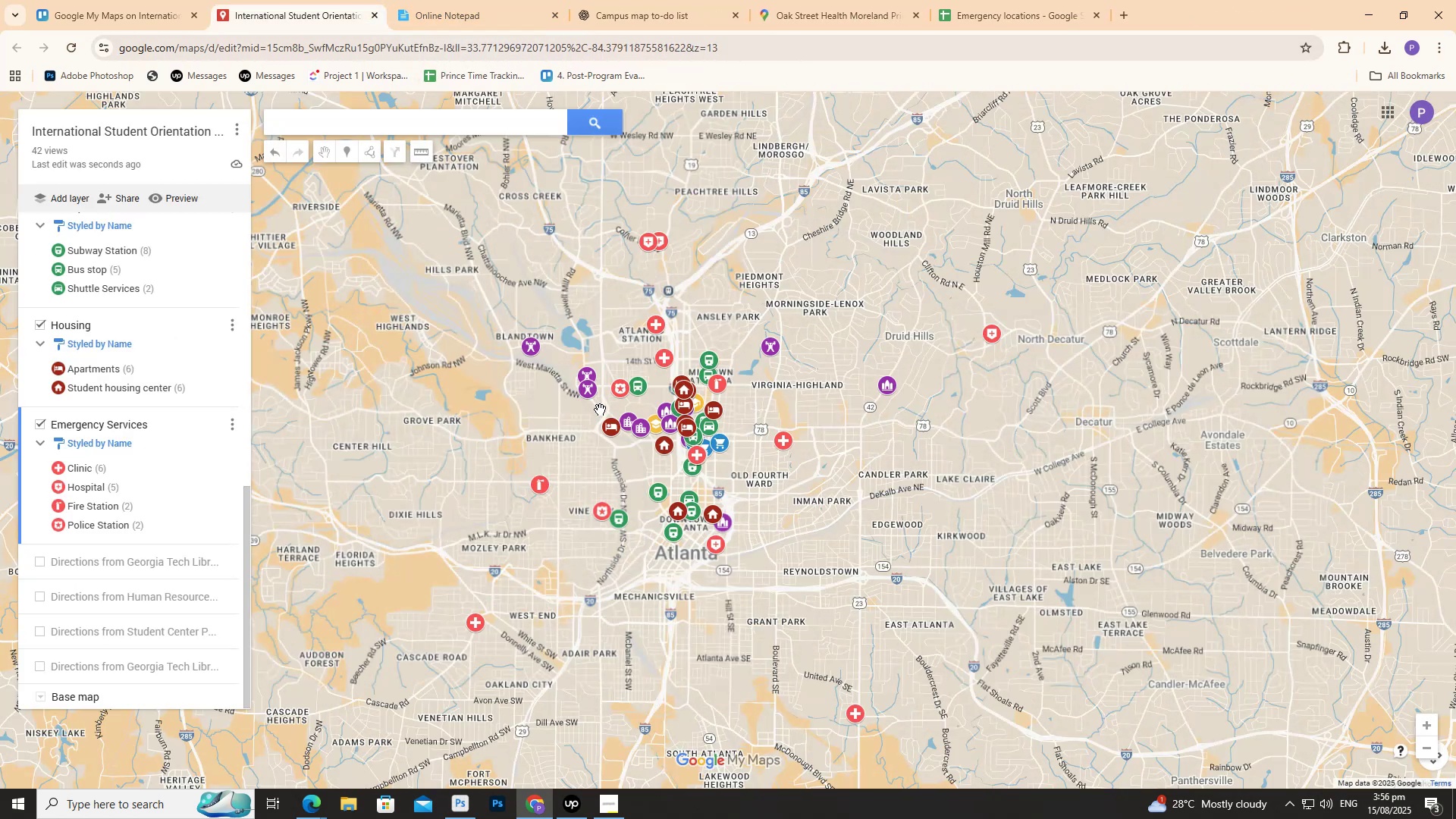 
left_click_drag(start_coordinate=[563, 413], to_coordinate=[604, 368])
 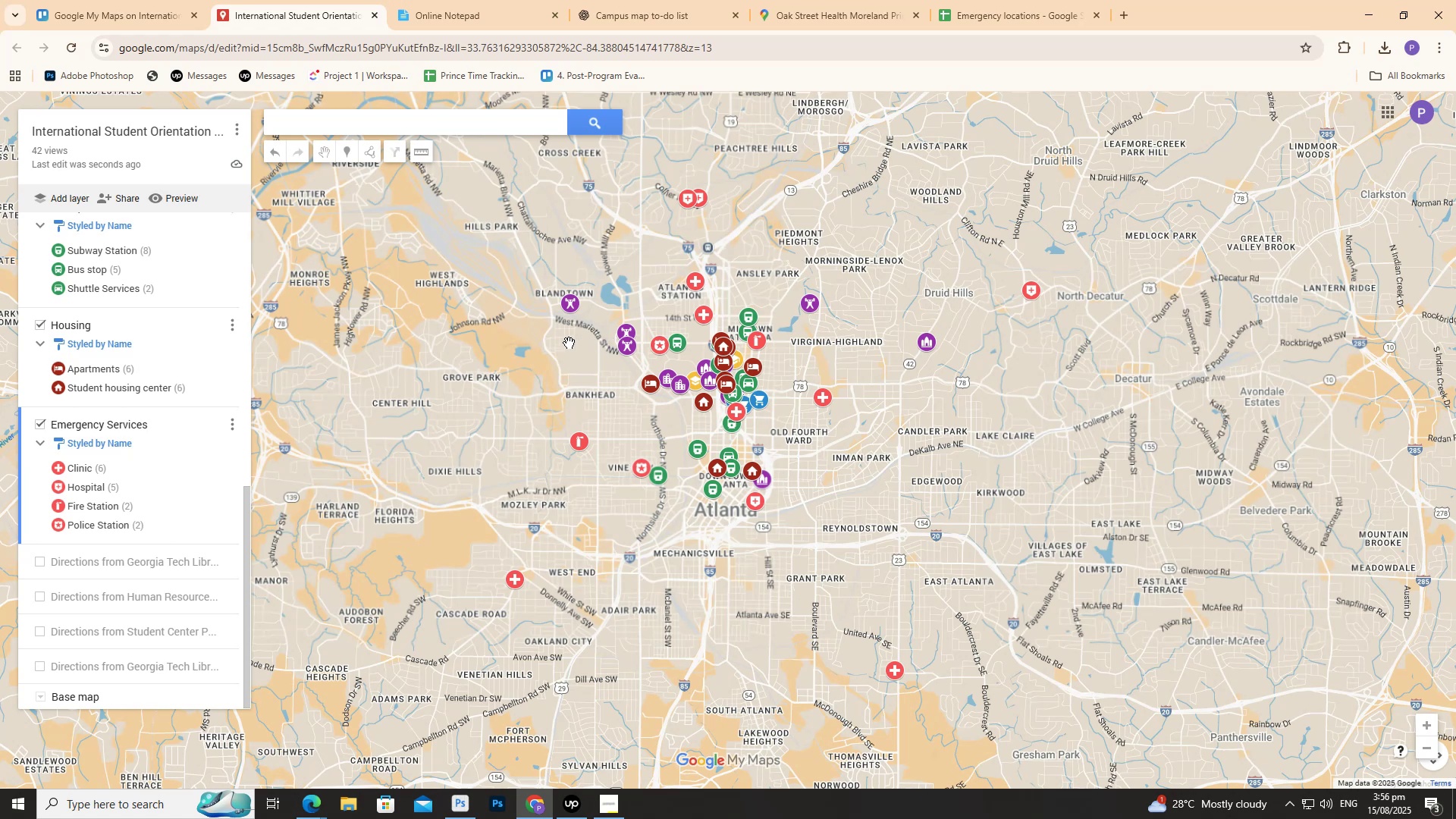 
scroll: coordinate [626, 402], scroll_direction: up, amount: 8.0
 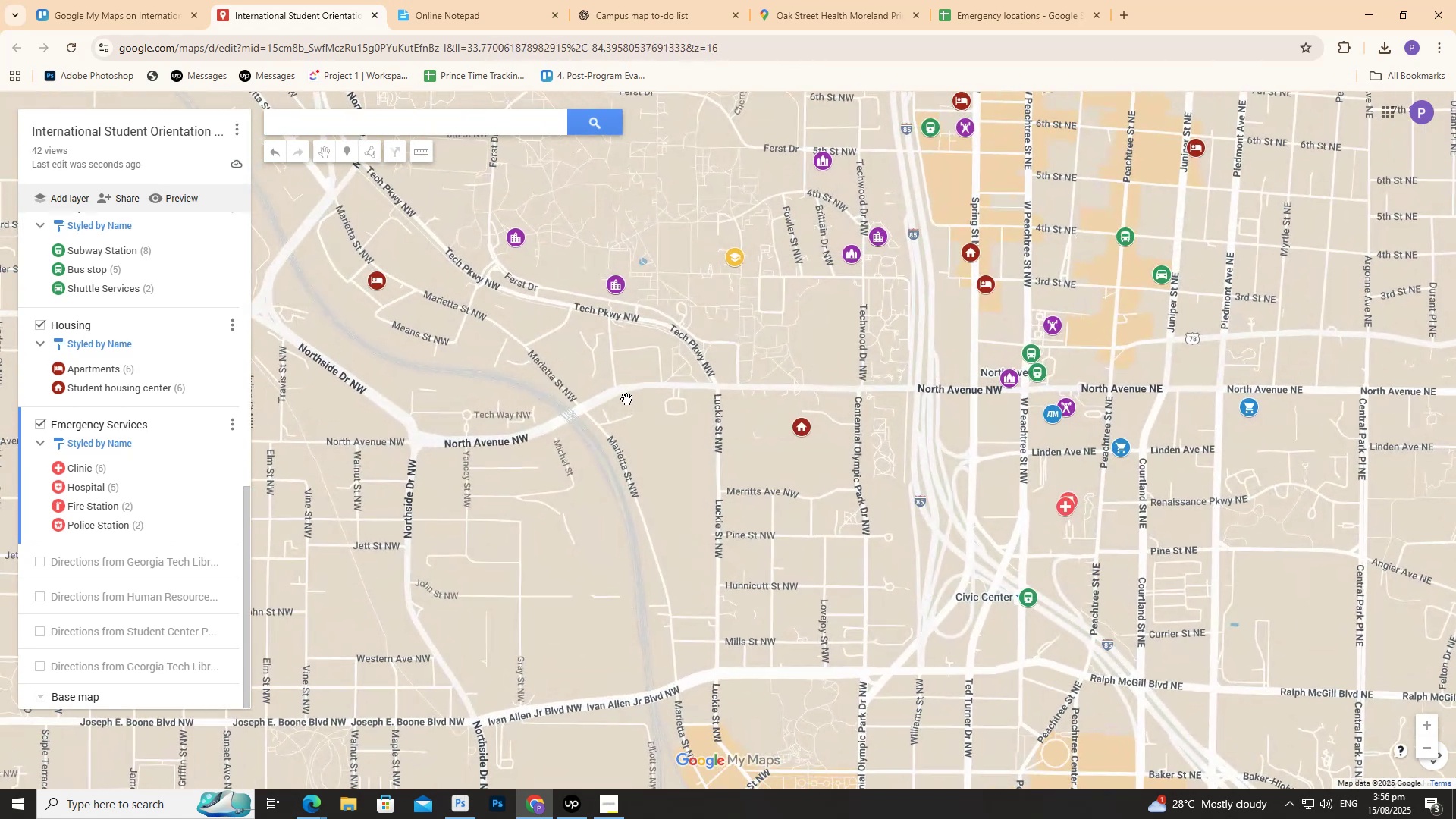 
scroll: coordinate [627, 333], scroll_direction: down, amount: 26.0
 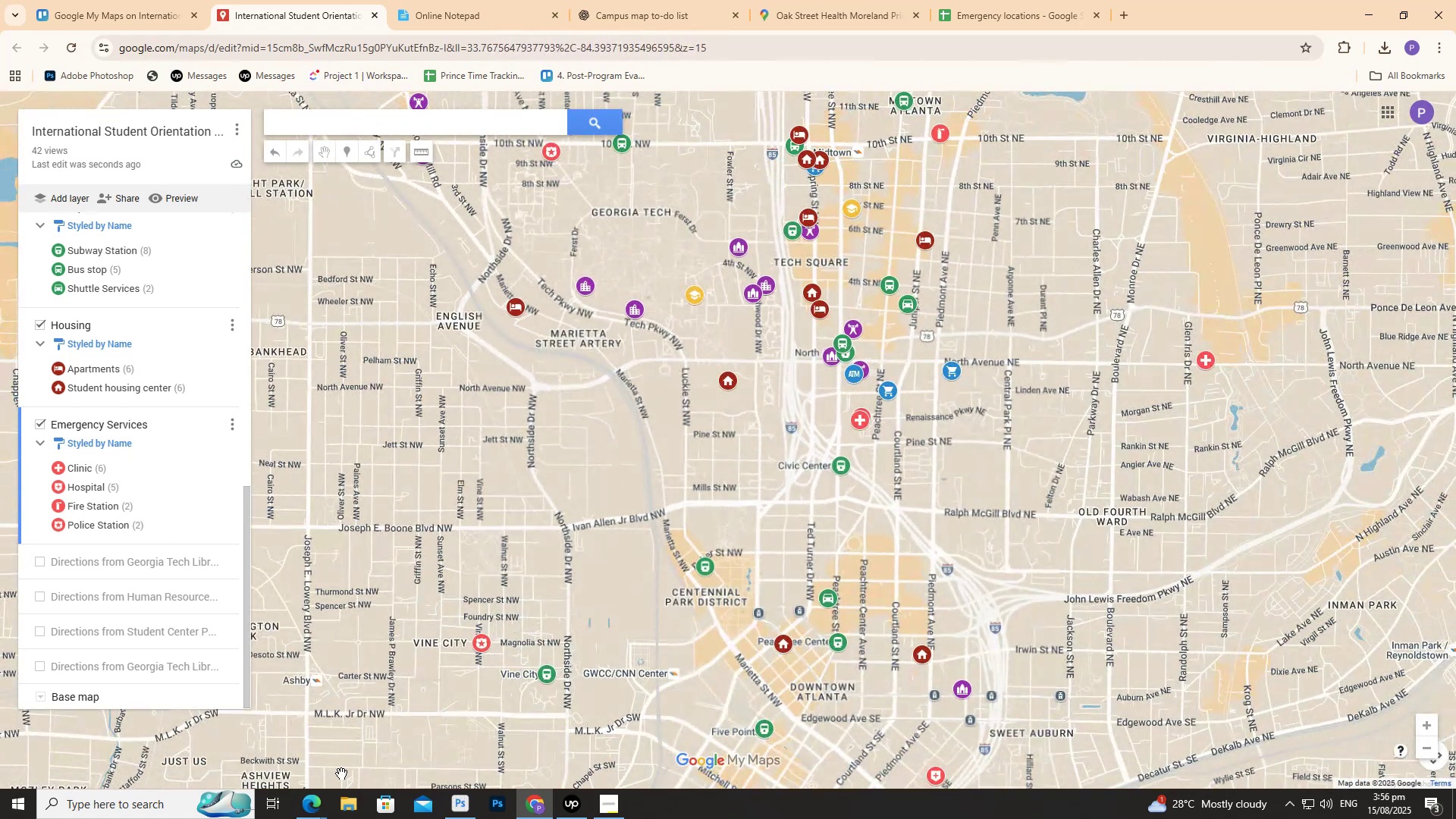 
left_click([317, 803])
 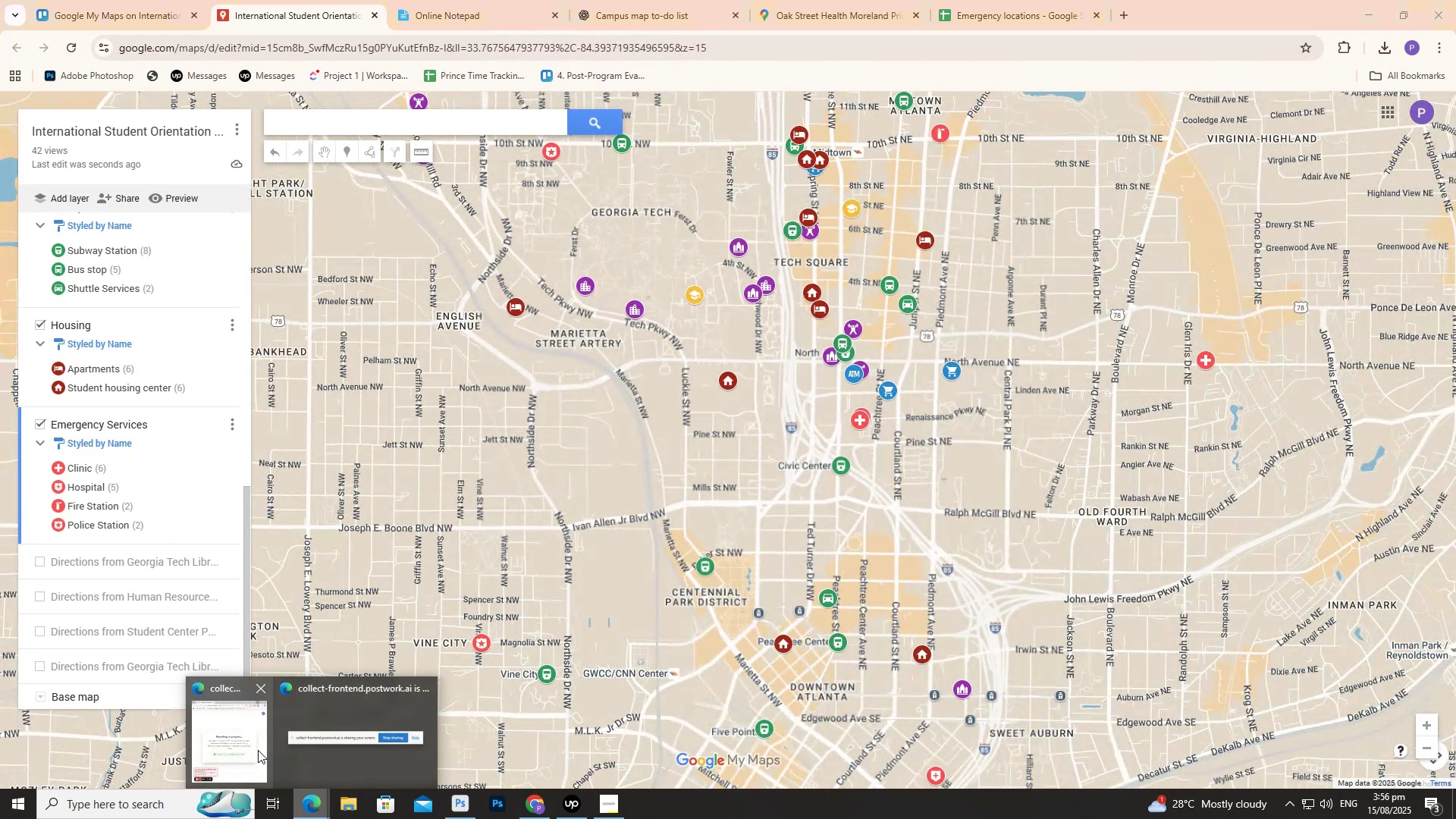 
left_click([257, 748])
 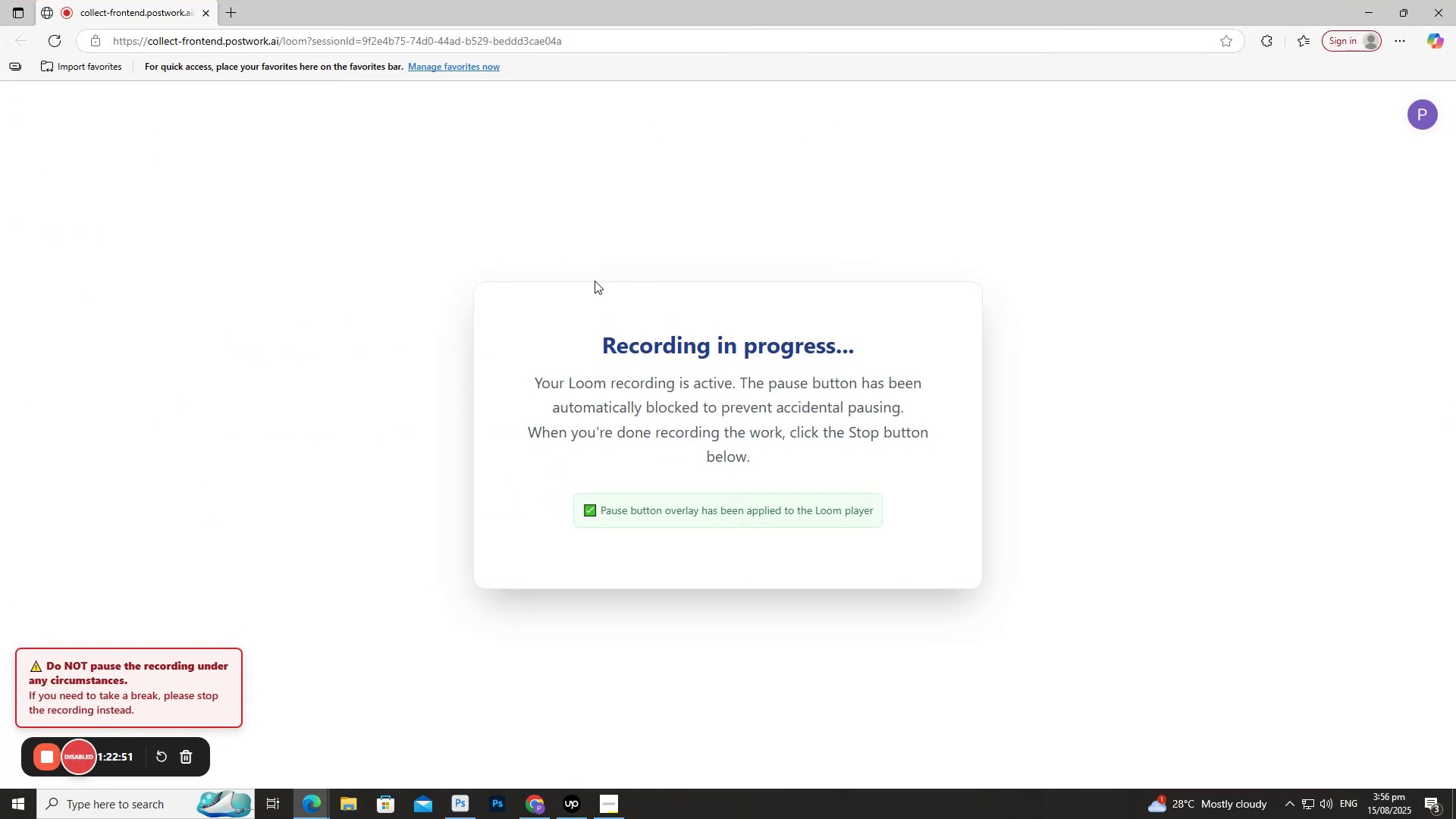 
wait(9.05)
 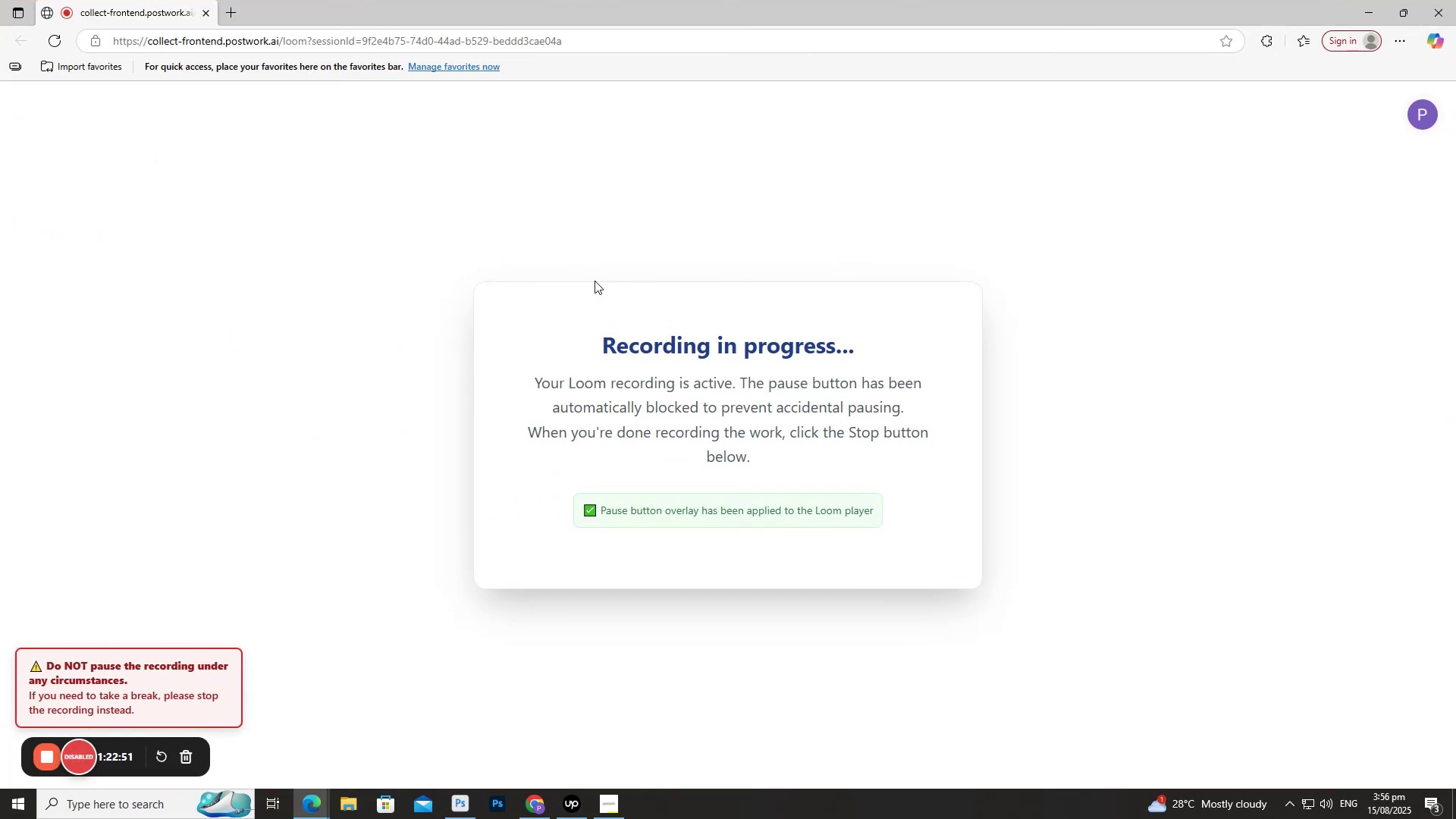 
left_click([1376, 0])
 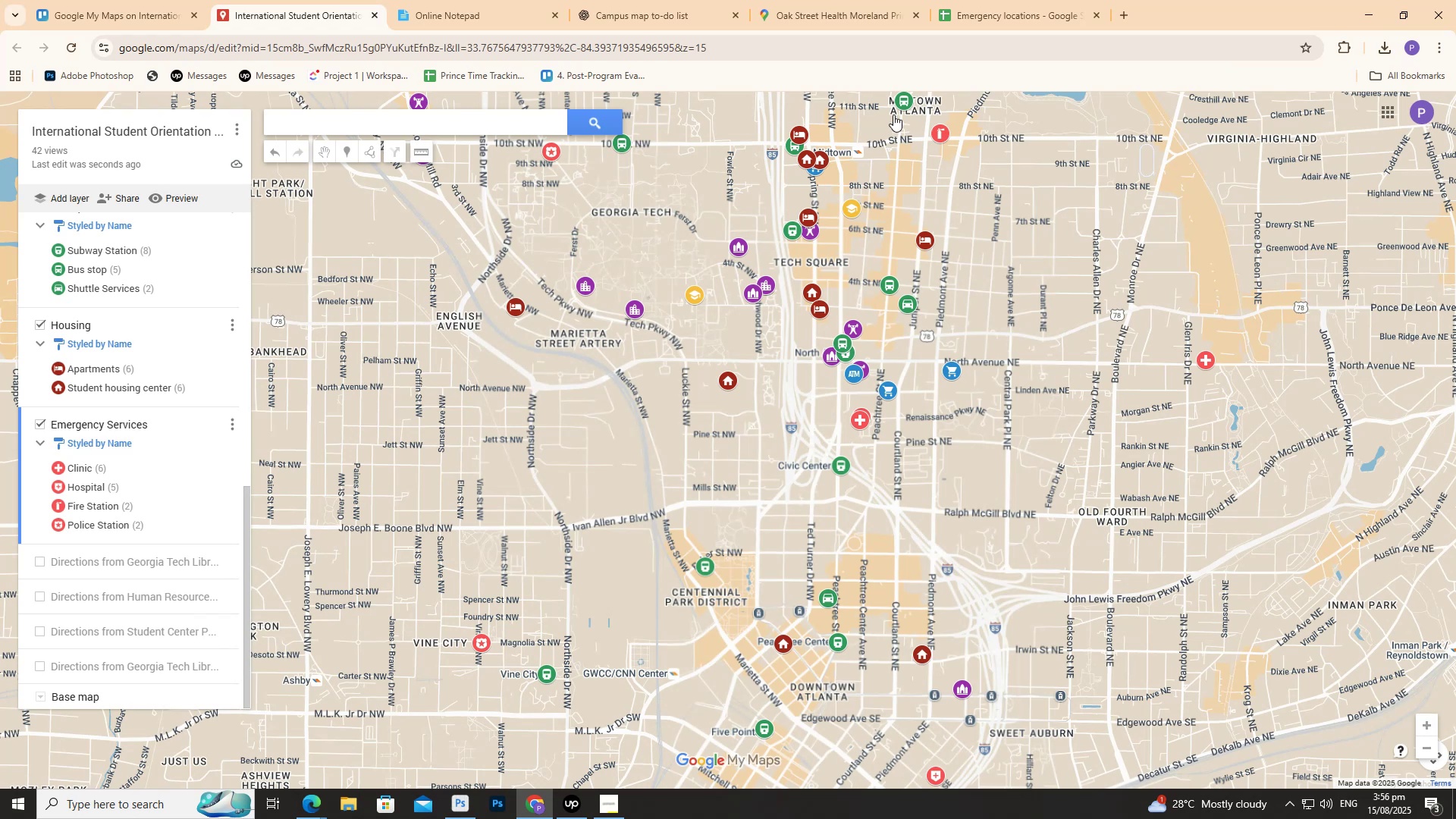 
wait(6.27)
 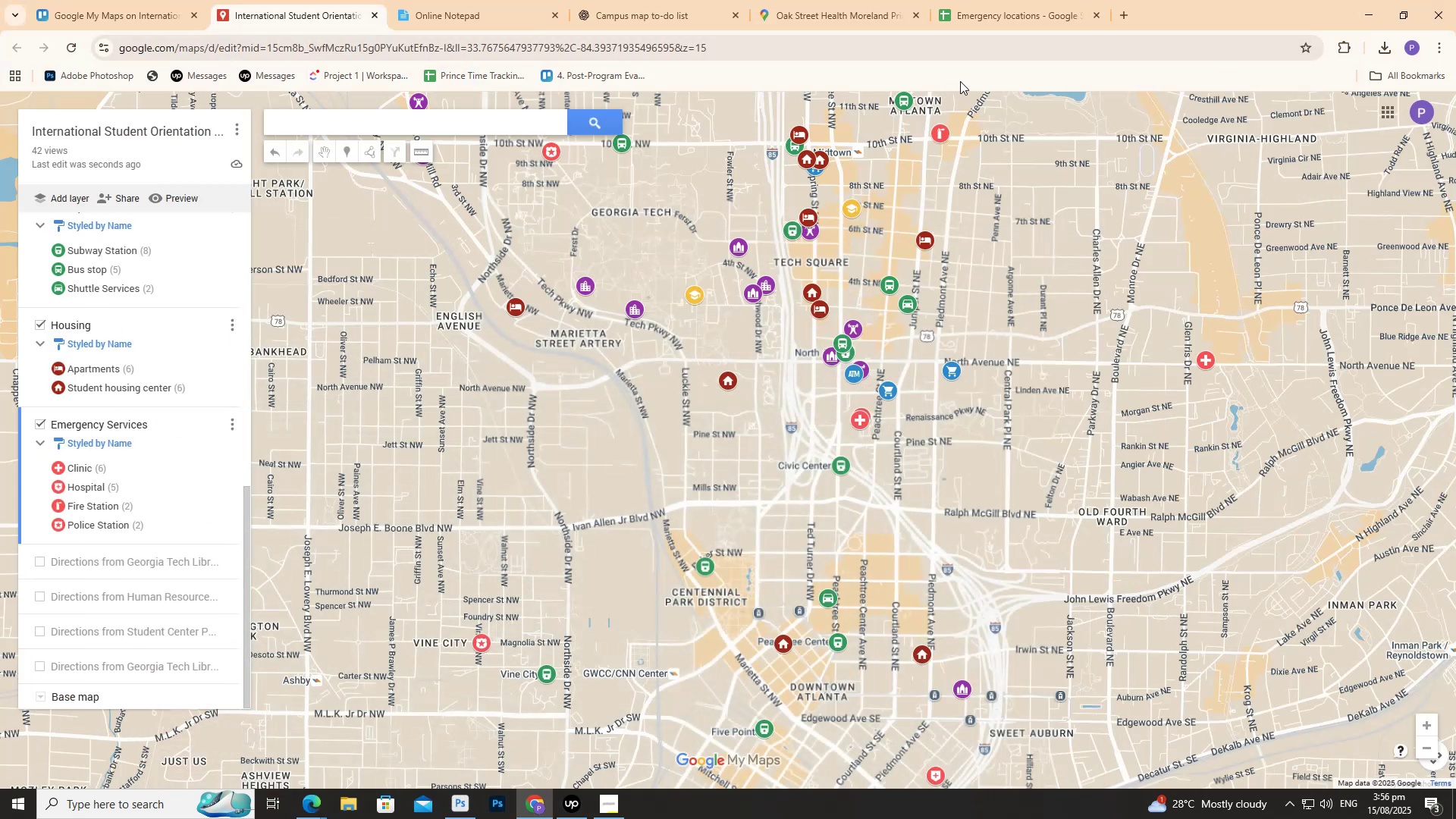 
left_click_drag(start_coordinate=[680, 560], to_coordinate=[535, 177])
 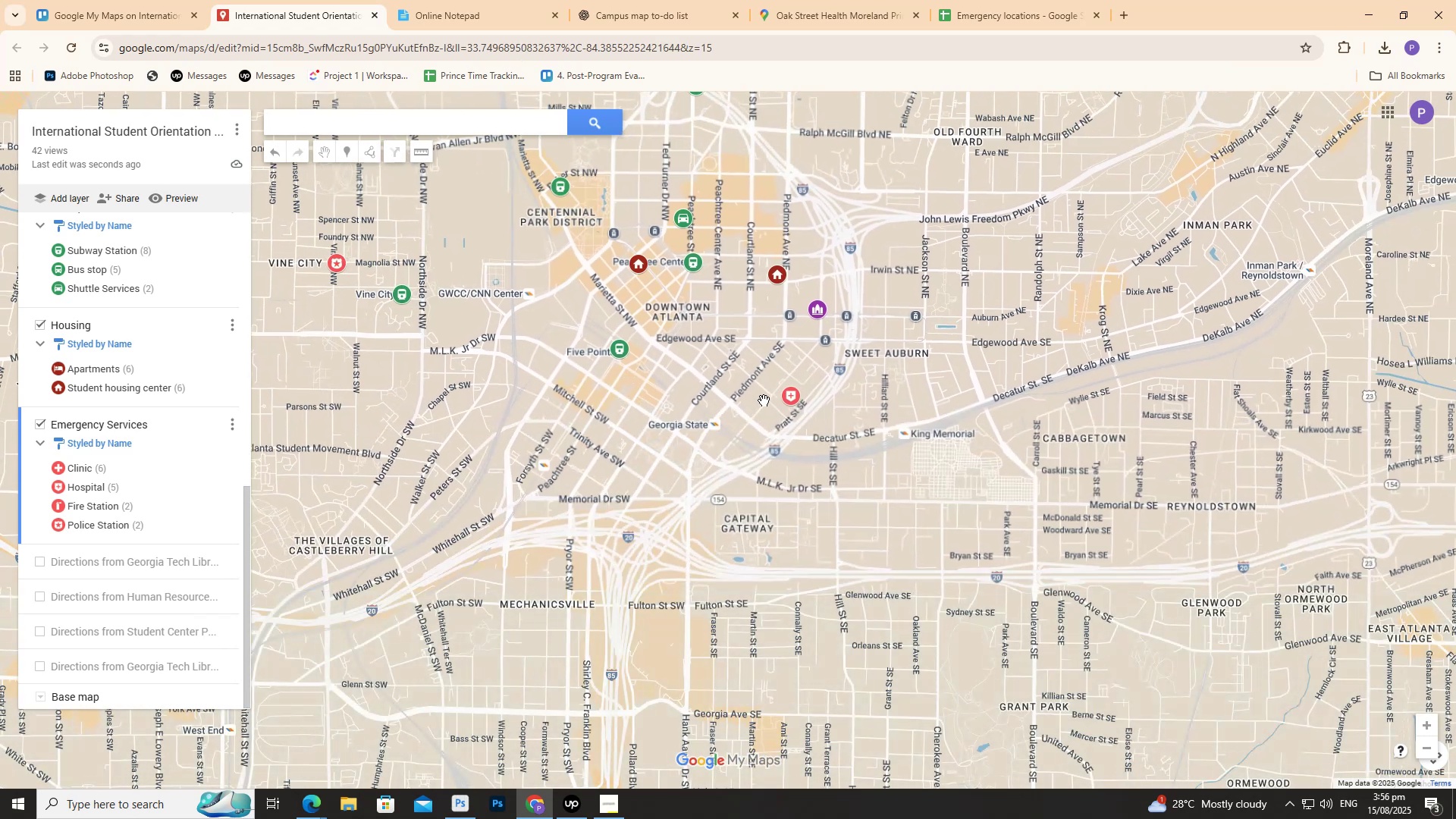 
left_click_drag(start_coordinate=[738, 302], to_coordinate=[711, 447])
 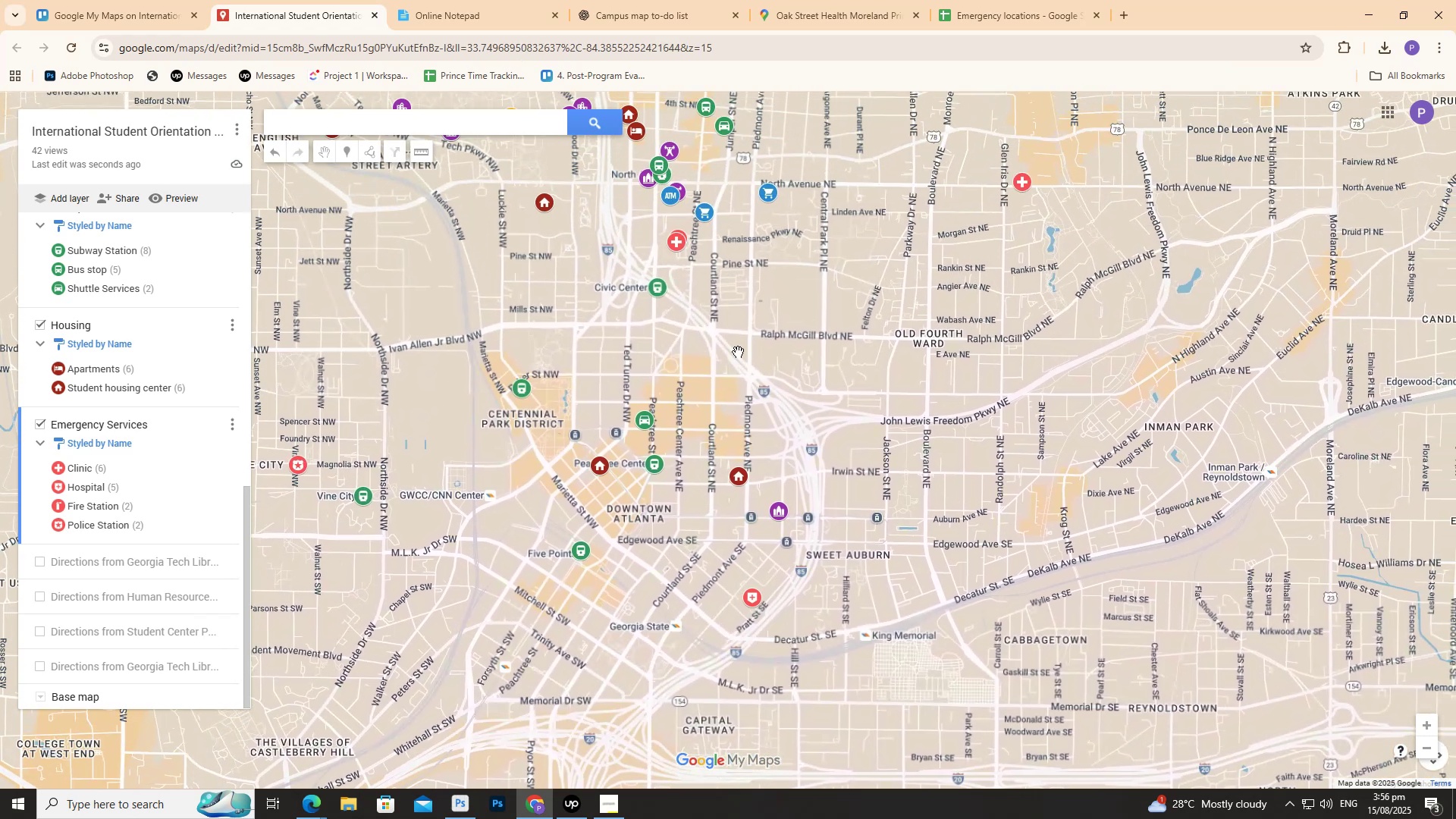 
left_click_drag(start_coordinate=[738, 350], to_coordinate=[718, 534])
 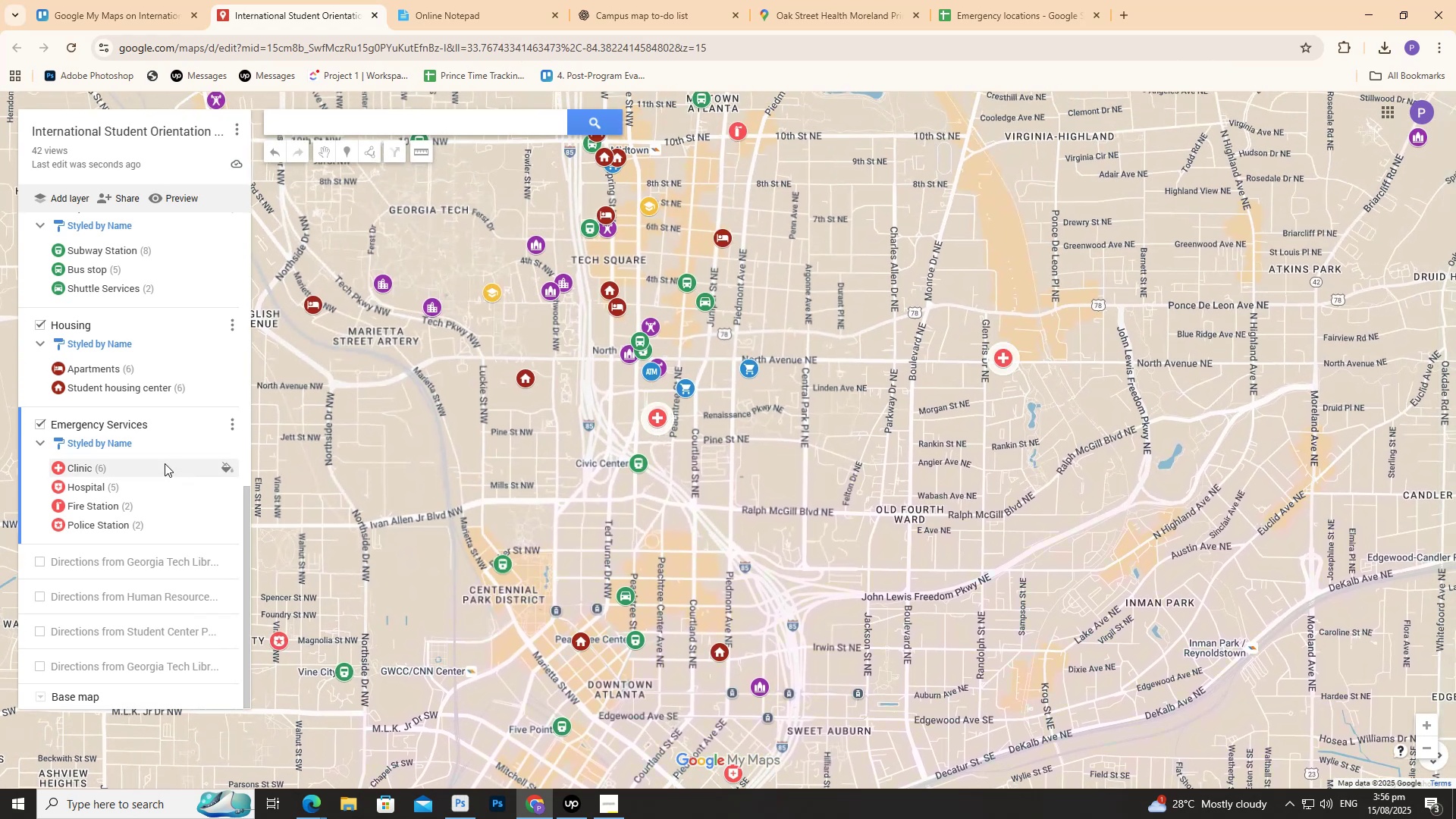 
left_click([165, 463])
 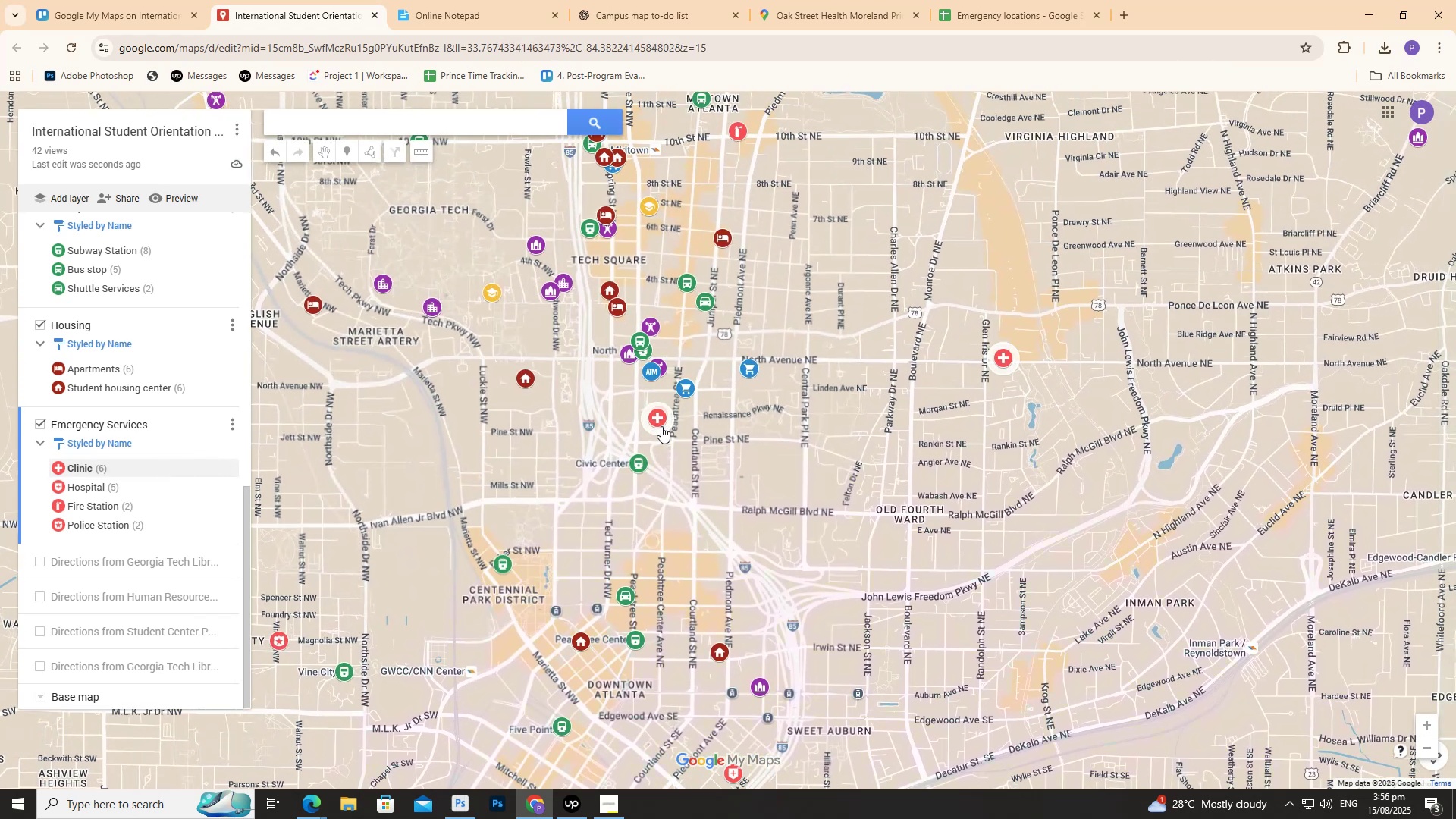 
left_click([661, 423])
 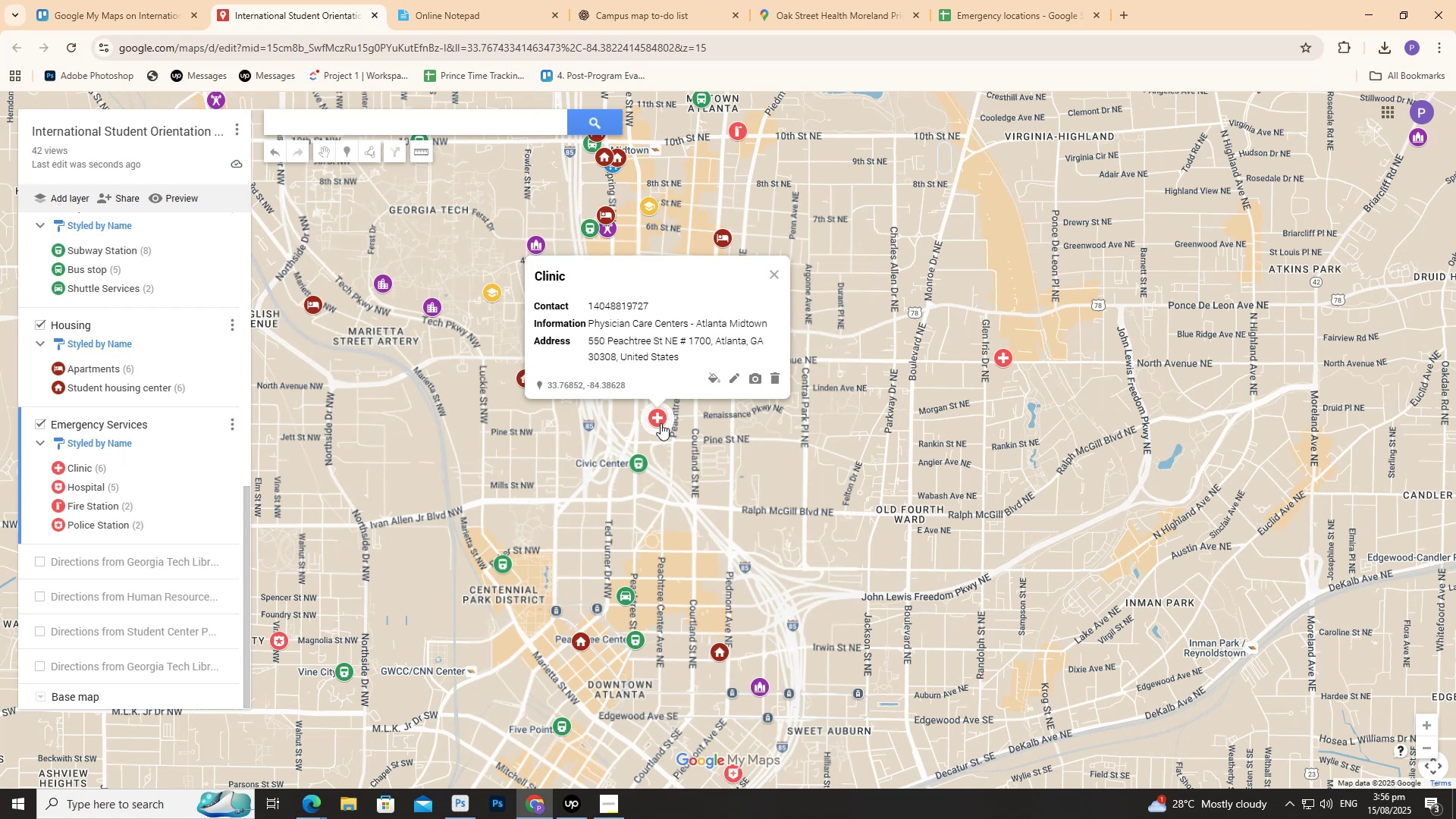 
wait(7.7)
 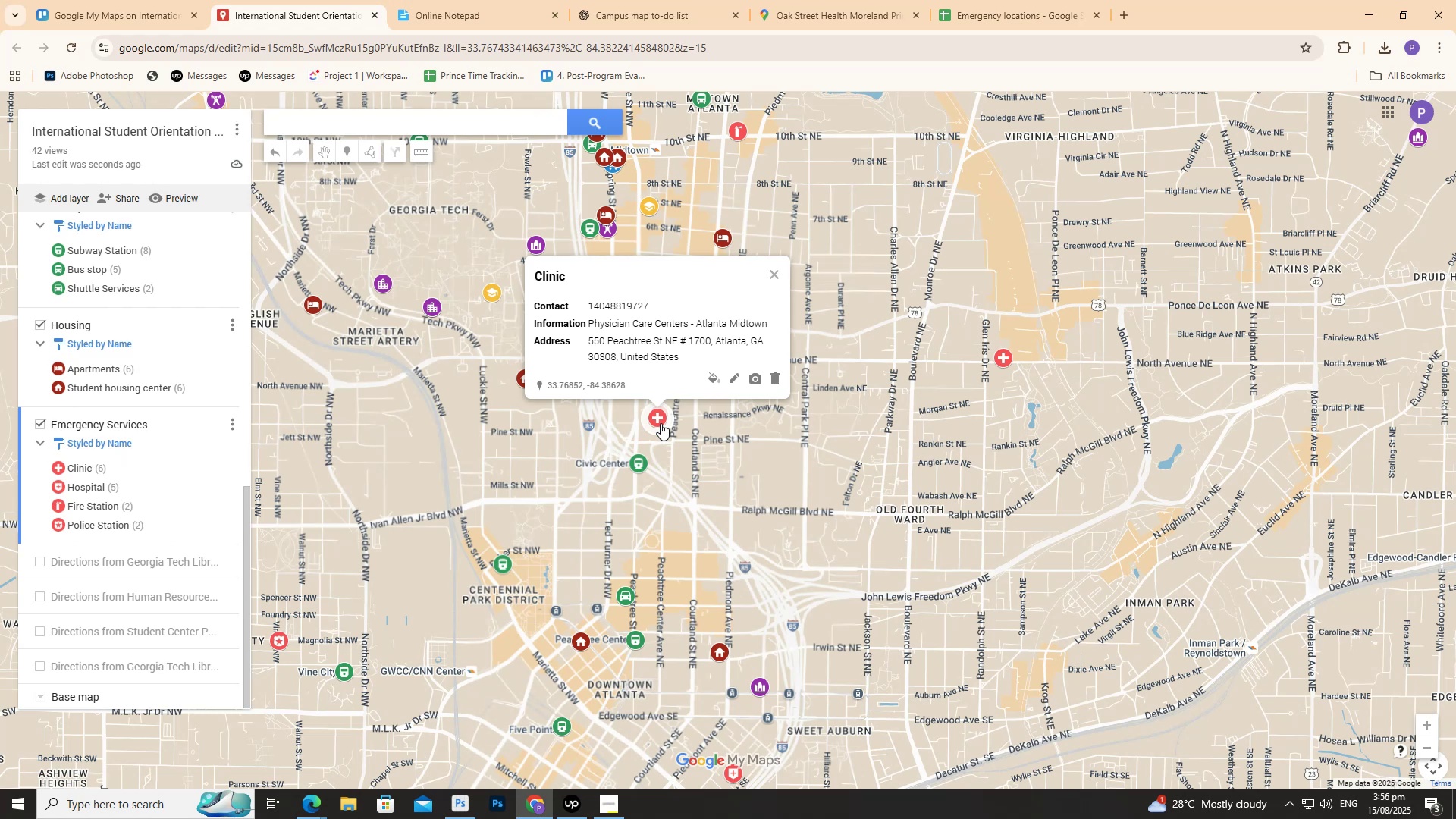 
left_click_drag(start_coordinate=[930, 158], to_coordinate=[940, 270])
 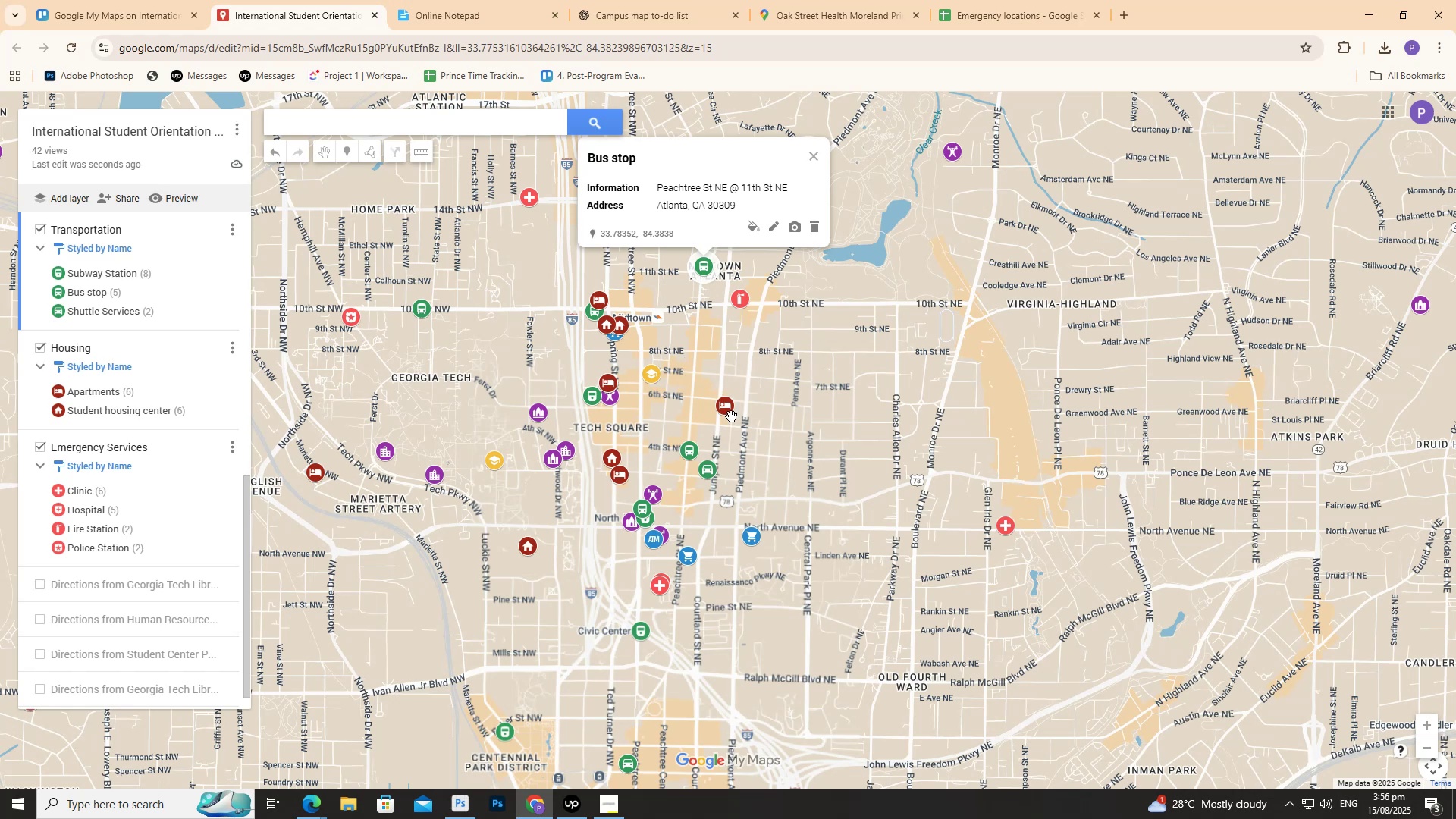 
wait(5.12)
 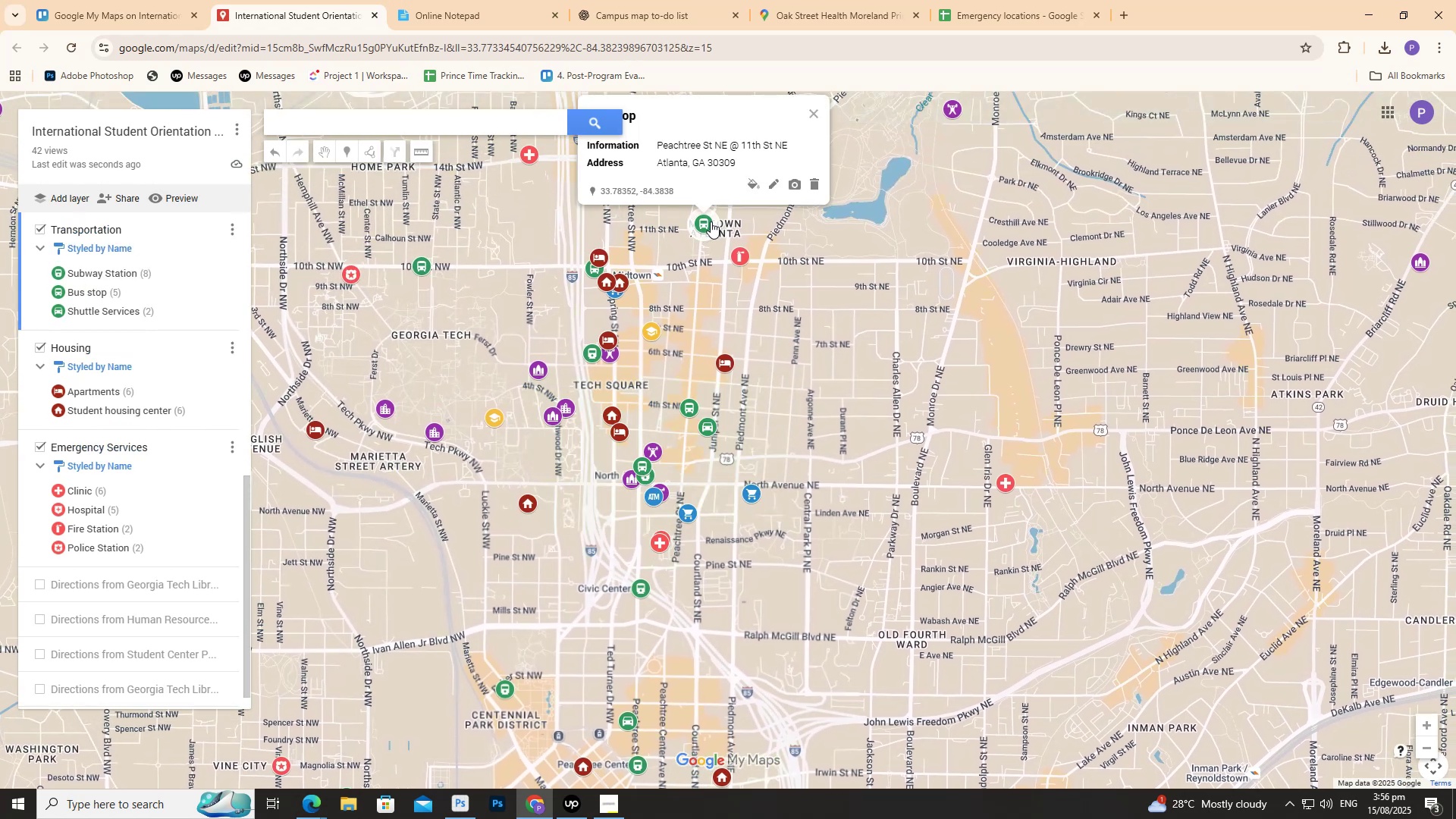 
left_click([742, 300])
 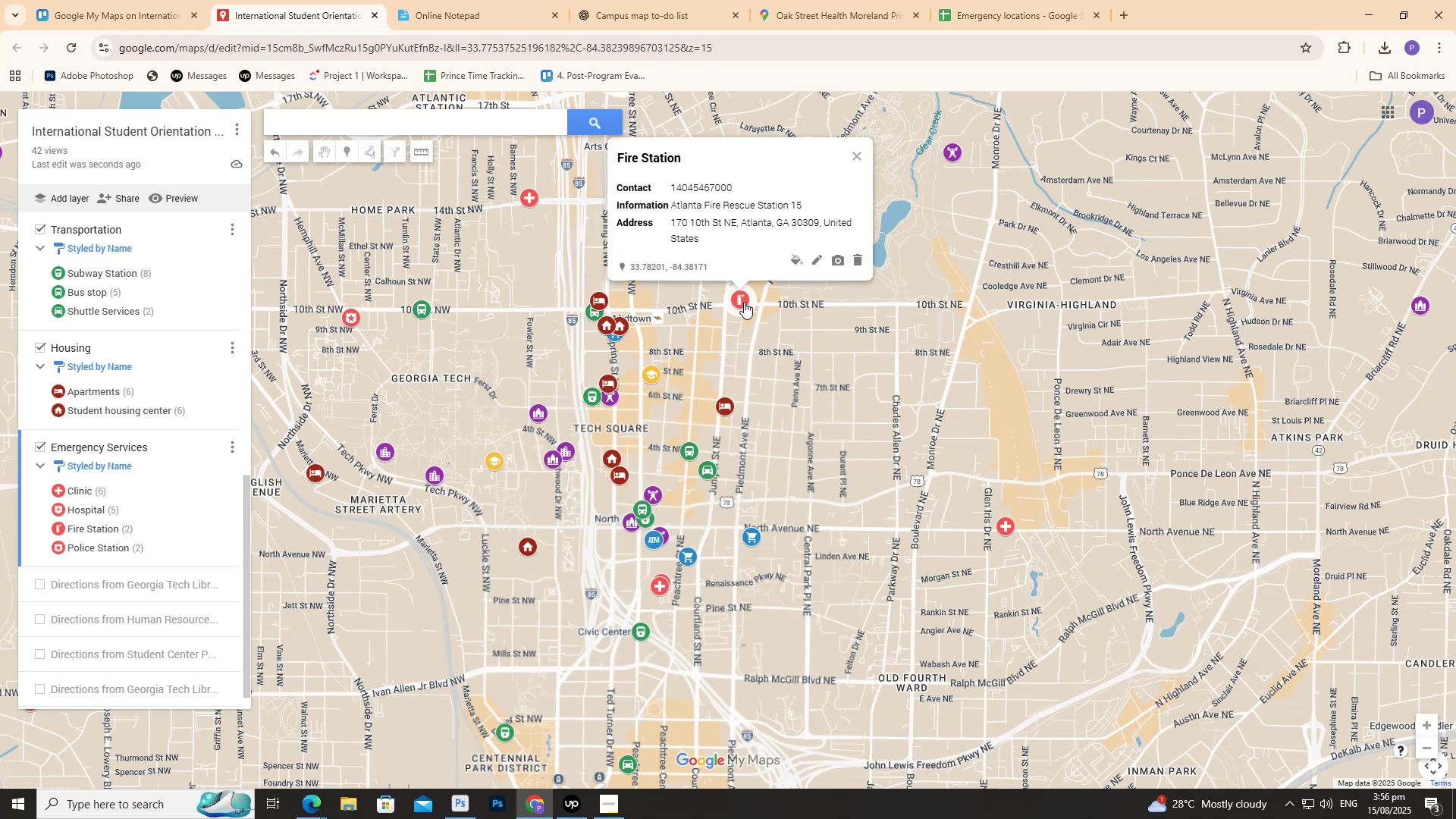 
left_click_drag(start_coordinate=[768, 365], to_coordinate=[823, 433])
 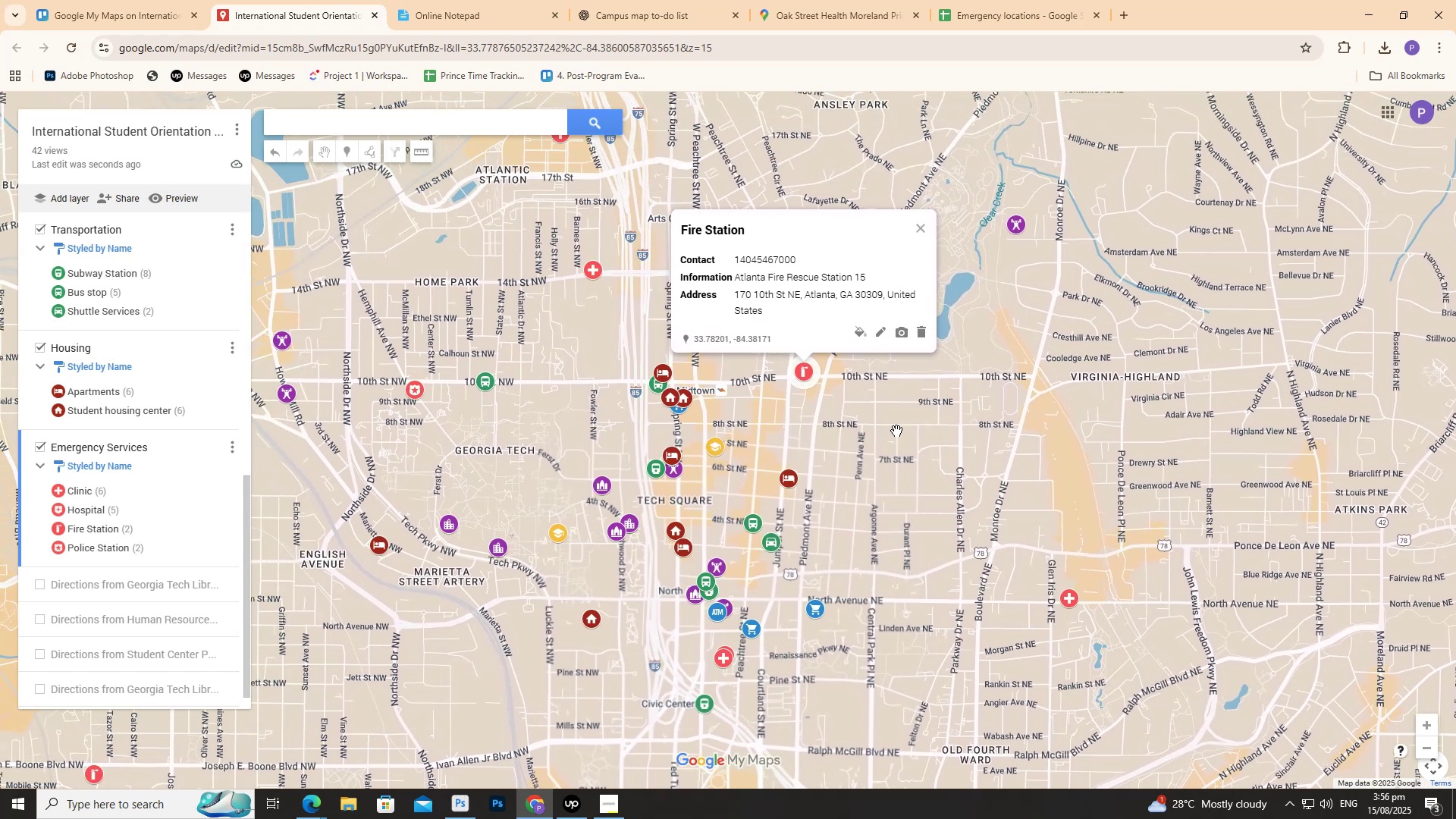 
double_click([896, 431])
 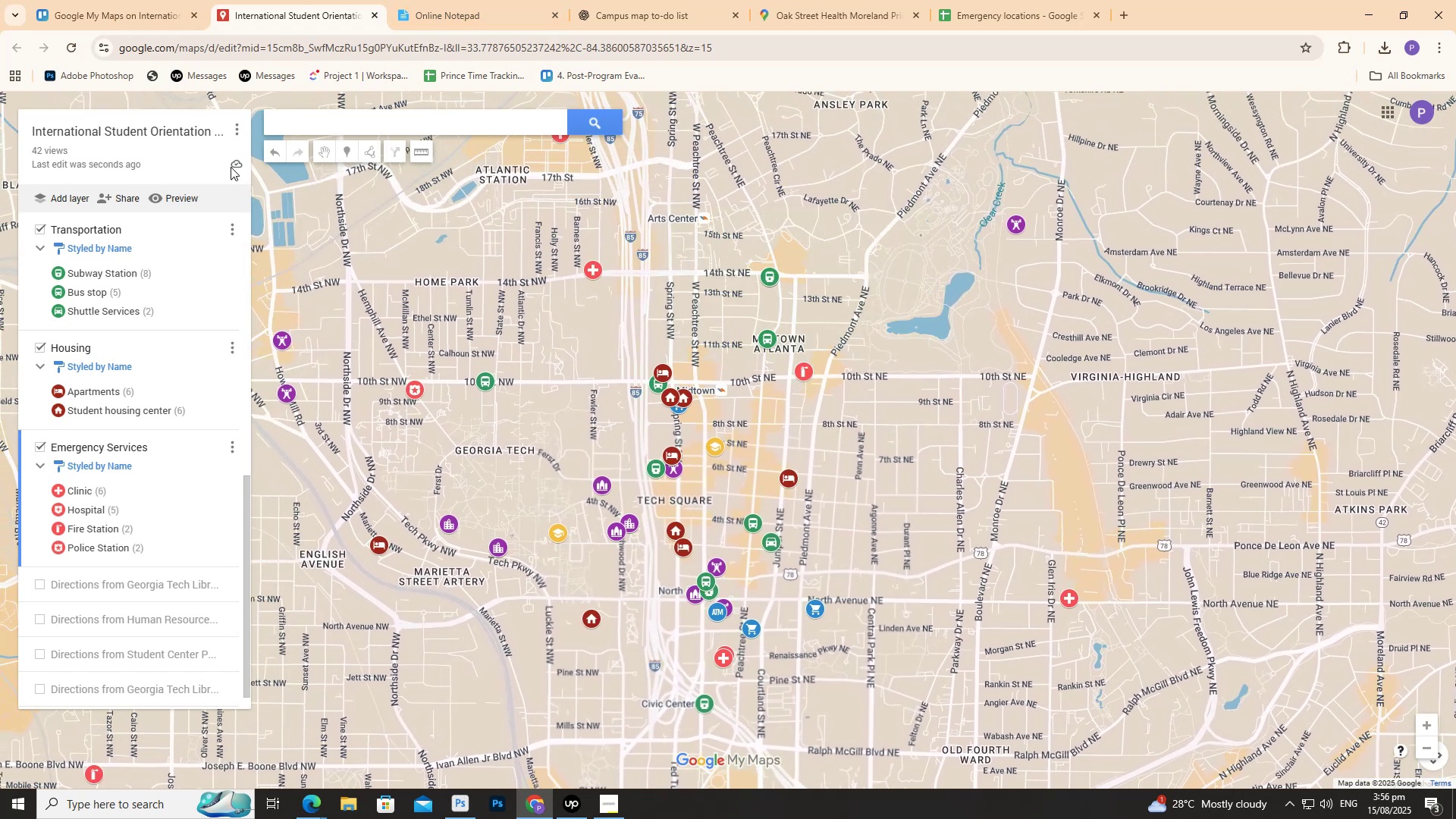 
left_click([180, 197])
 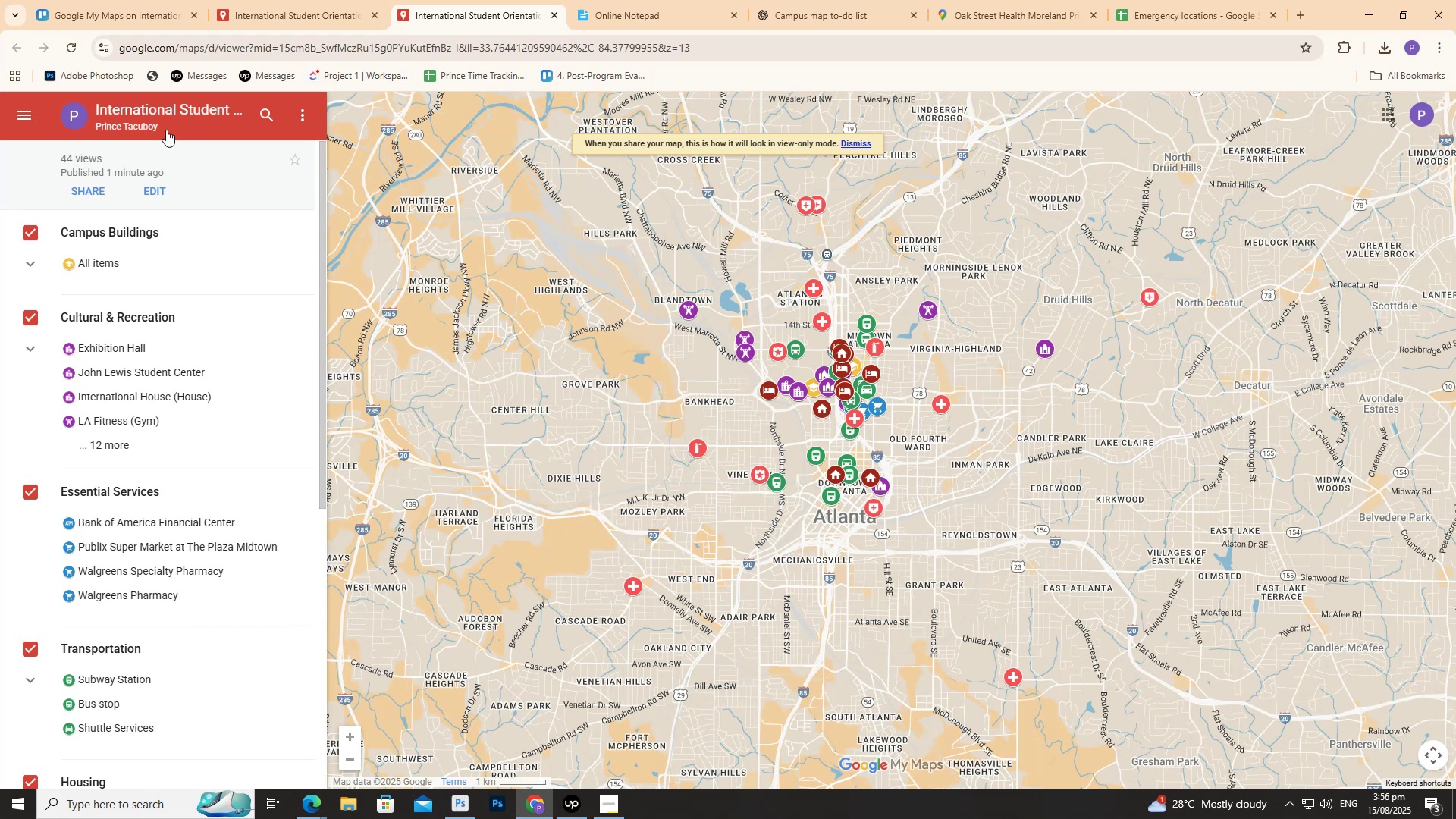 
wait(6.15)
 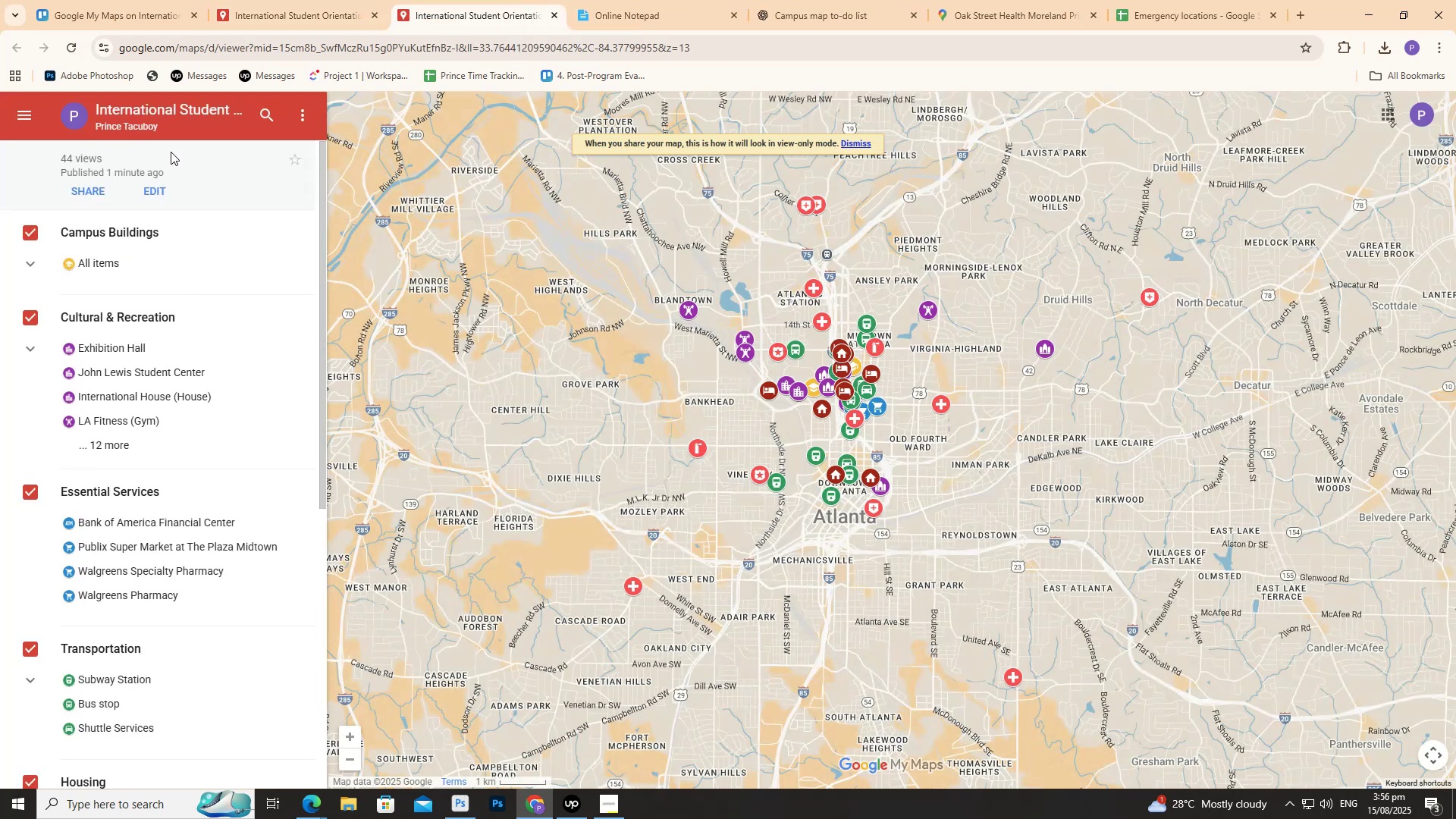 
scroll: coordinate [917, 239], scroll_direction: up, amount: 3.0
 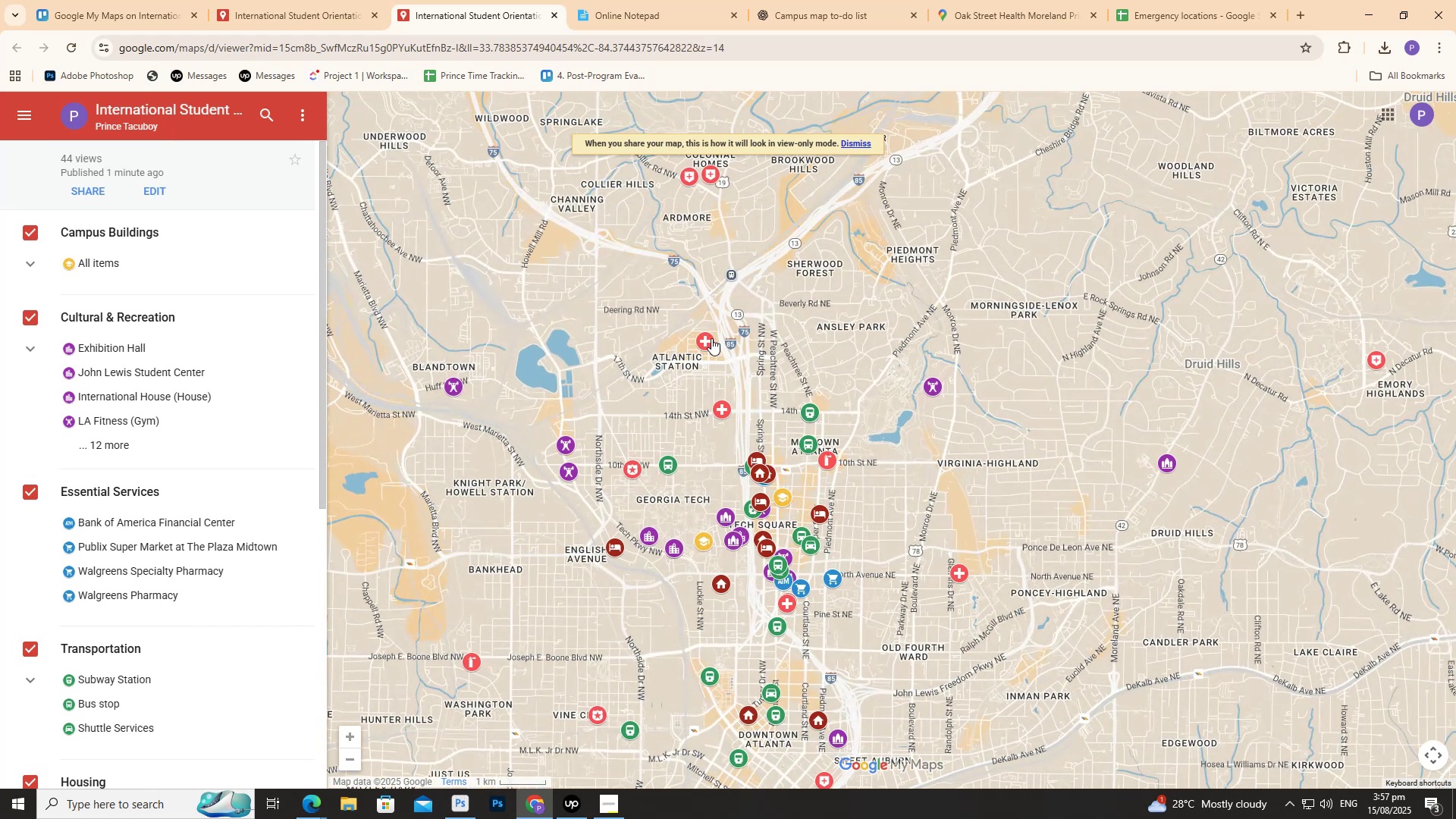 
scroll: coordinate [121, 336], scroll_direction: down, amount: 5.0
 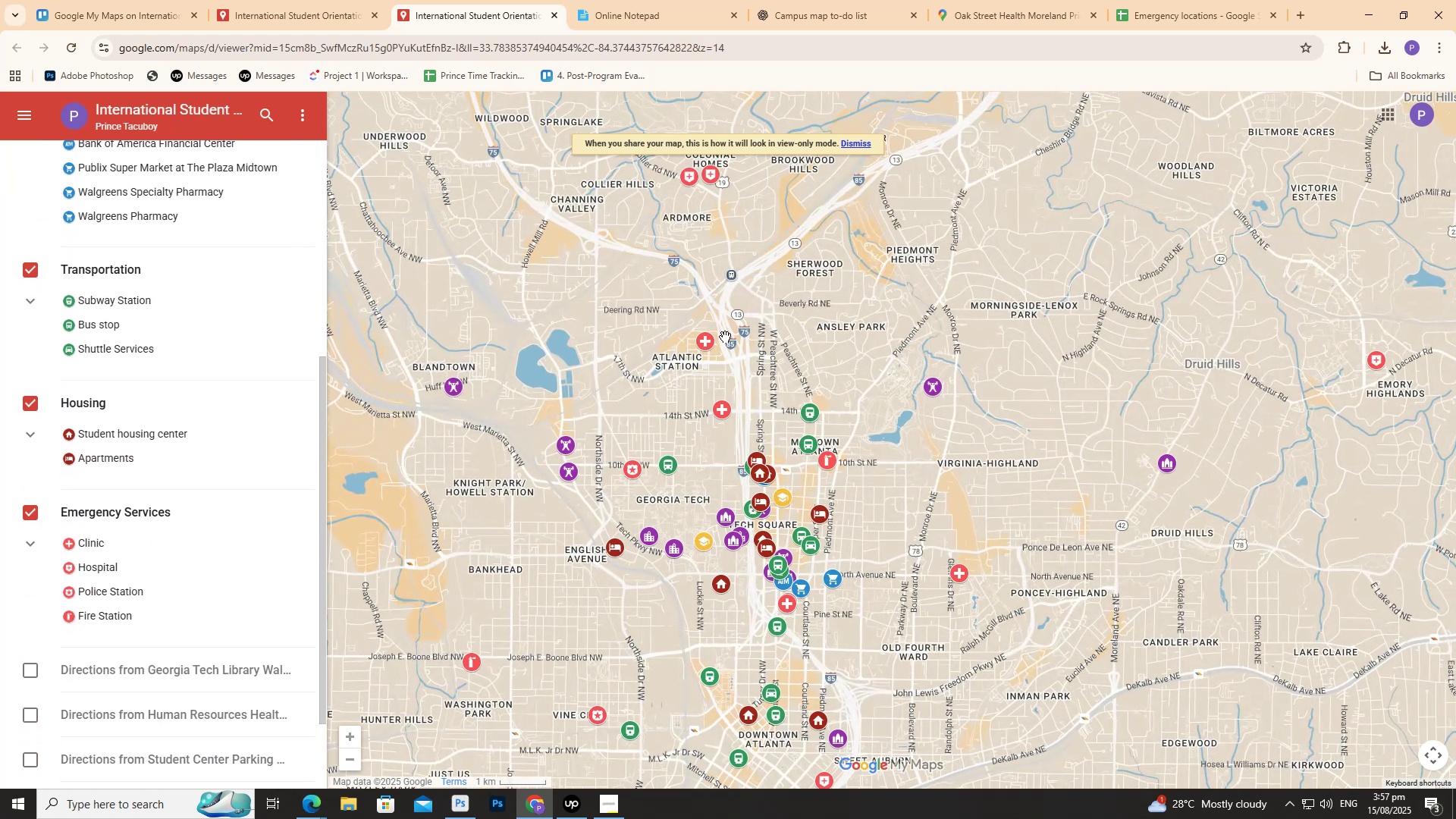 
left_click([705, 343])
 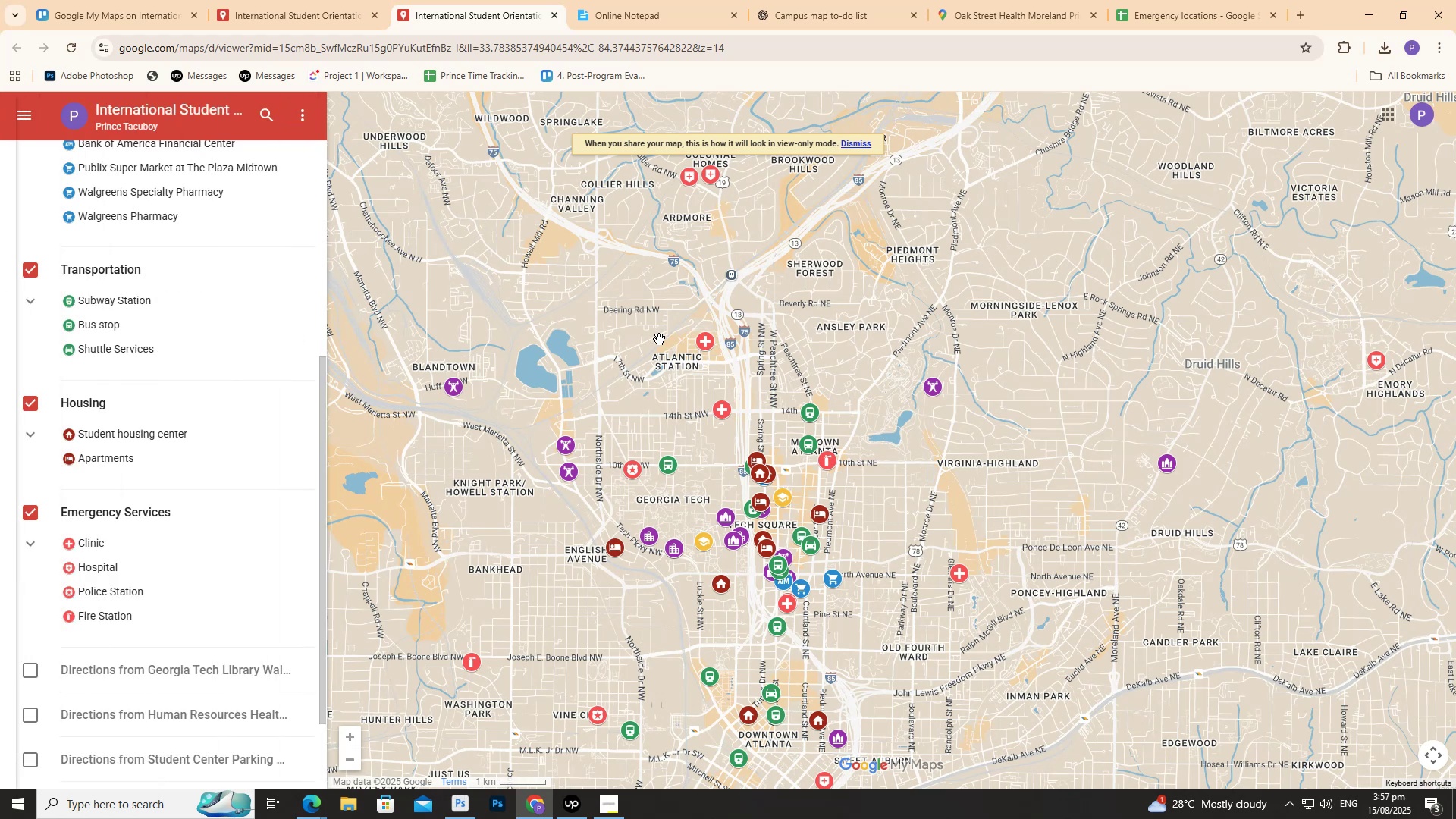 
left_click([723, 406])
 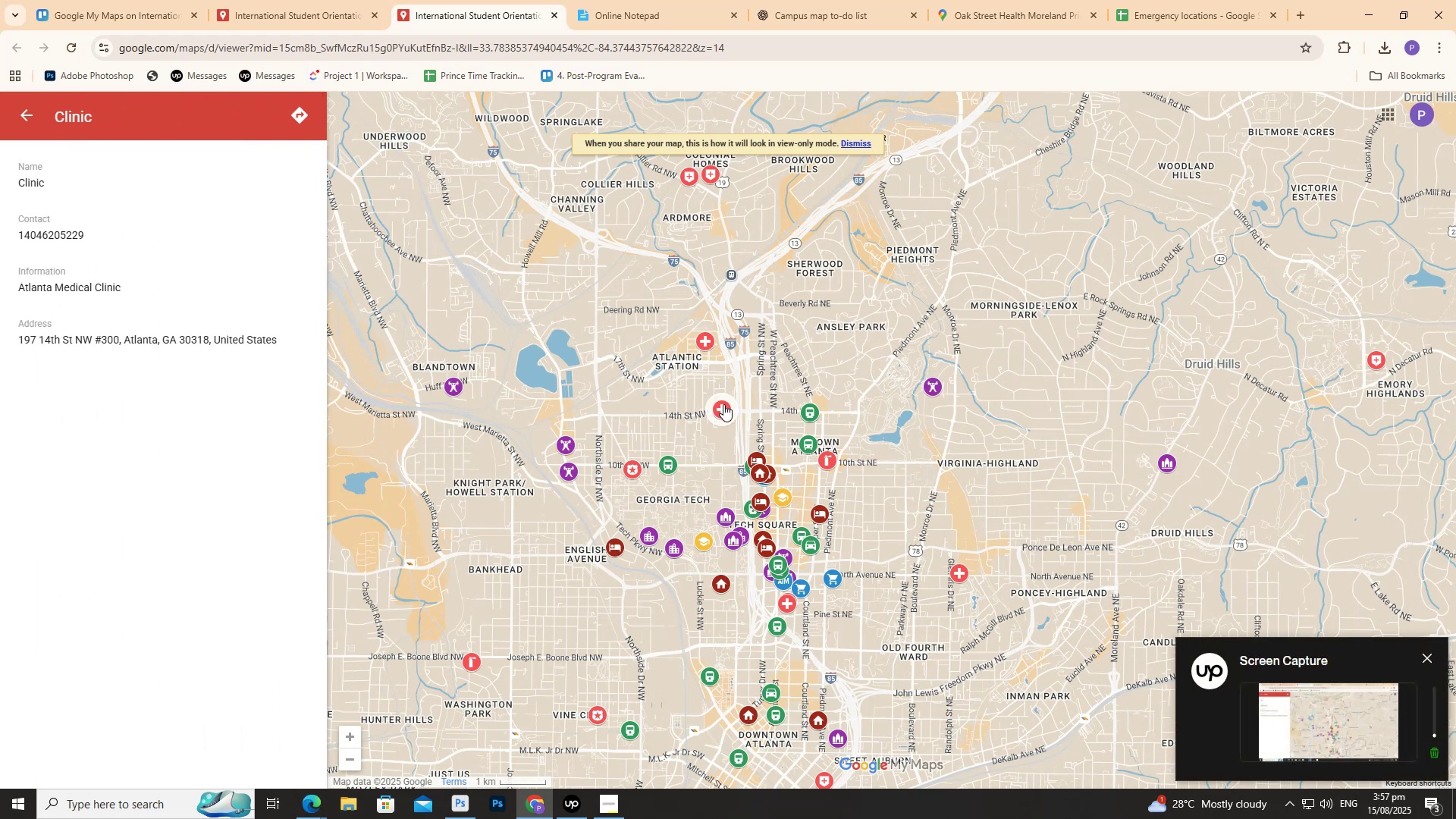 
left_click([723, 404])
 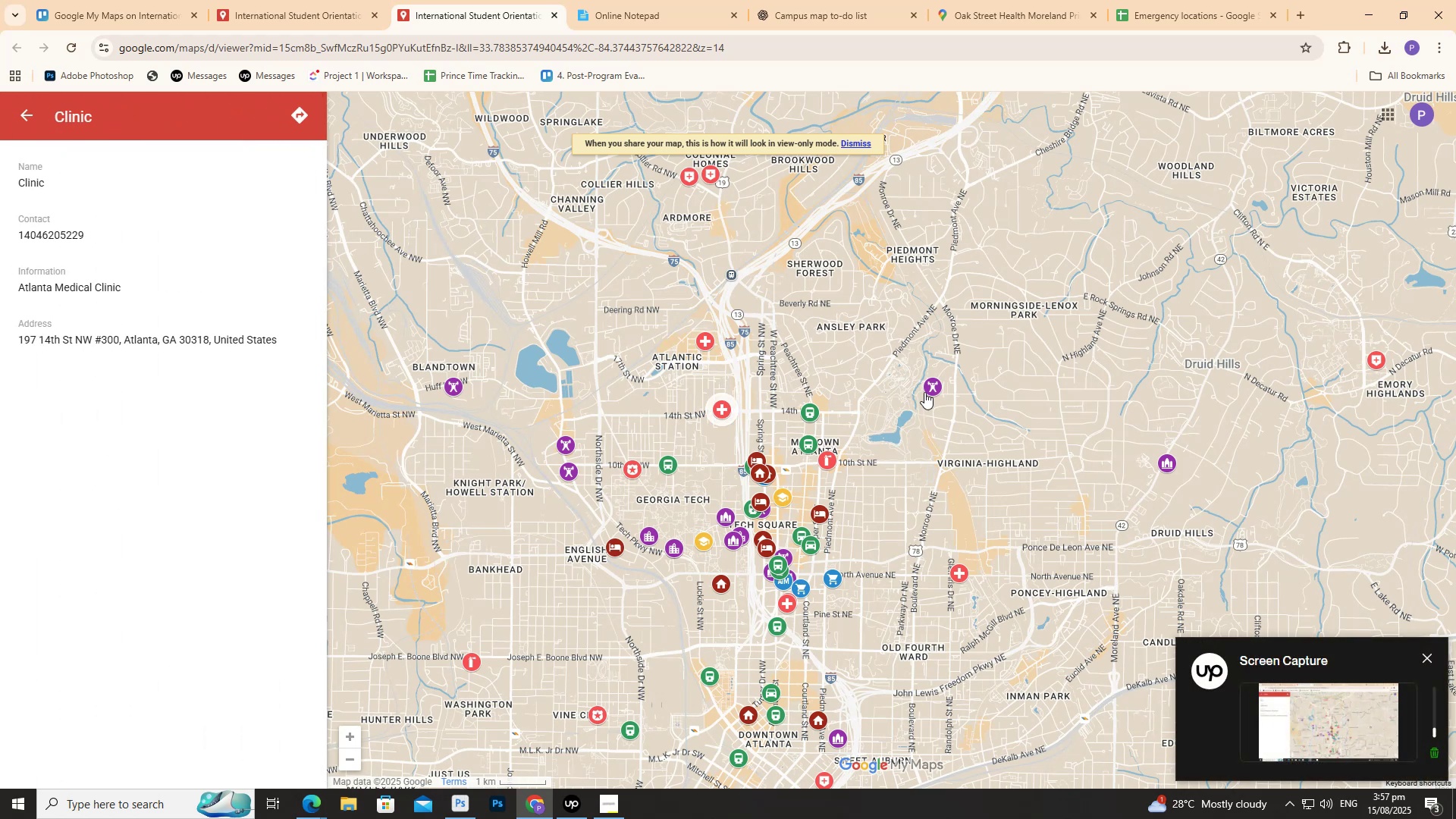 
left_click([925, 392])
 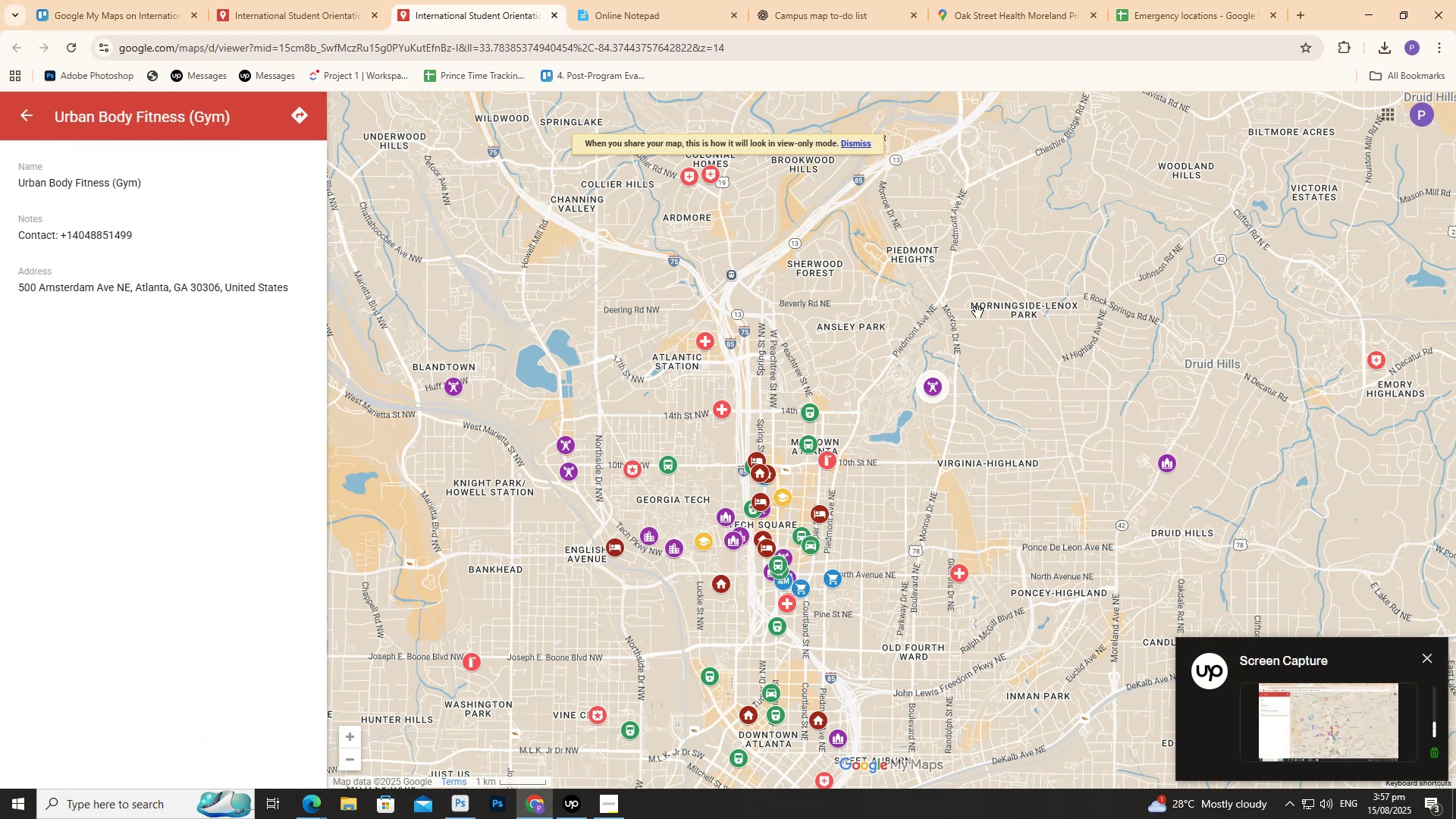 
left_click([986, 304])
 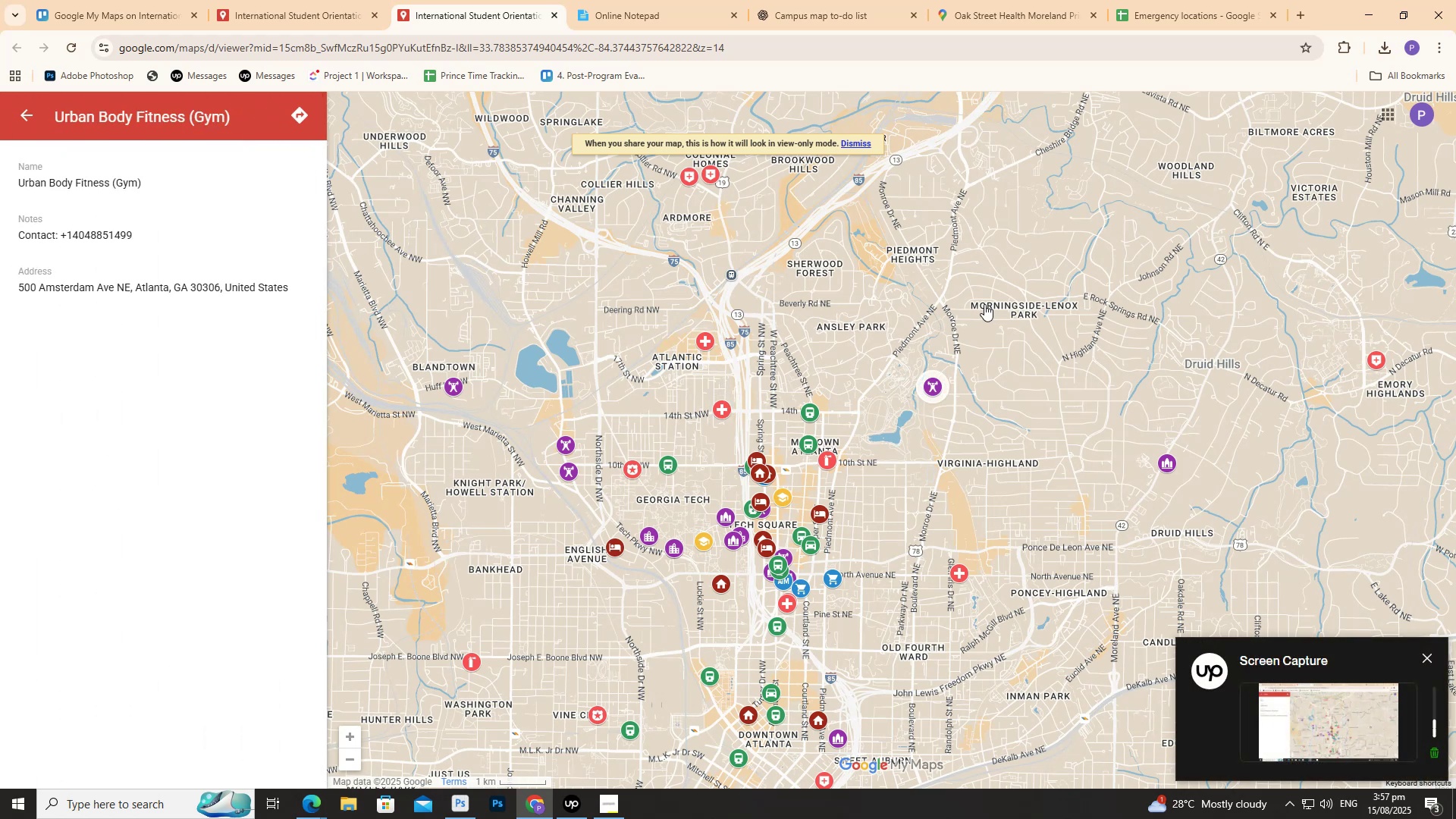 
scroll: coordinate [969, 294], scroll_direction: down, amount: 7.0
 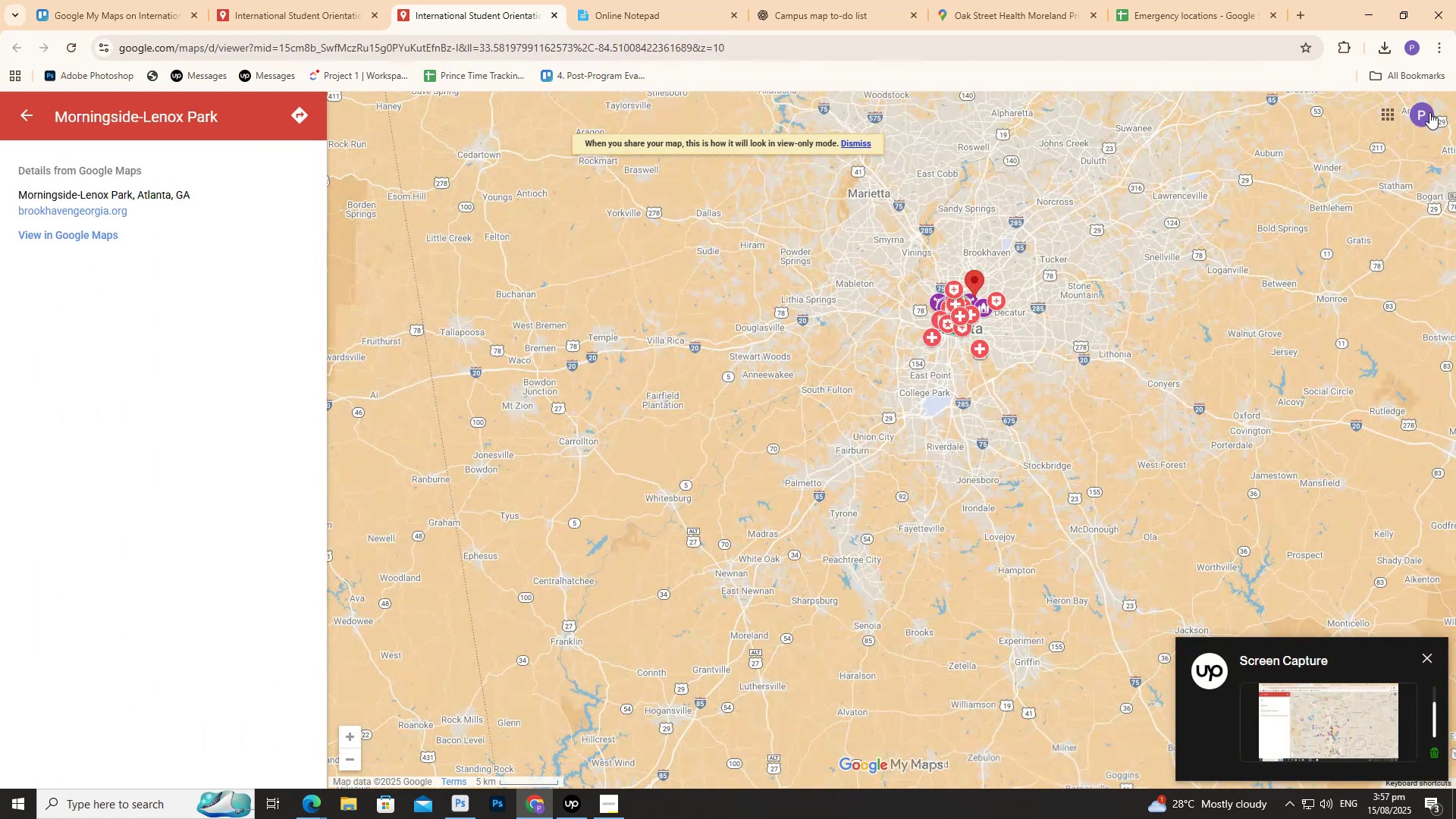 
scroll: coordinate [1145, 199], scroll_direction: up, amount: 3.0
 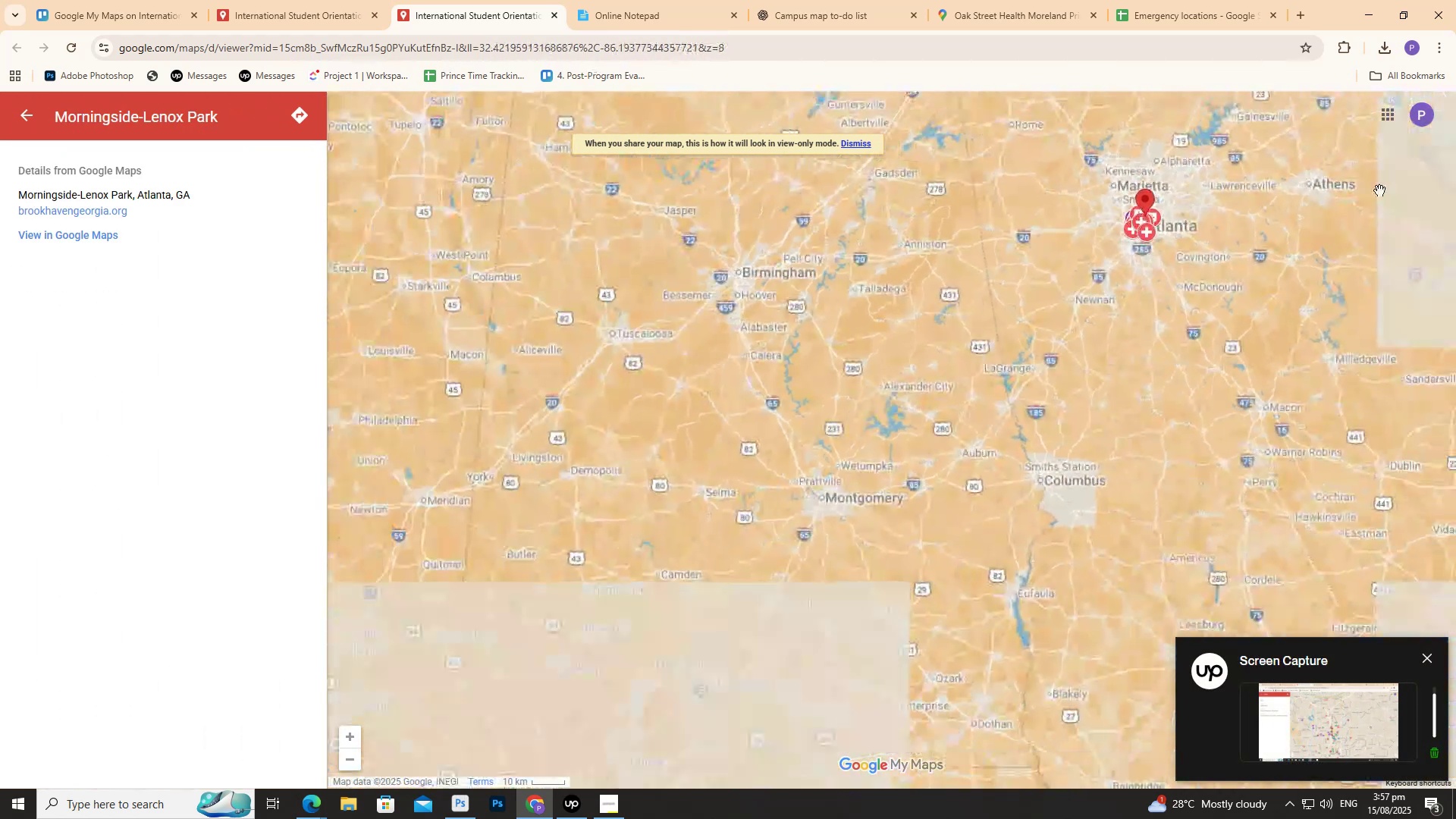 
left_click_drag(start_coordinate=[1325, 207], to_coordinate=[911, 397])
 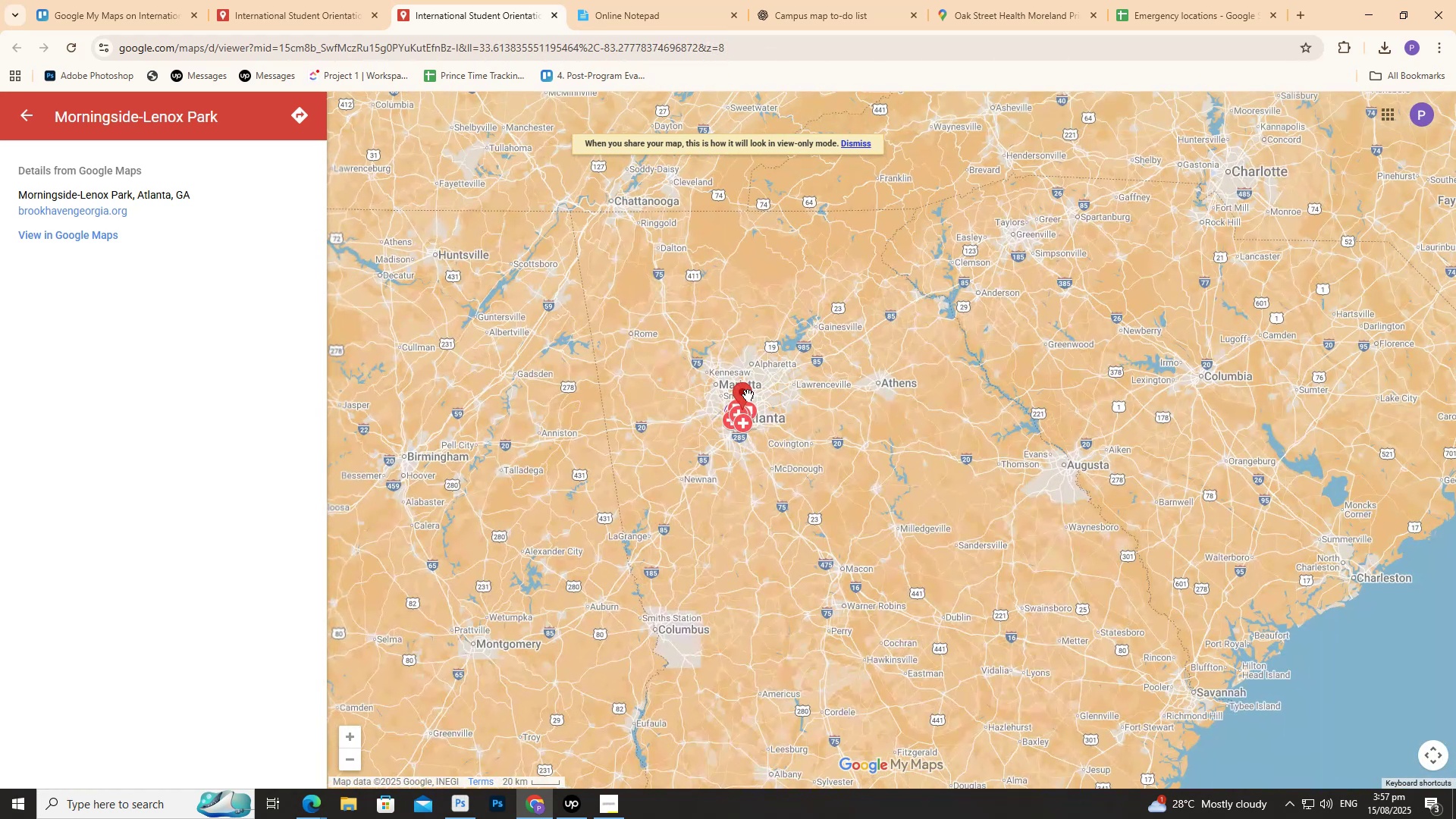 
scroll: coordinate [651, 364], scroll_direction: up, amount: 14.0
 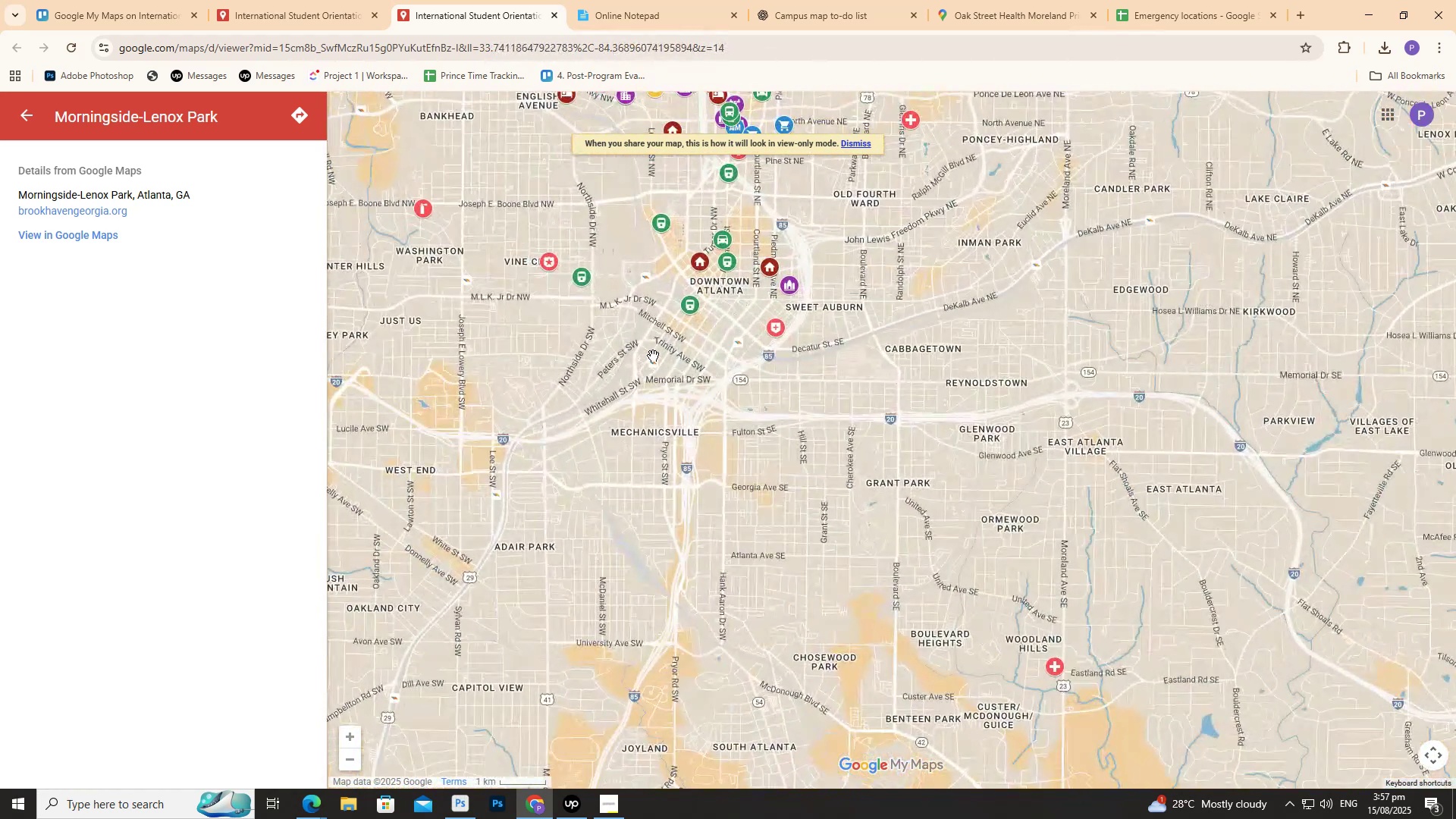 
scroll: coordinate [651, 351], scroll_direction: down, amount: 1.0
 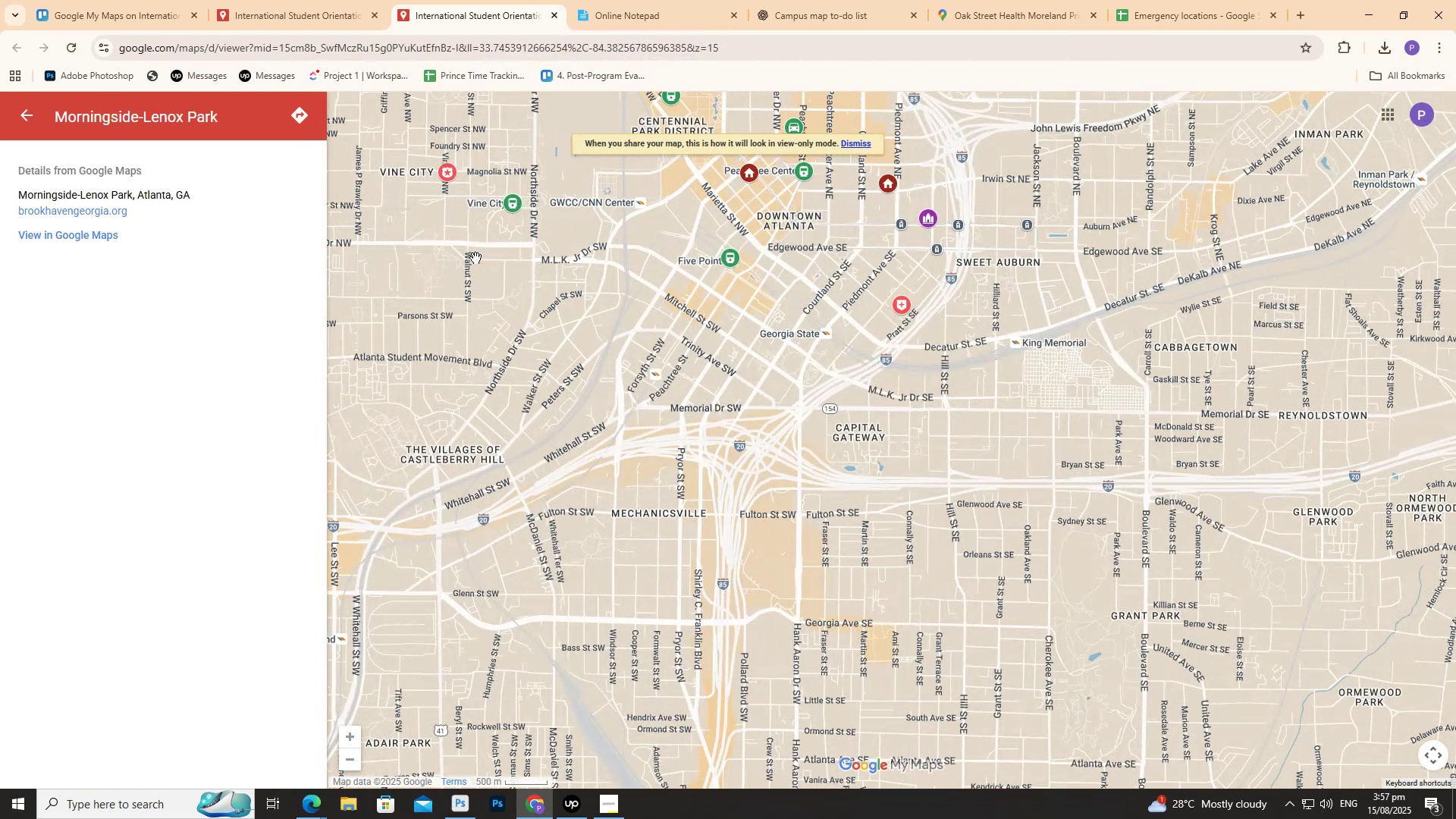 